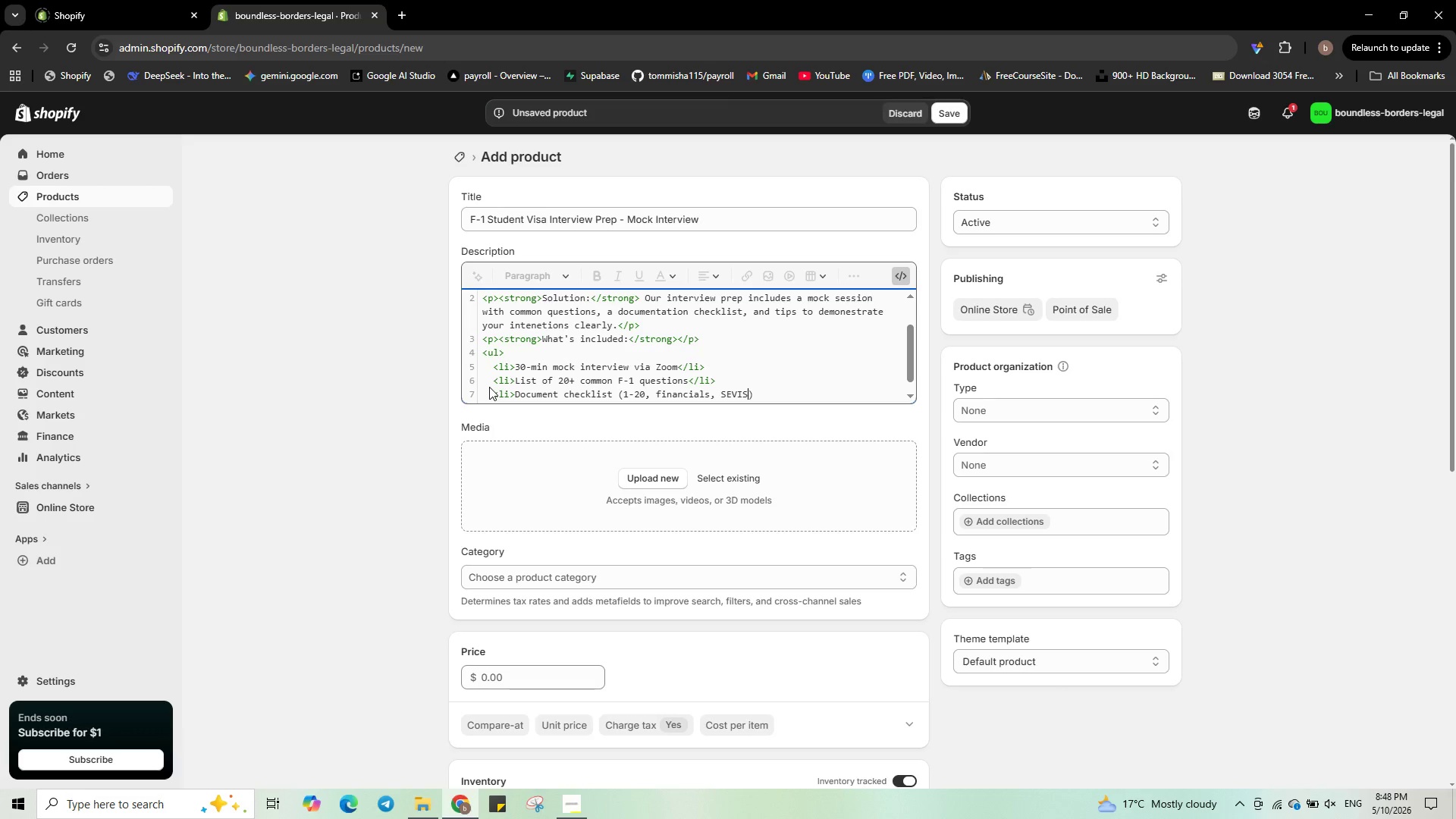 
key(ArrowRight)
 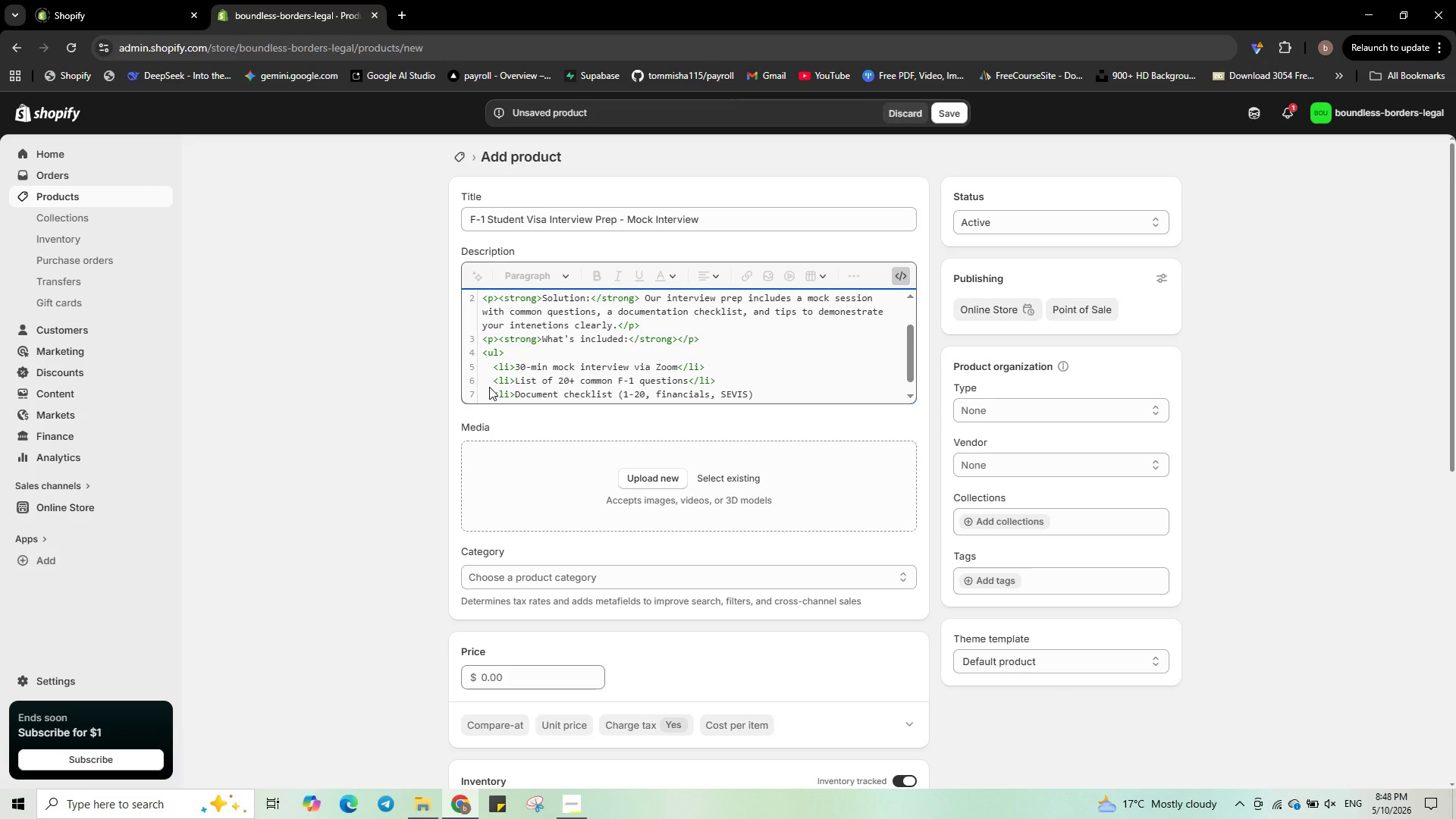 
key(ArrowRight)
 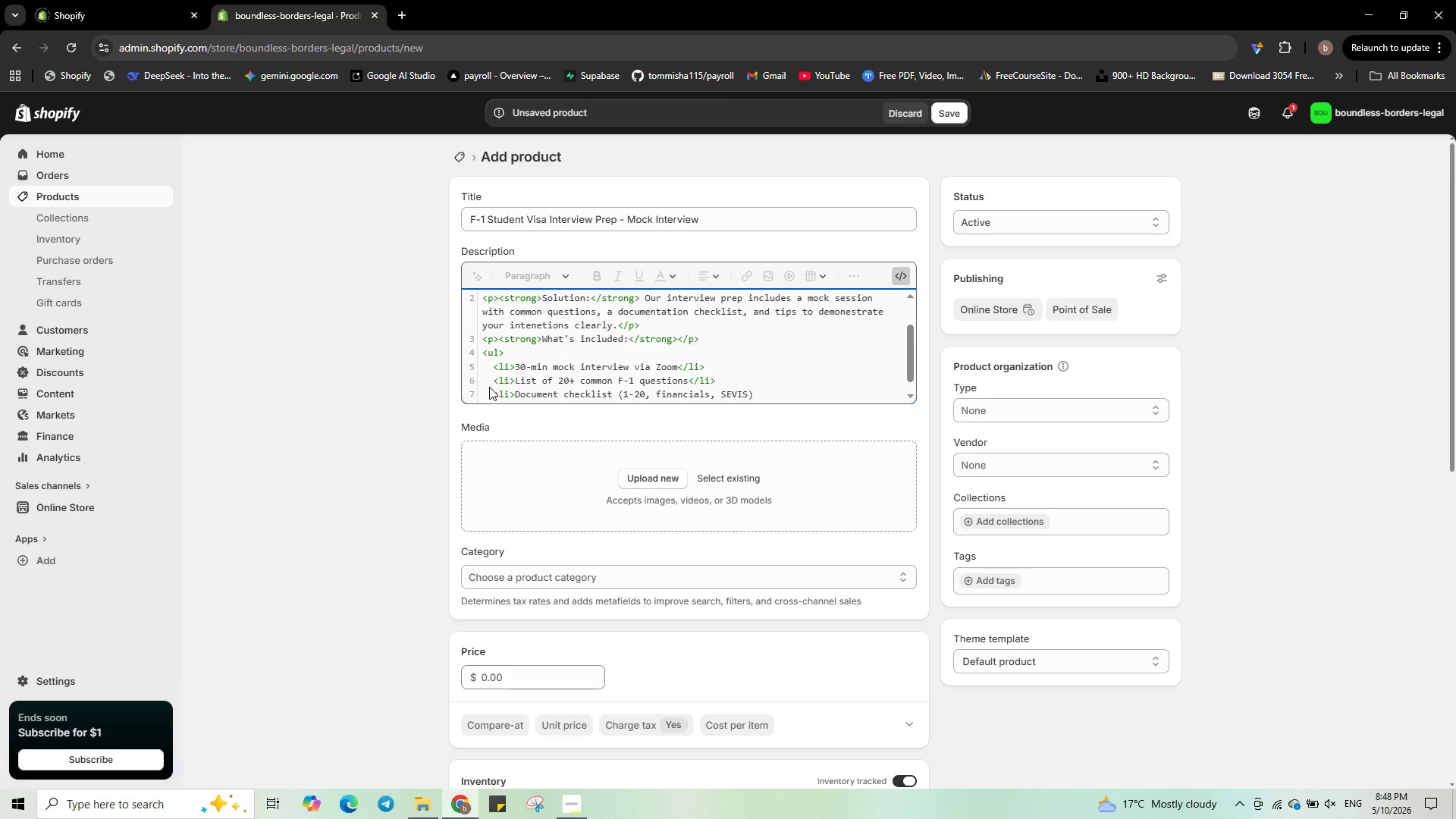 
type(<)
key(Backspace)
key(Backspace)
type(</li>)
 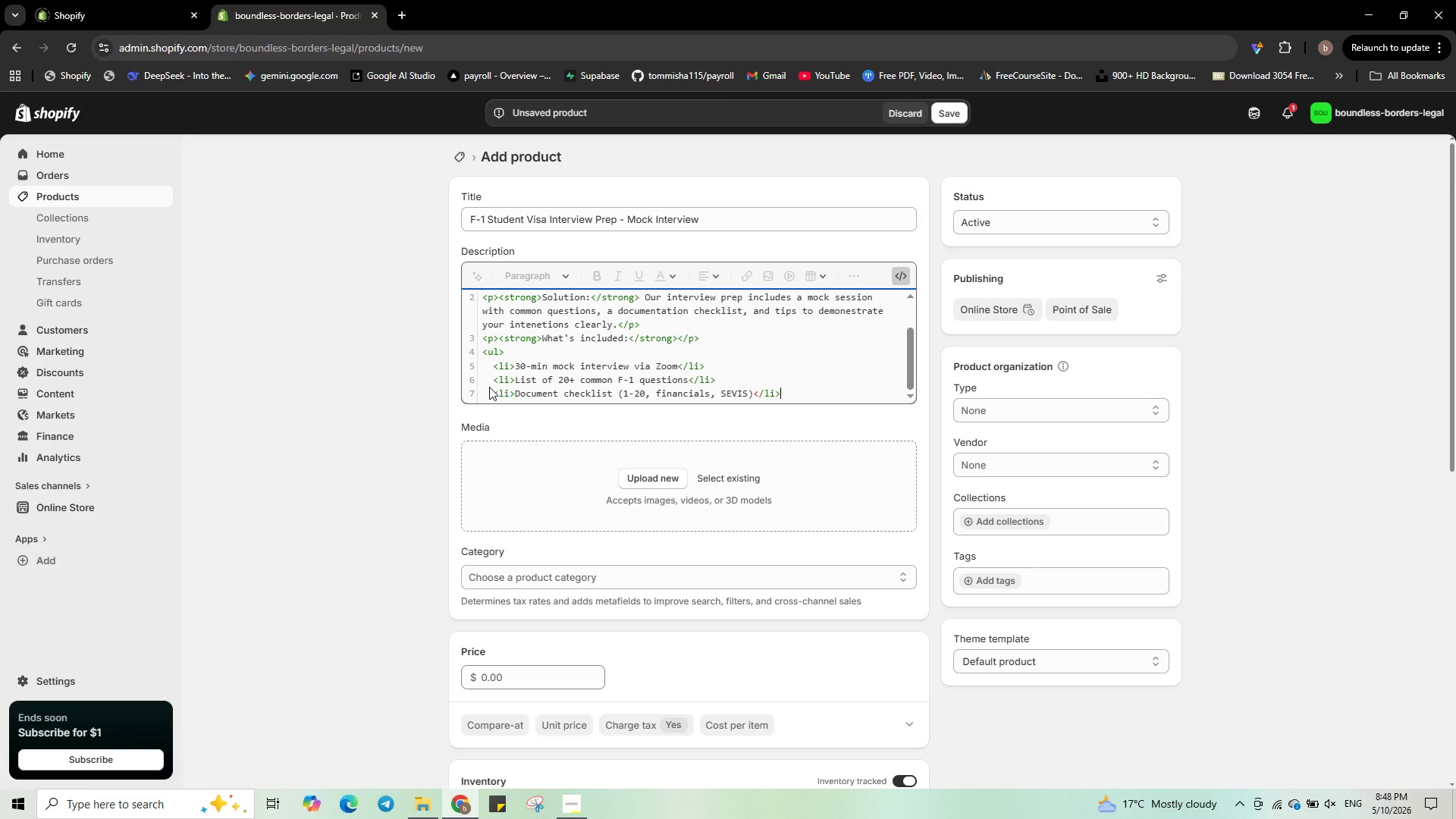 
key(Enter)
 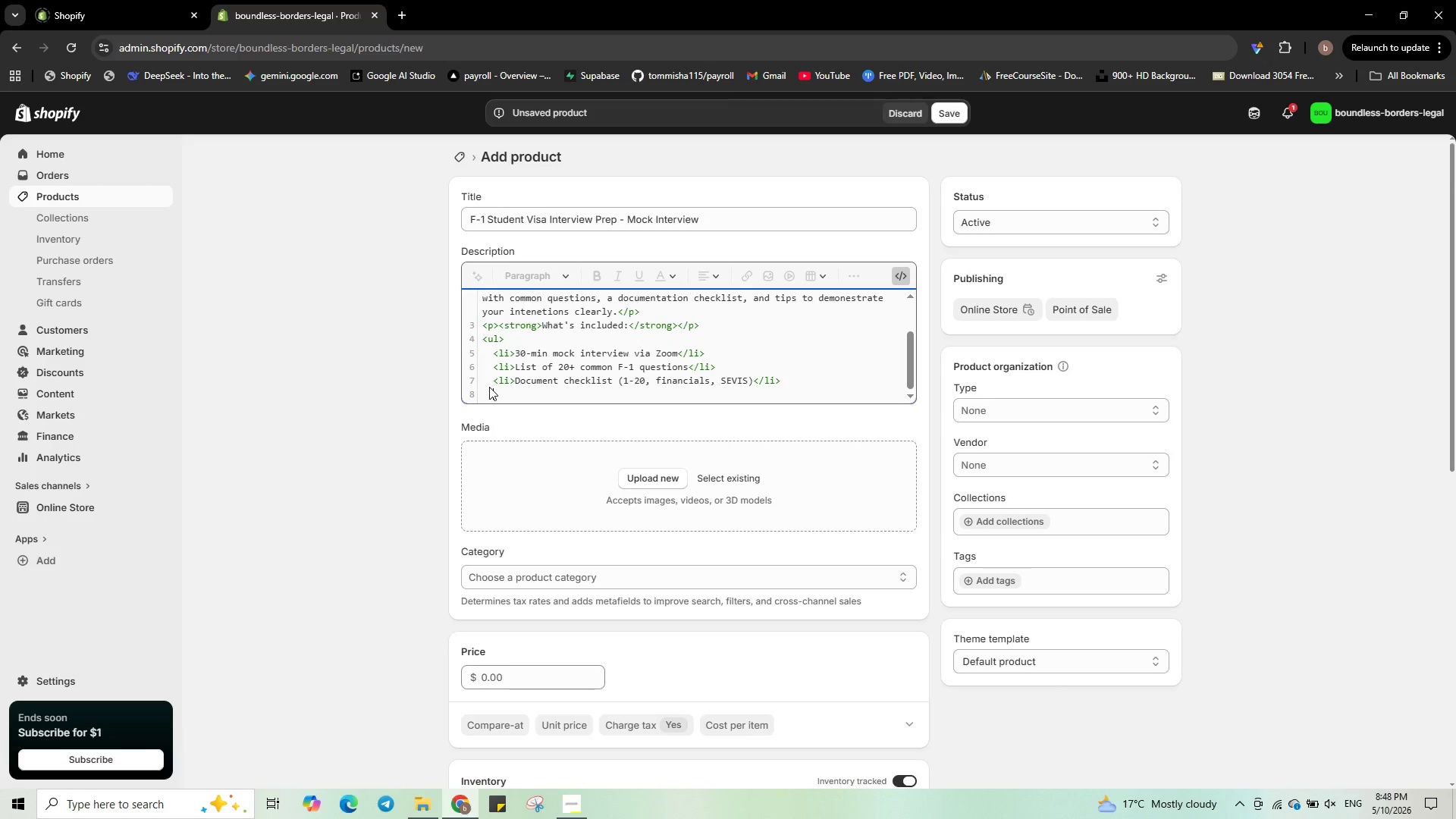 
key(Shift+ShiftRight)
 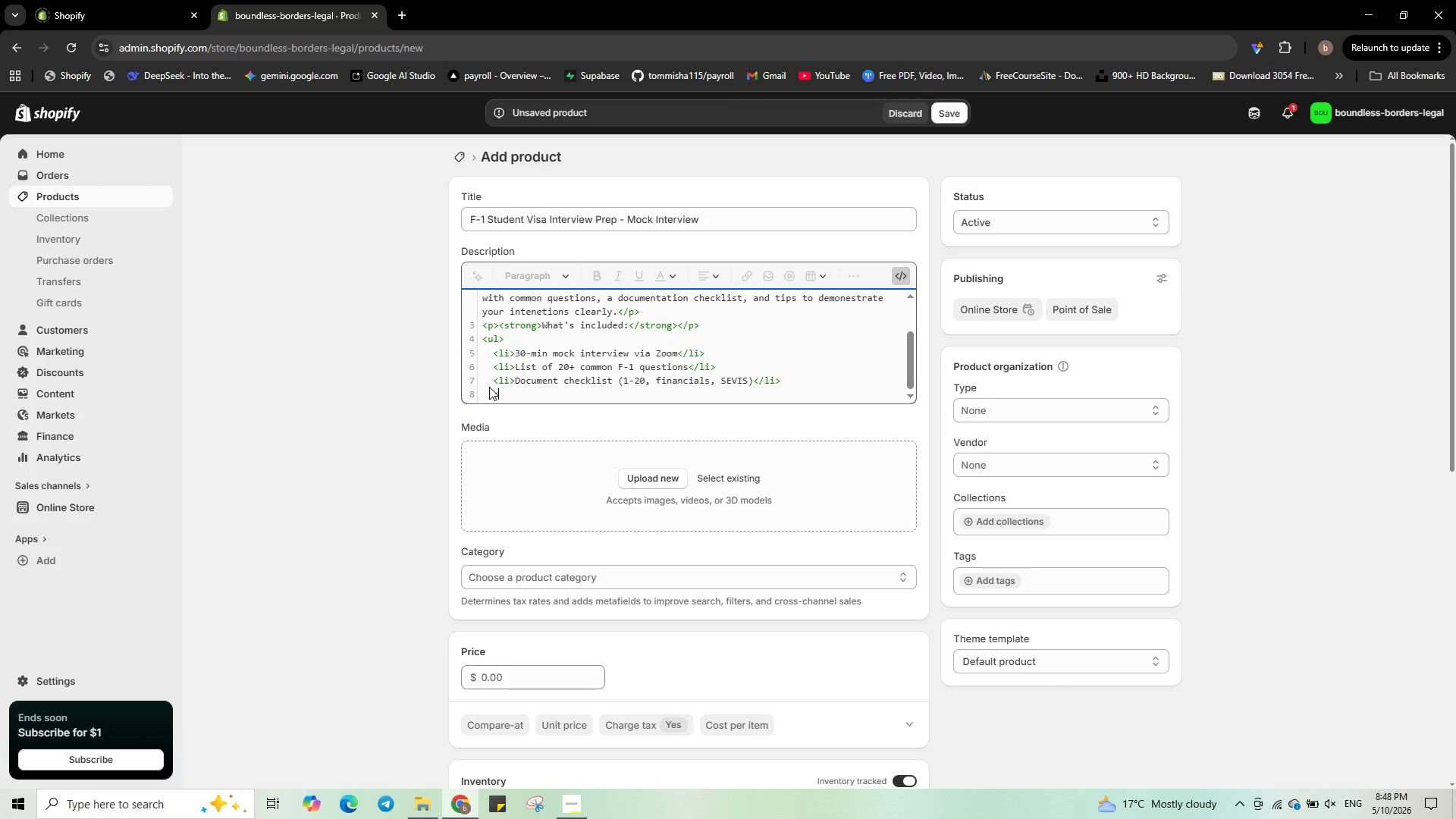 
key(Shift+Comma)
 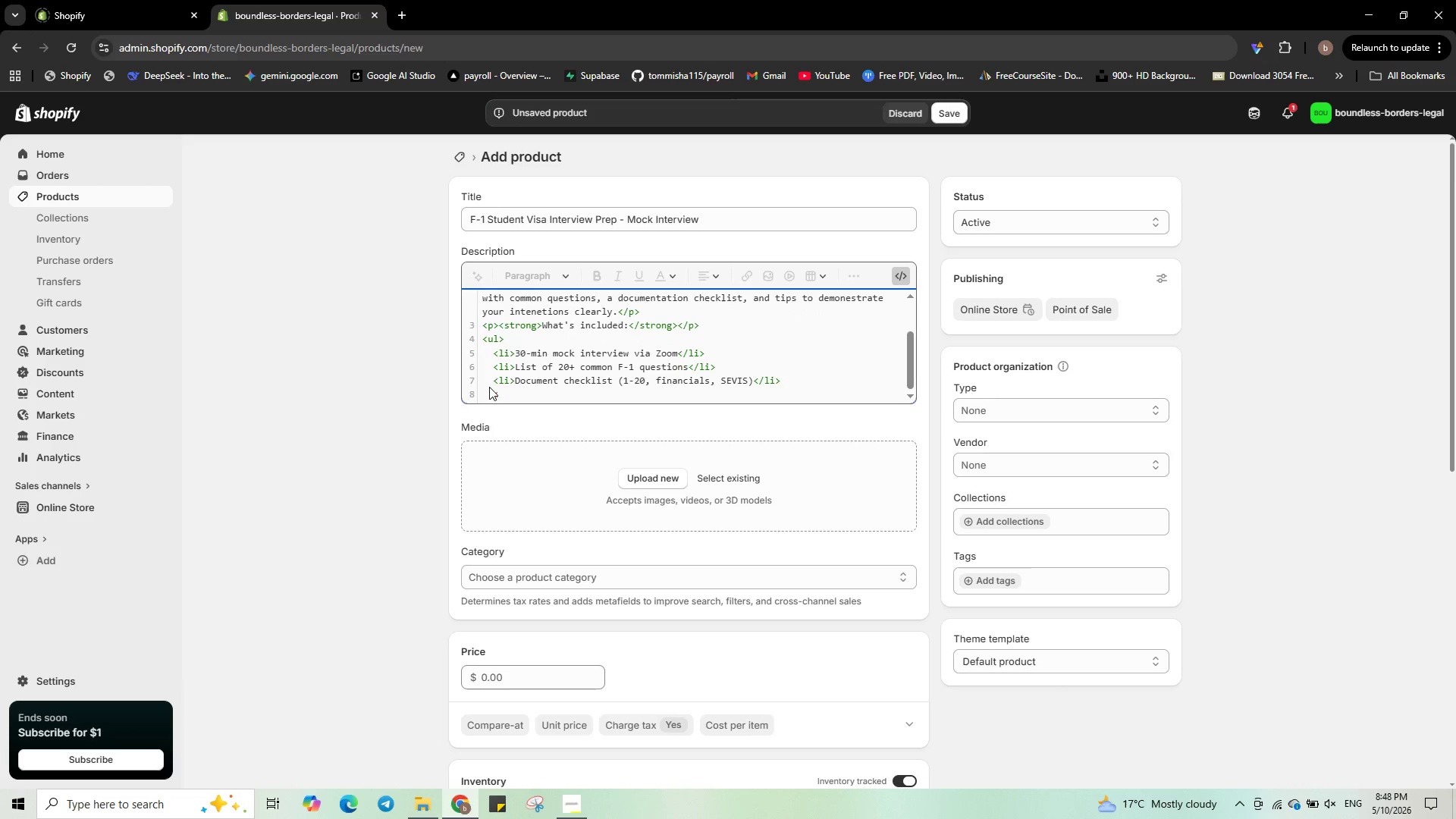 
type(li>Personalised feedback on weak points</li>)
 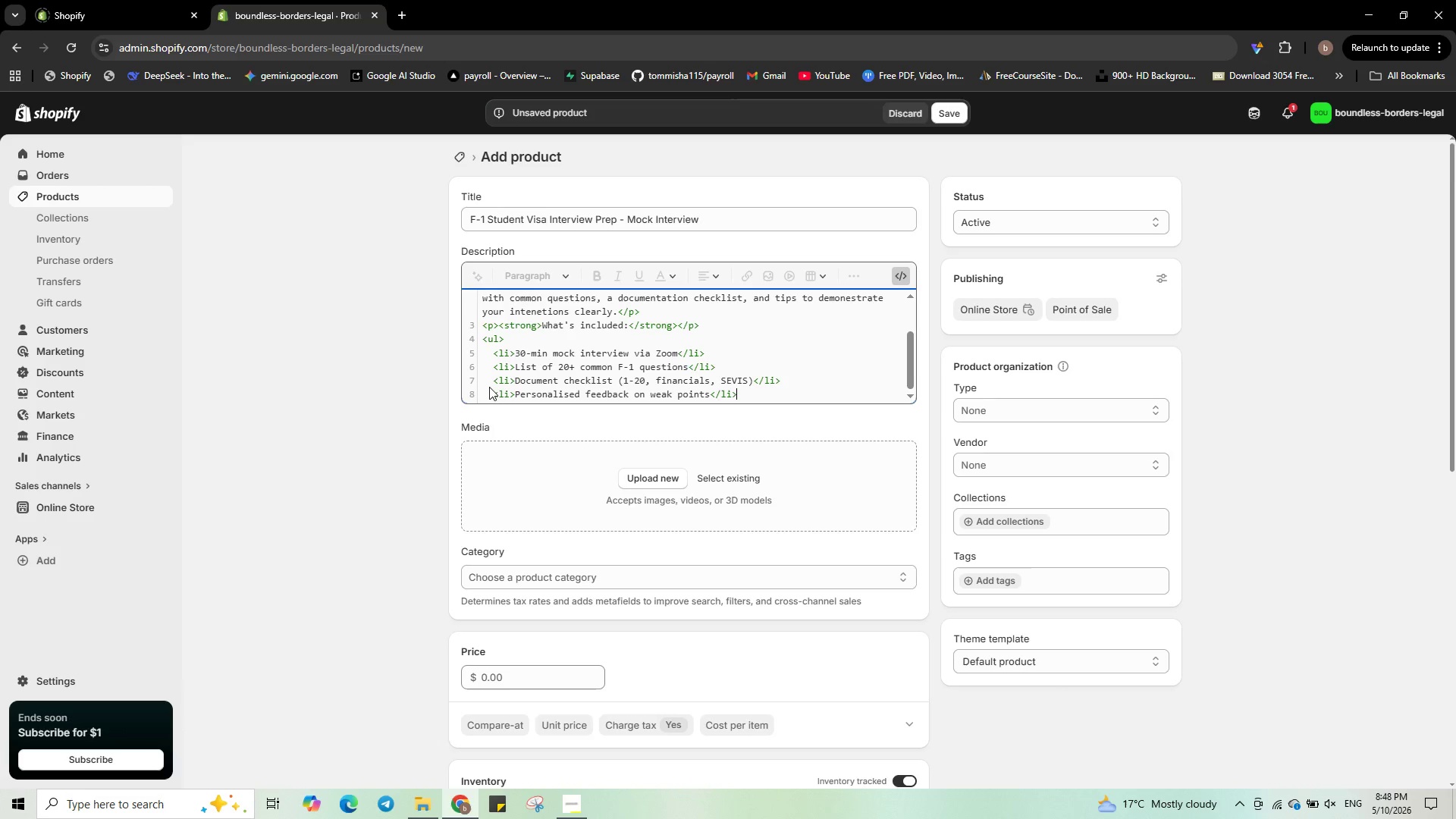 
key(Enter)
 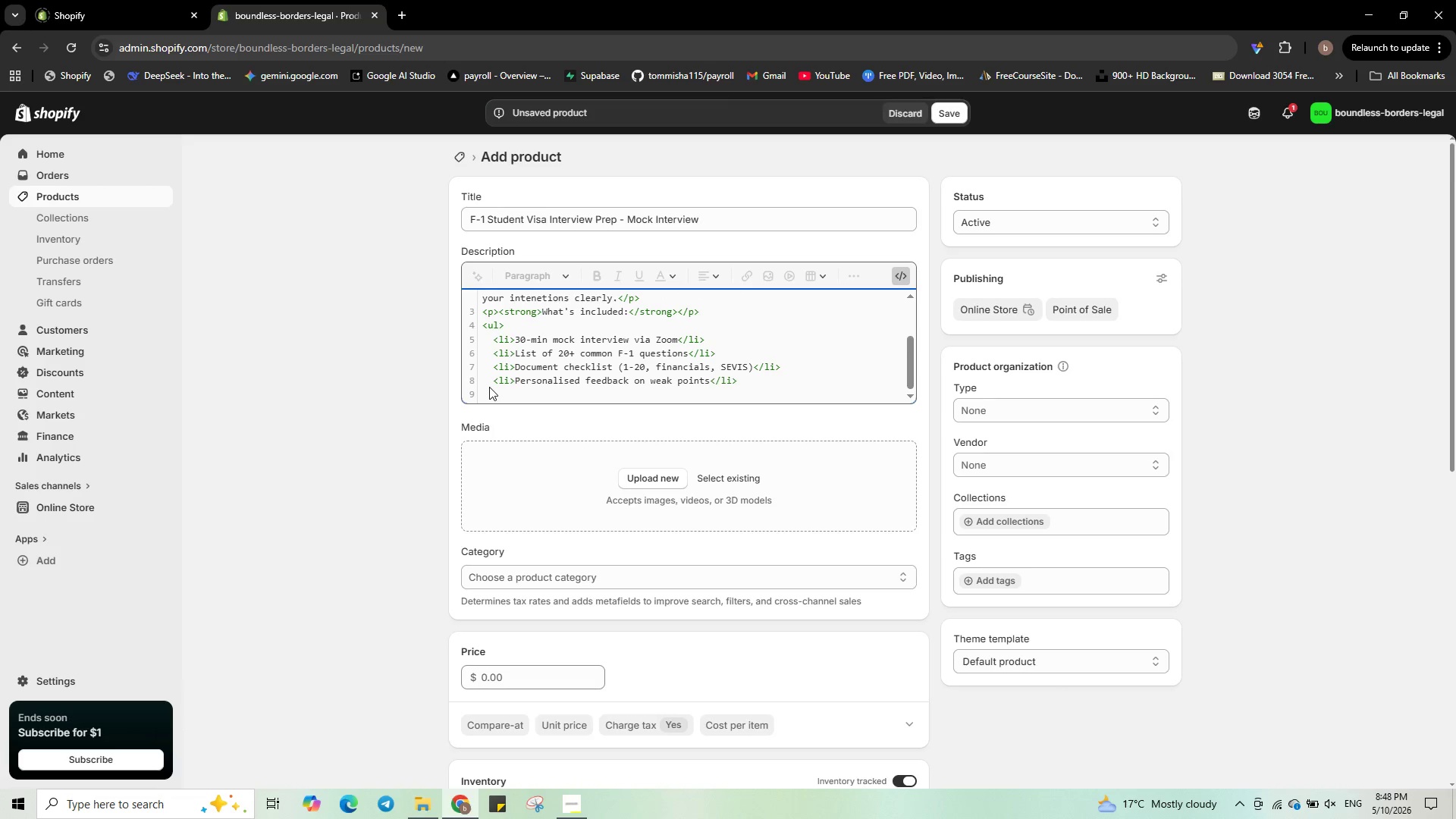 
type(</ul>)
 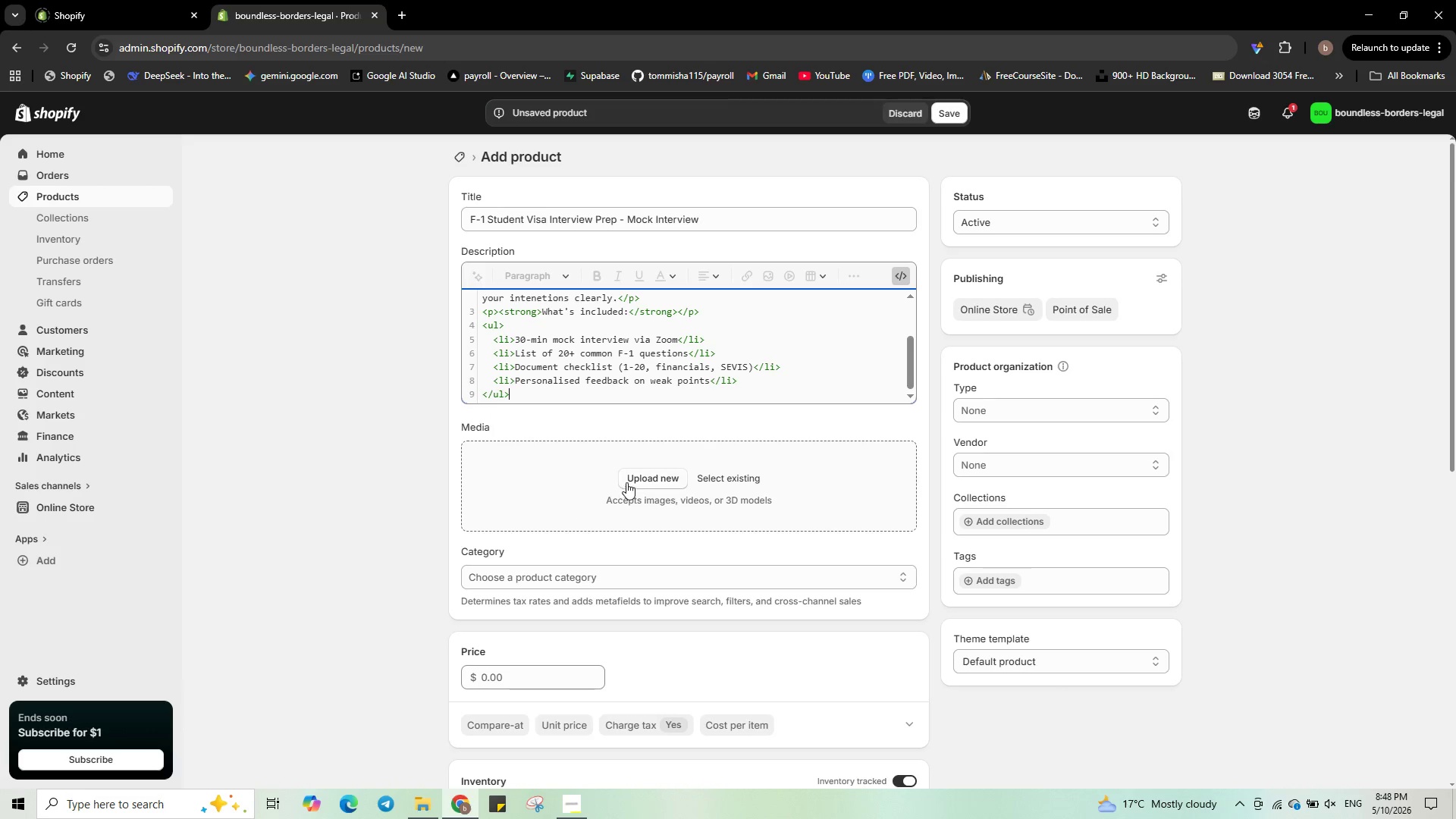 
wait(6.72)
 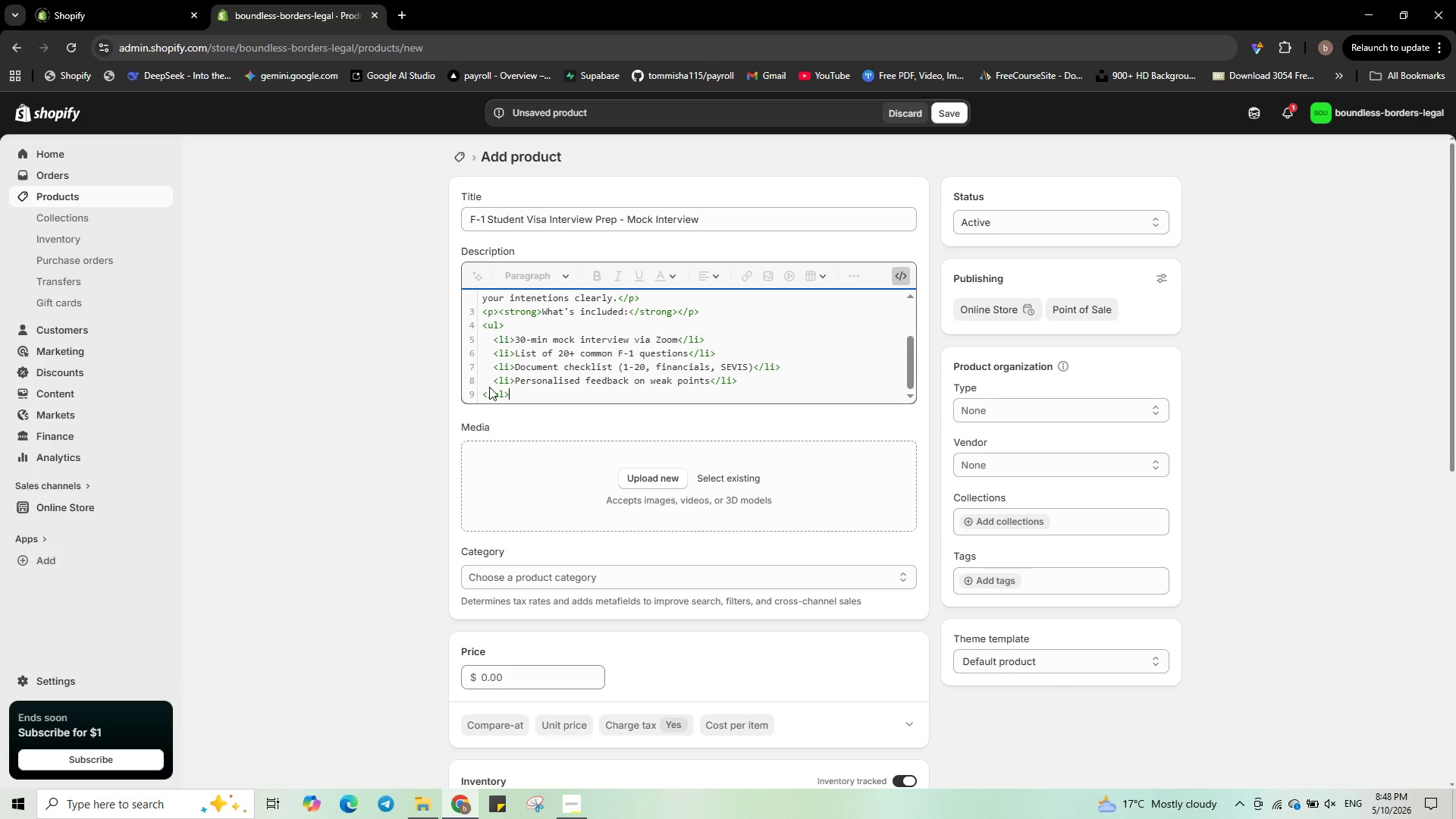 
left_click([641, 480])
 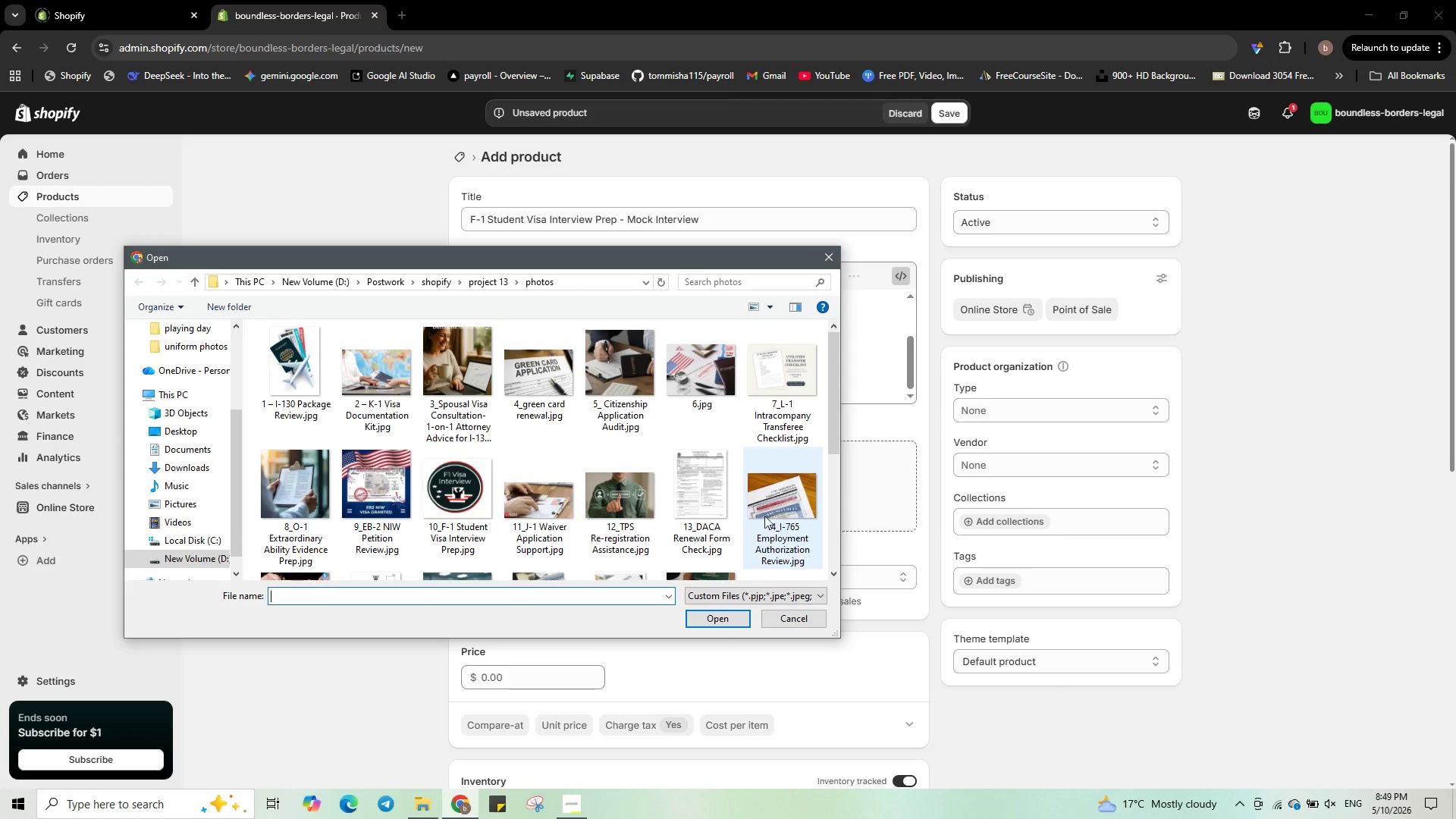 
wait(6.08)
 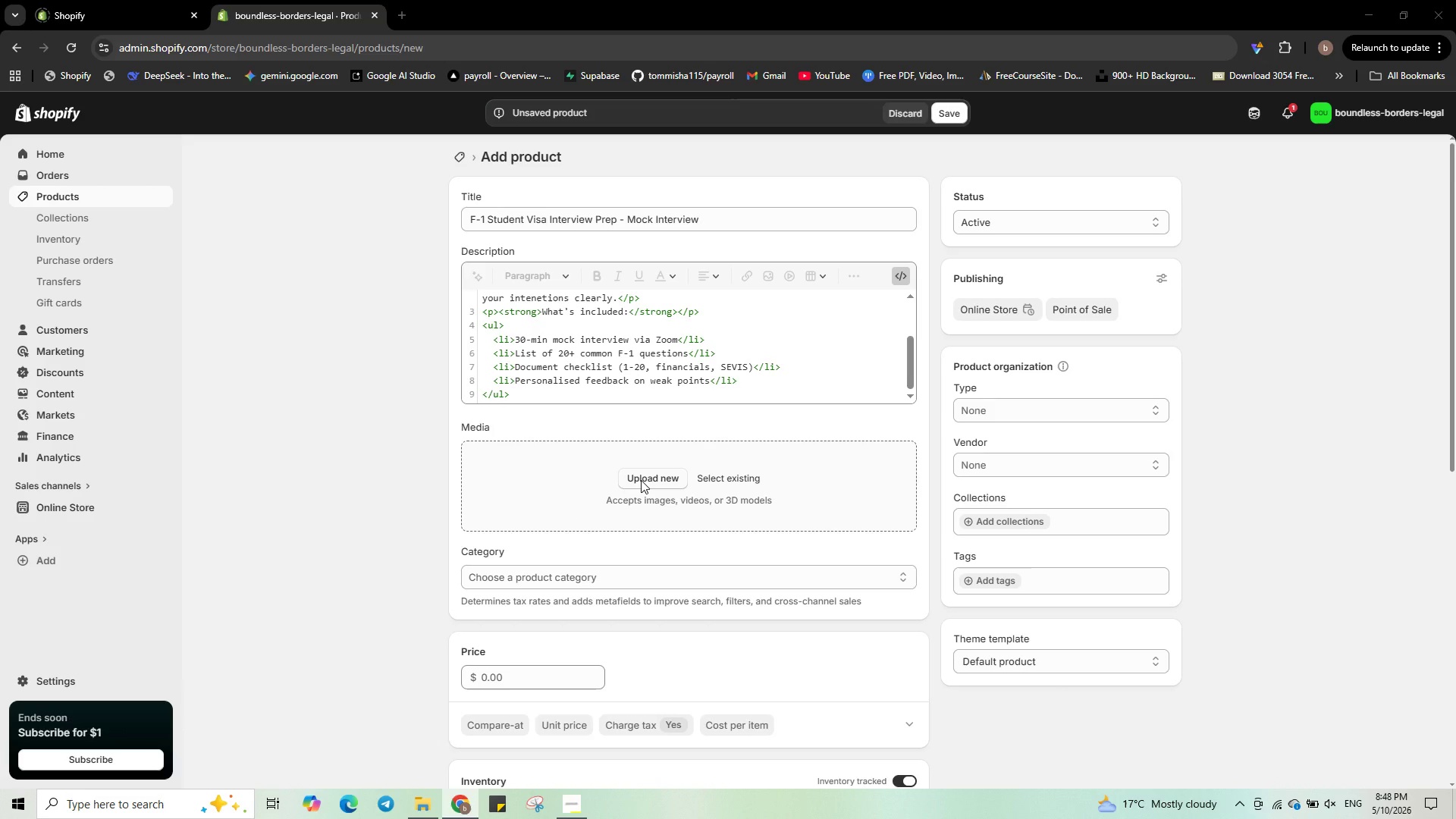 
left_click([479, 526])
 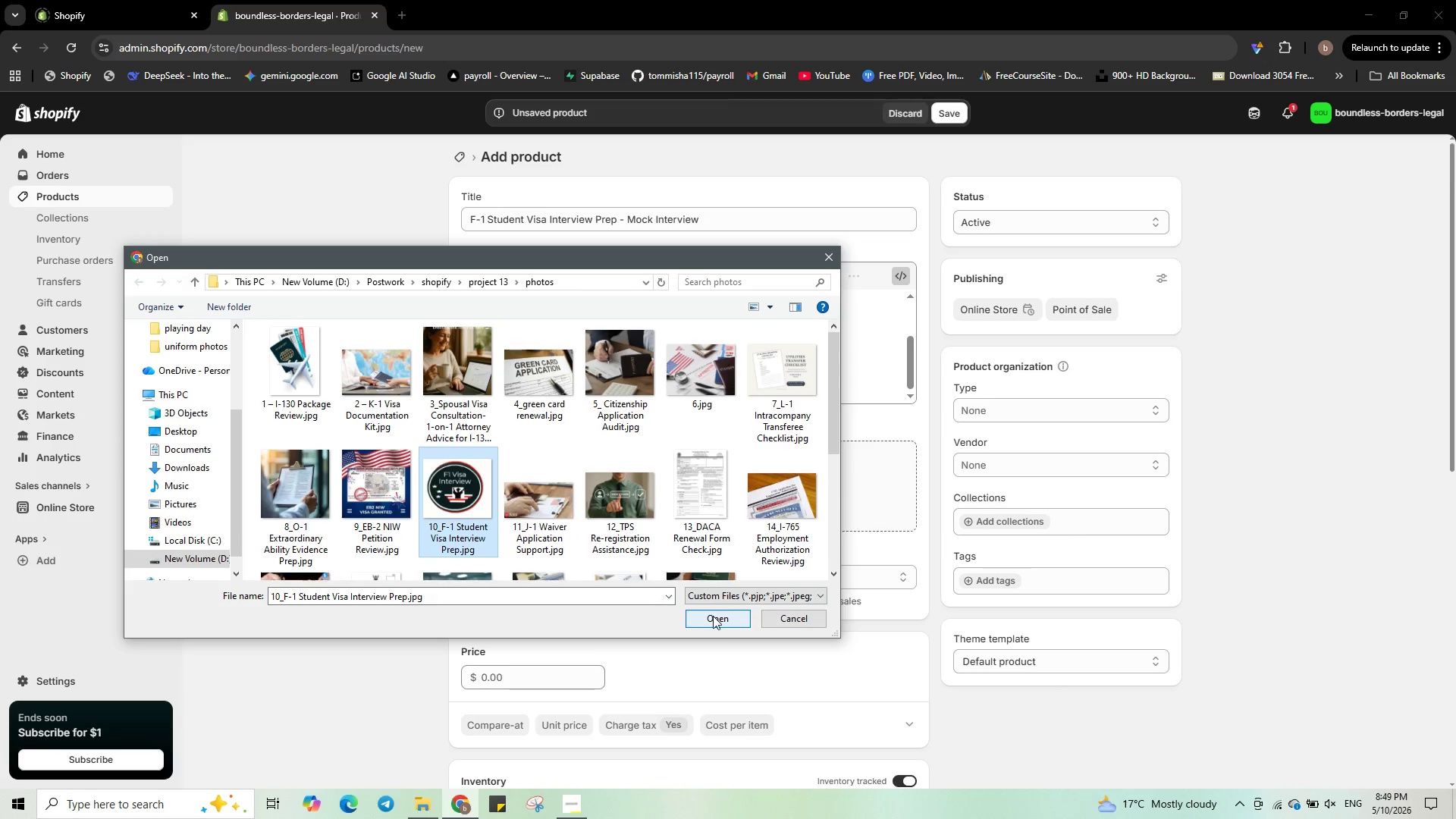 
left_click([713, 616])
 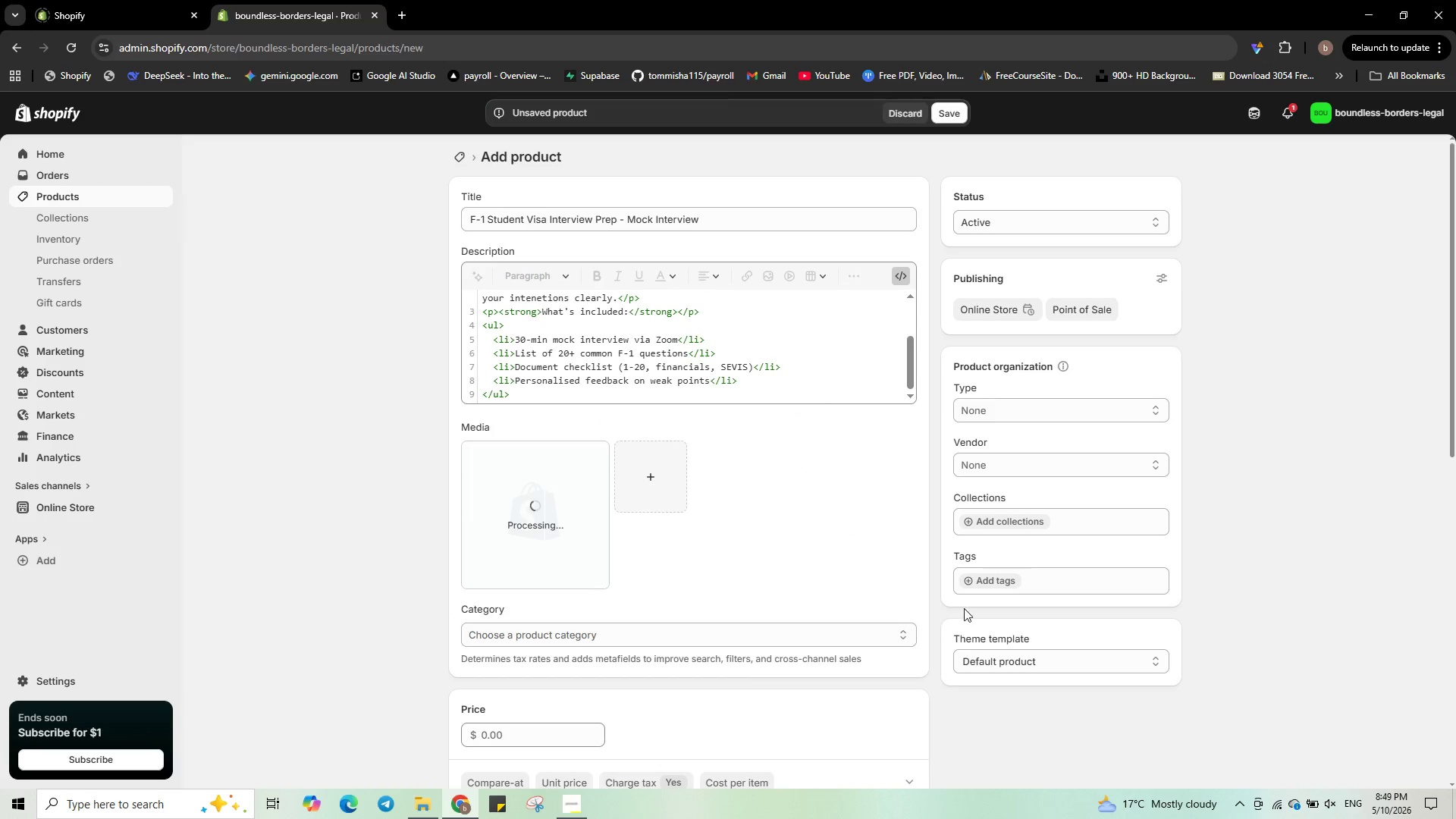 
wait(6.81)
 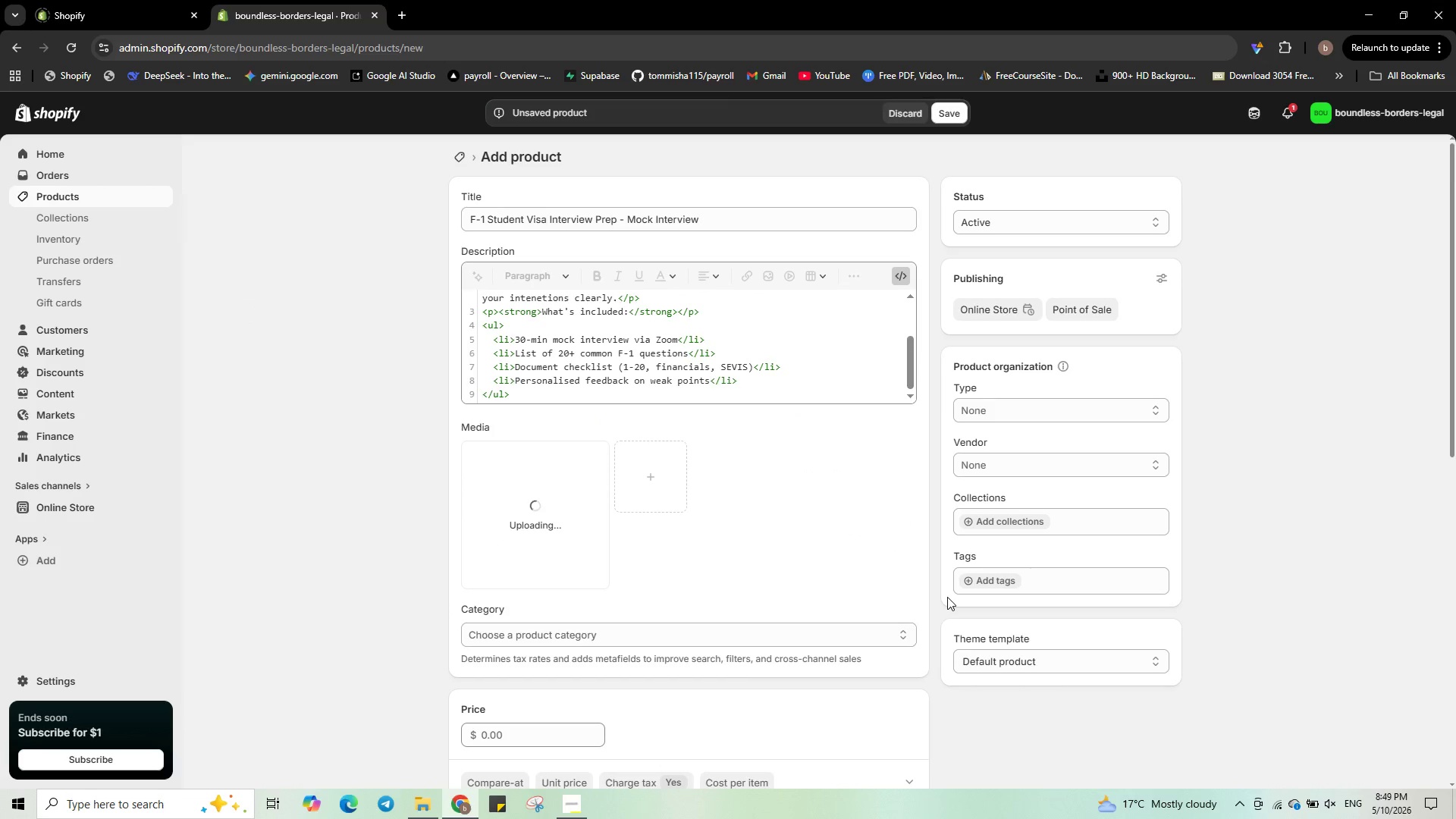 
left_click([995, 579])
 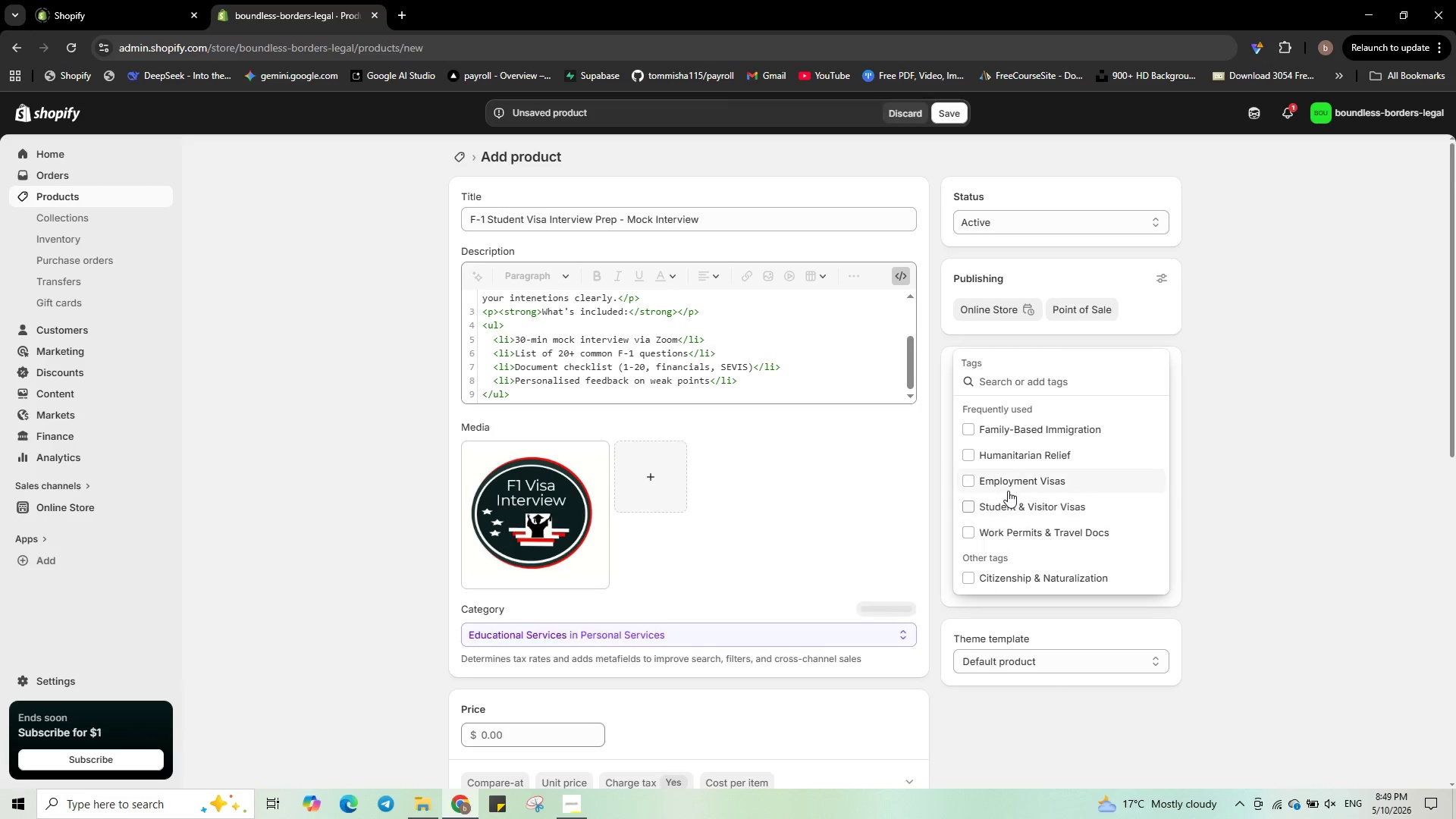 
left_click([1010, 485])
 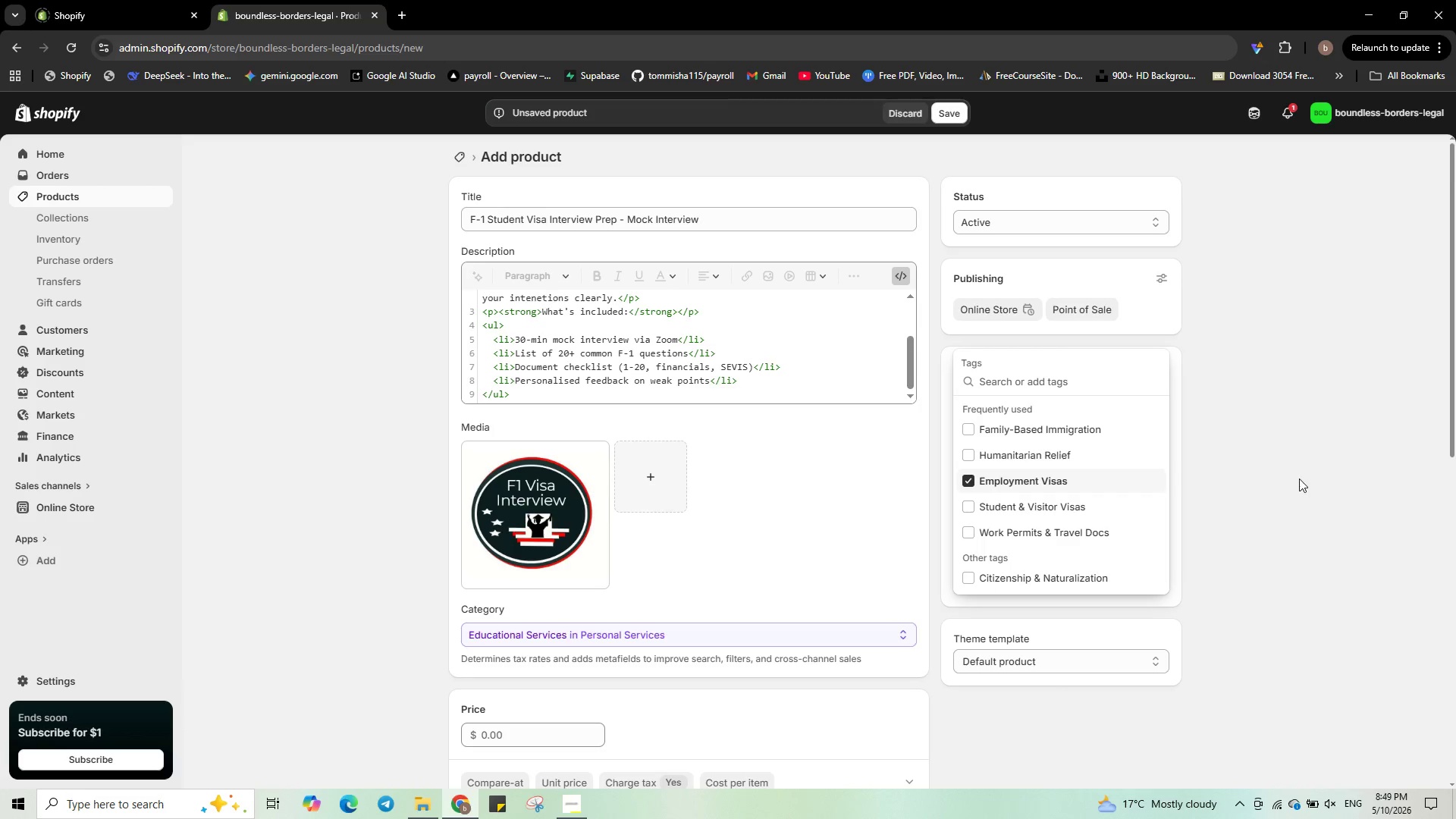 
left_click([1309, 476])
 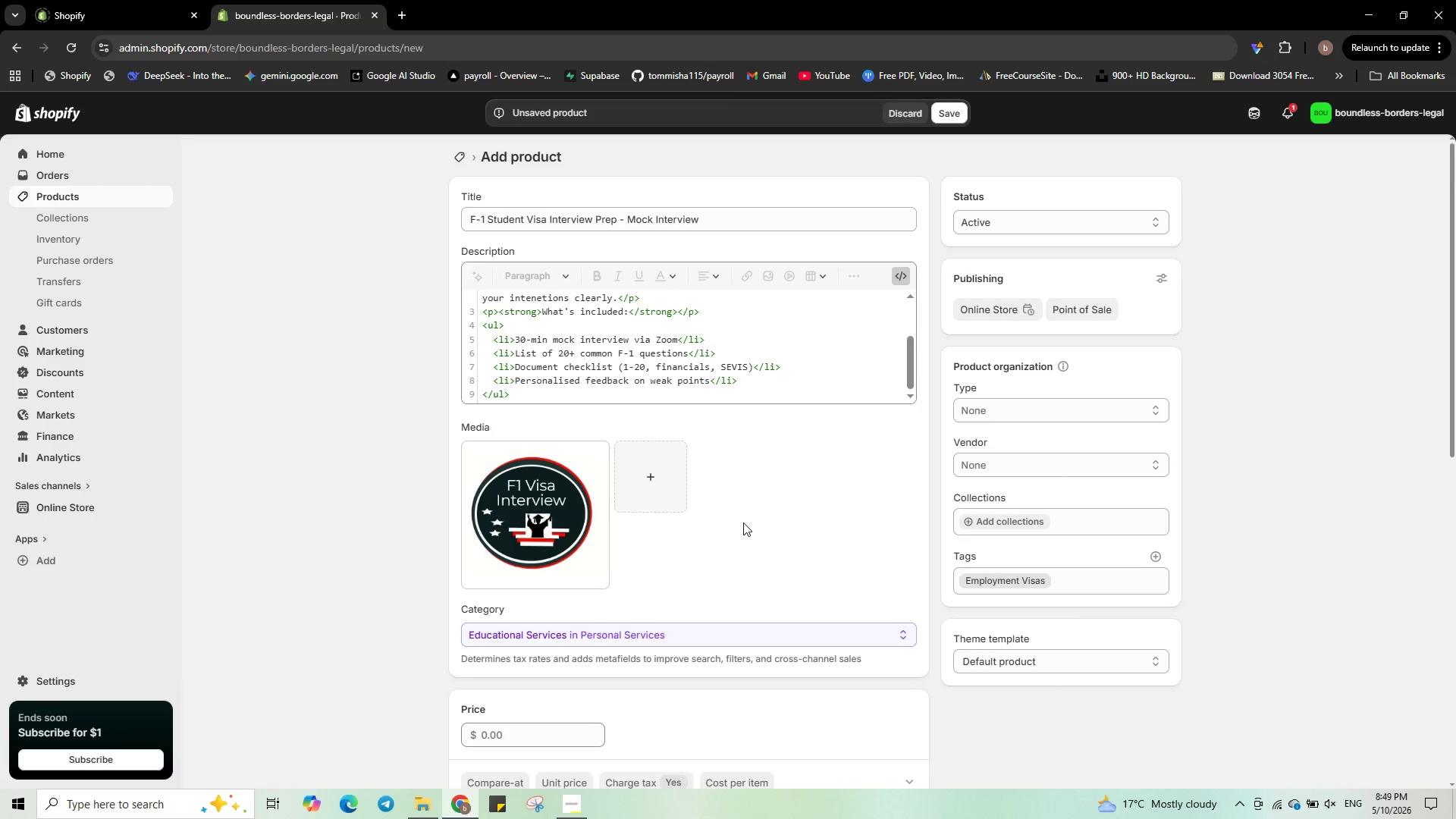 
scroll: coordinate [742, 526], scroll_direction: down, amount: 2.0
 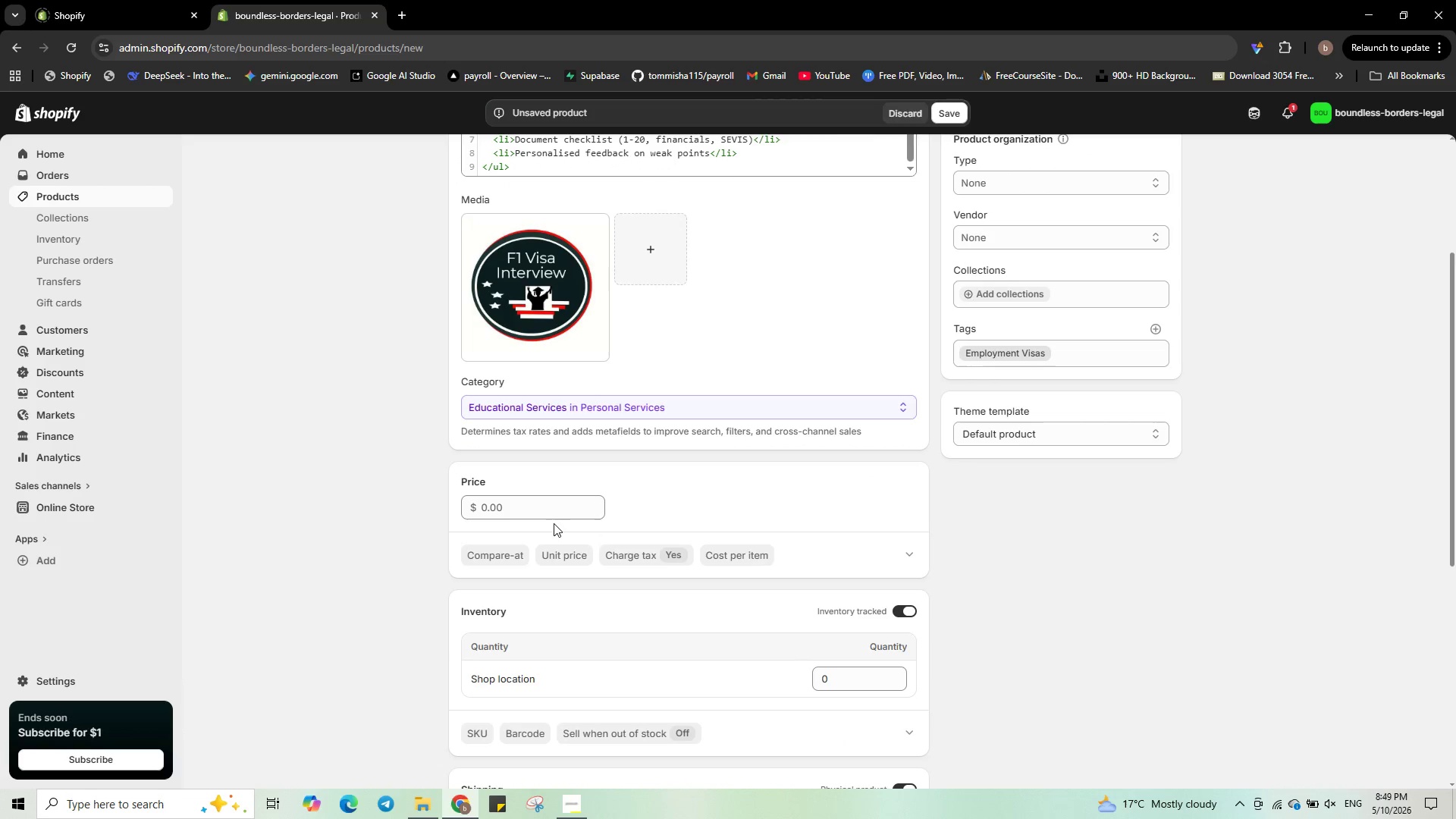 
left_click([553, 512])
 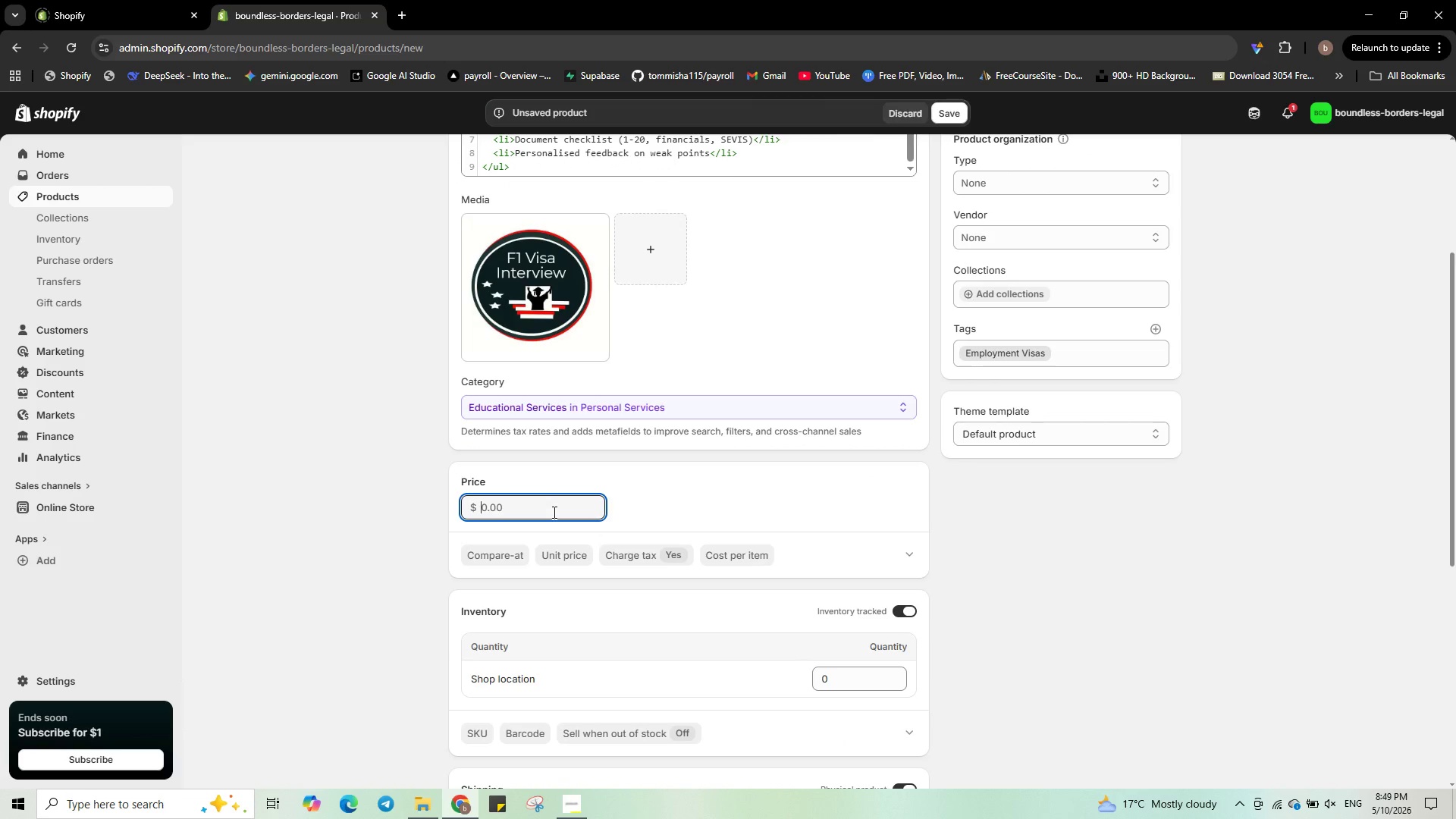 
key(Numpad1)
 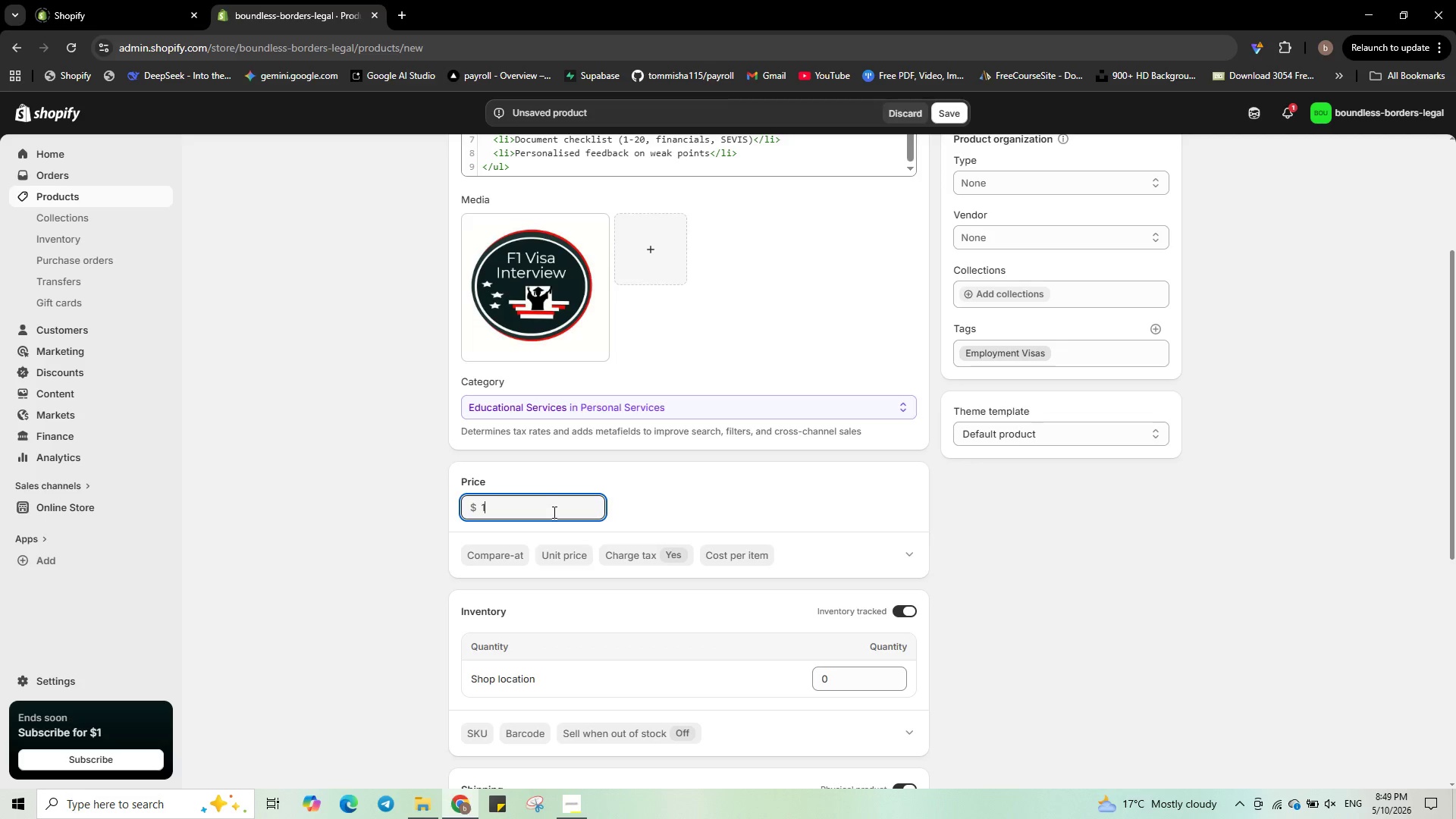 
key(Numpad9)
 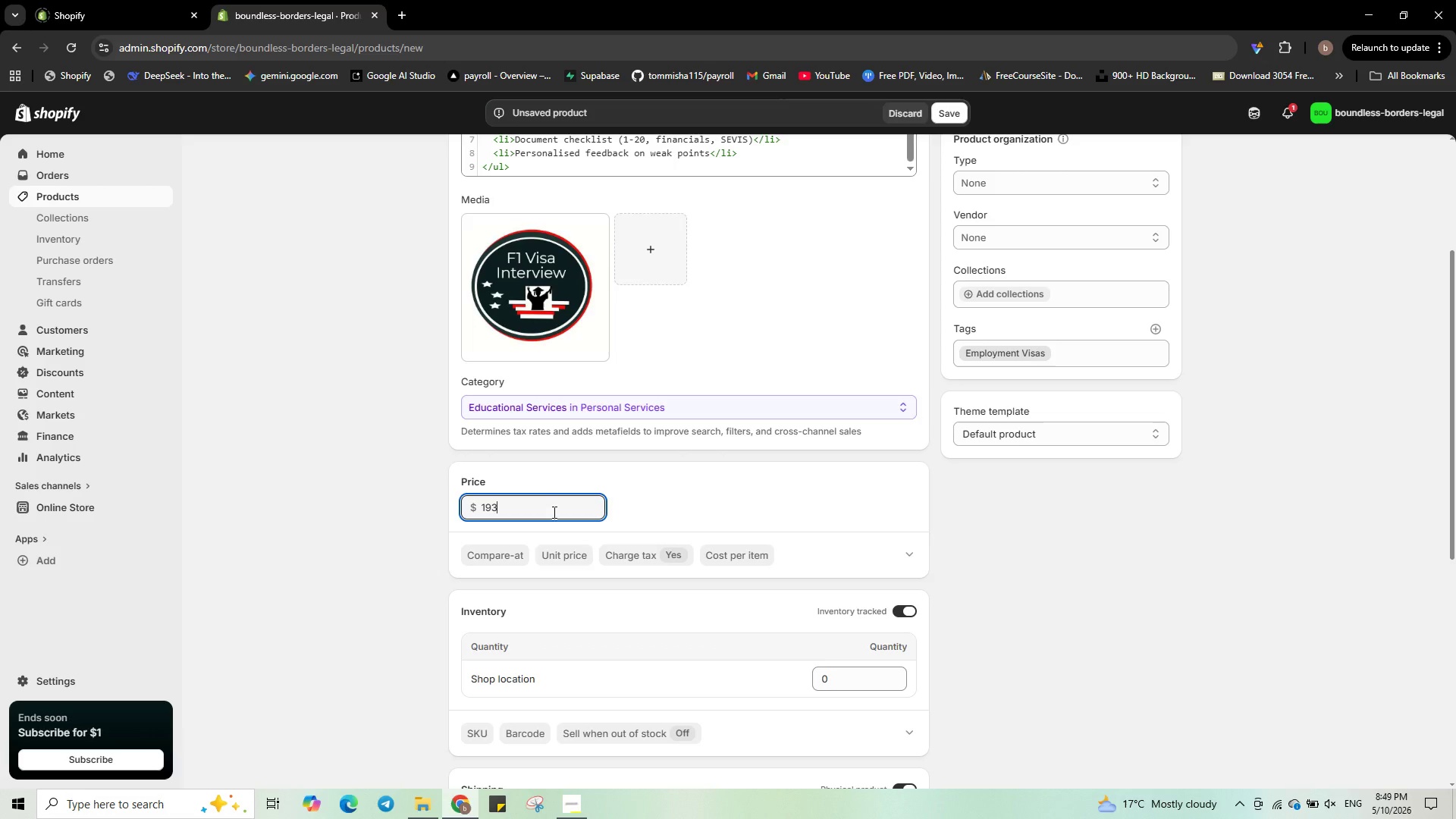 
key(Numpad3)
 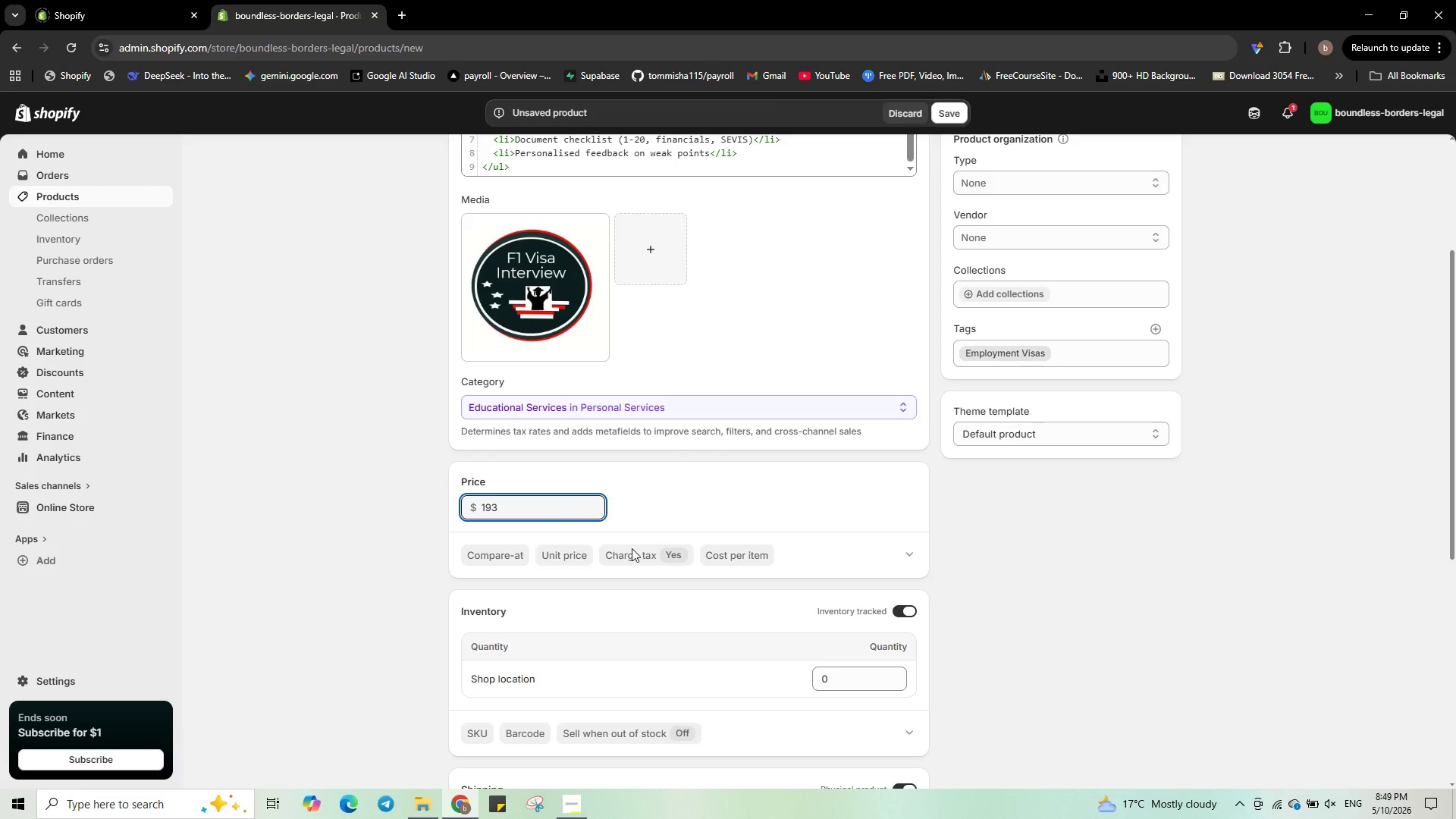 
scroll: coordinate [887, 624], scroll_direction: down, amount: 6.0
 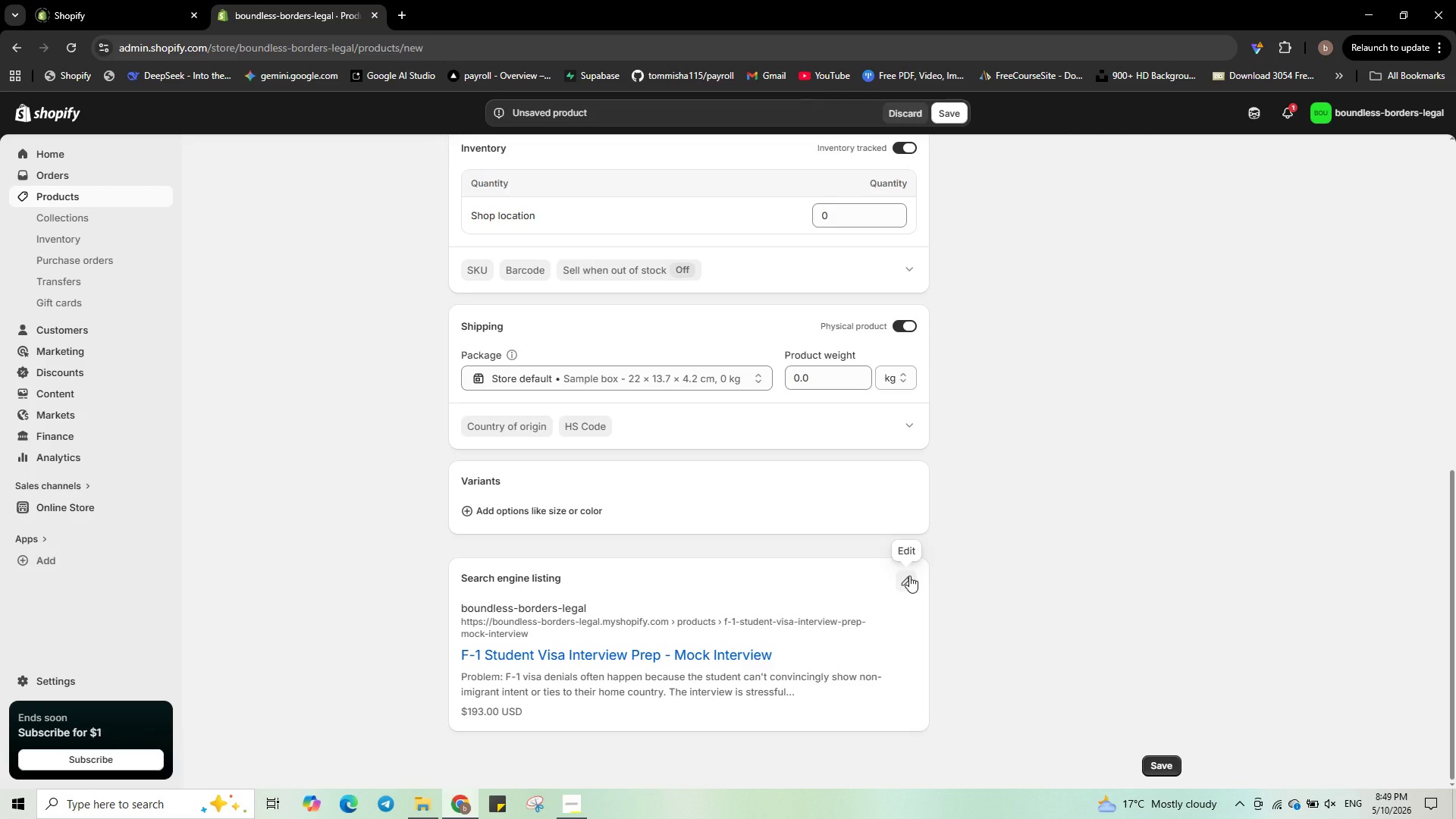 
left_click([909, 576])
 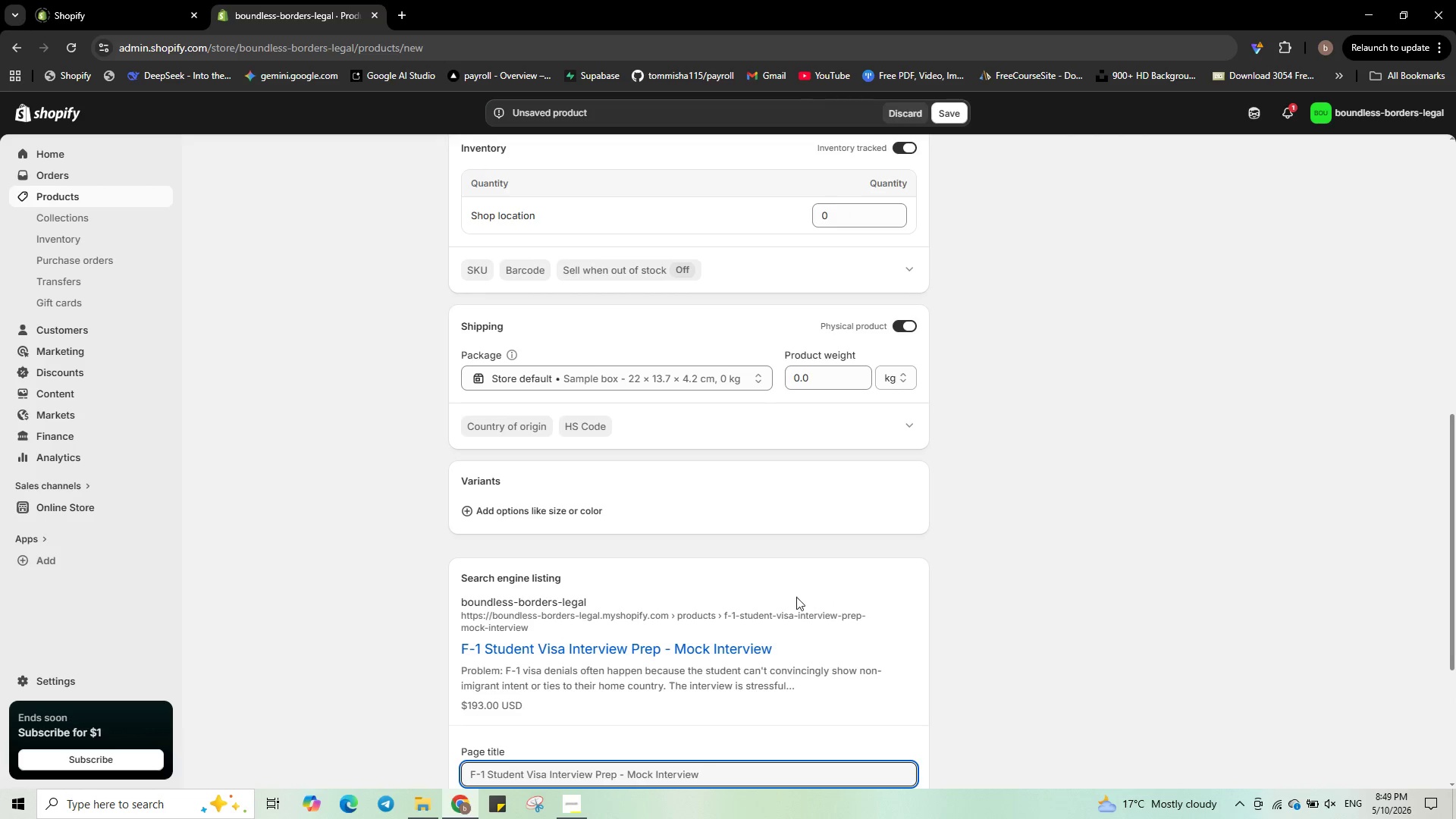 
scroll: coordinate [795, 597], scroll_direction: down, amount: 1.0
 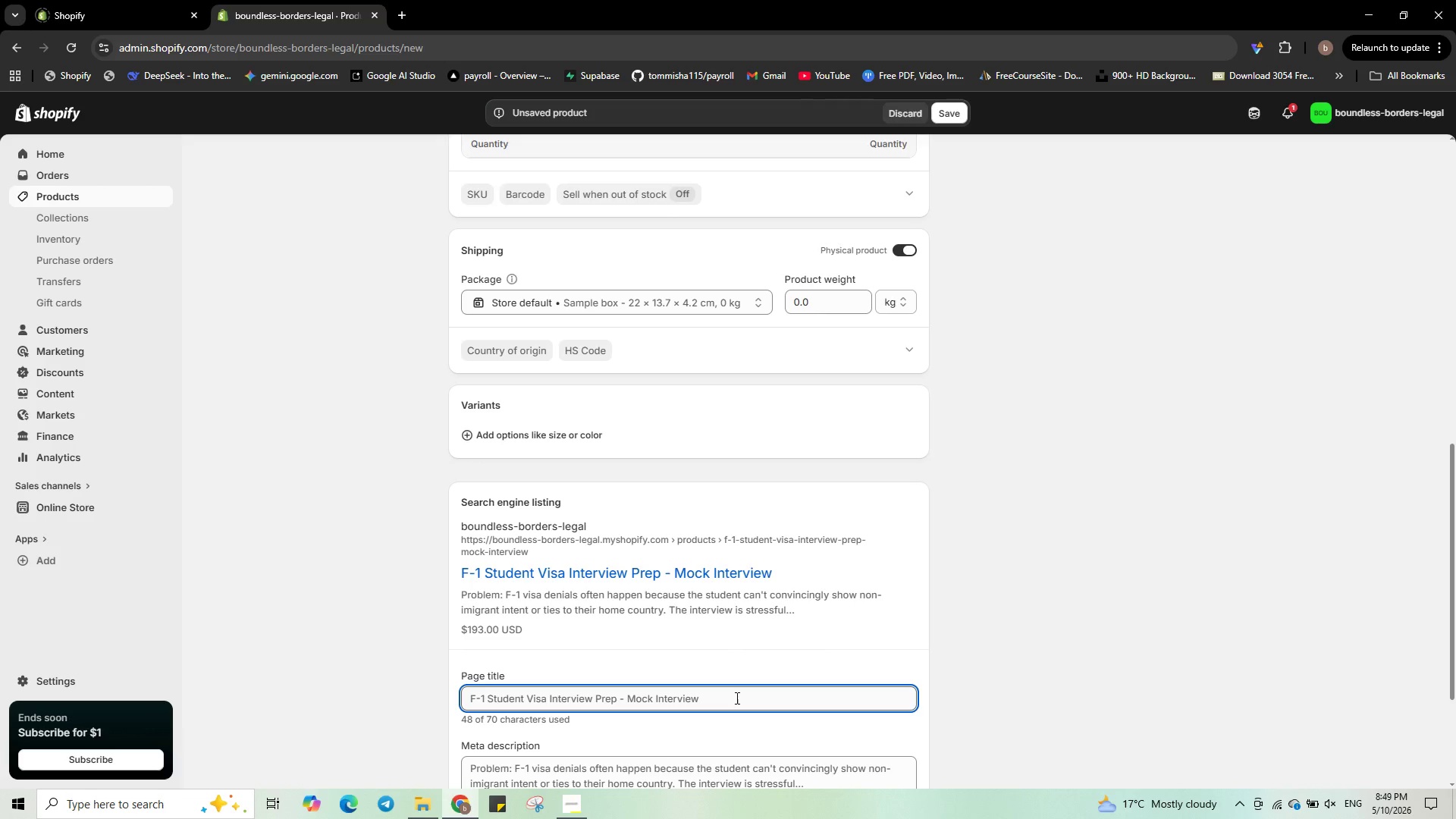 
left_click([736, 698])
 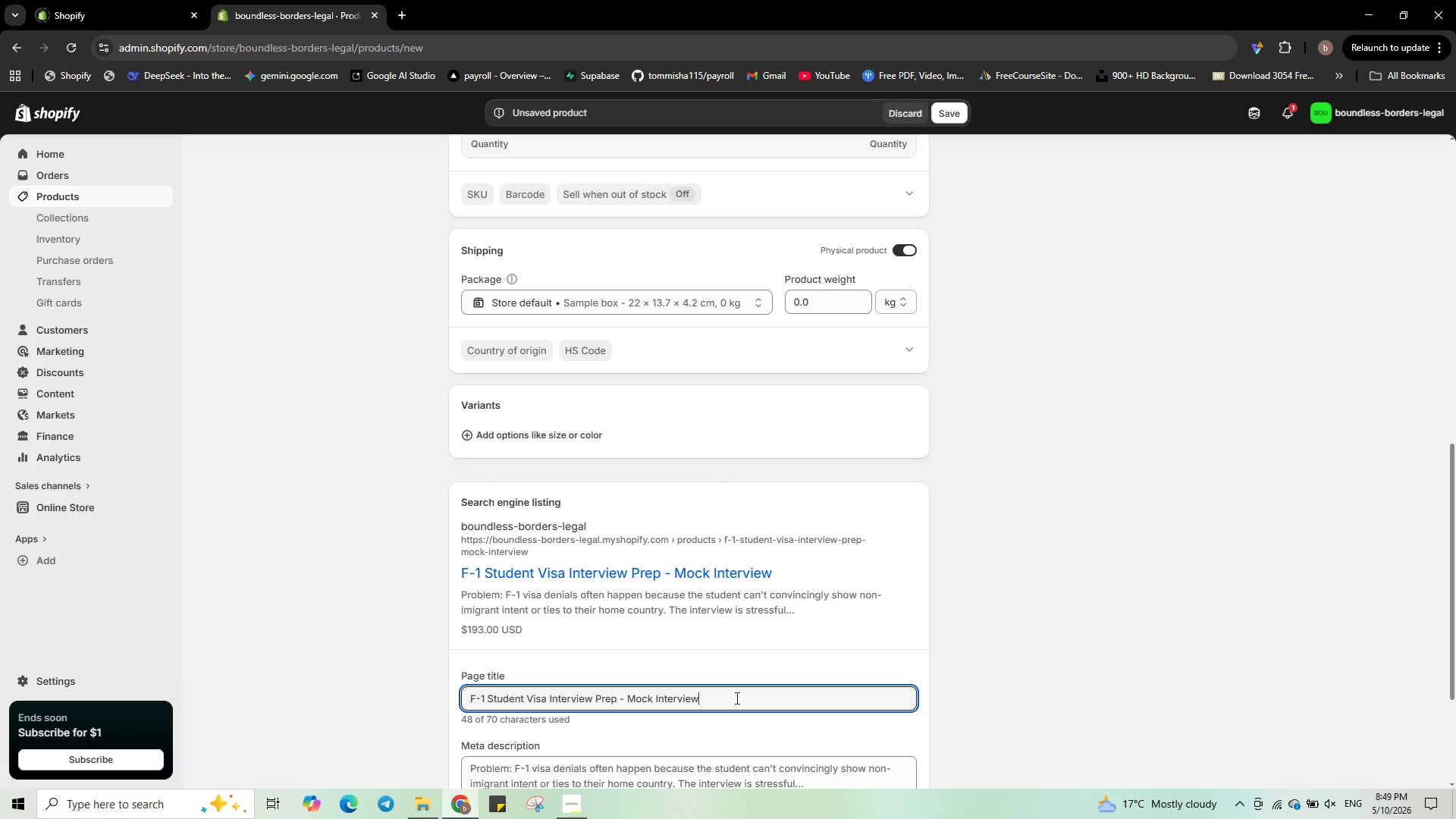 
wait(13.52)
 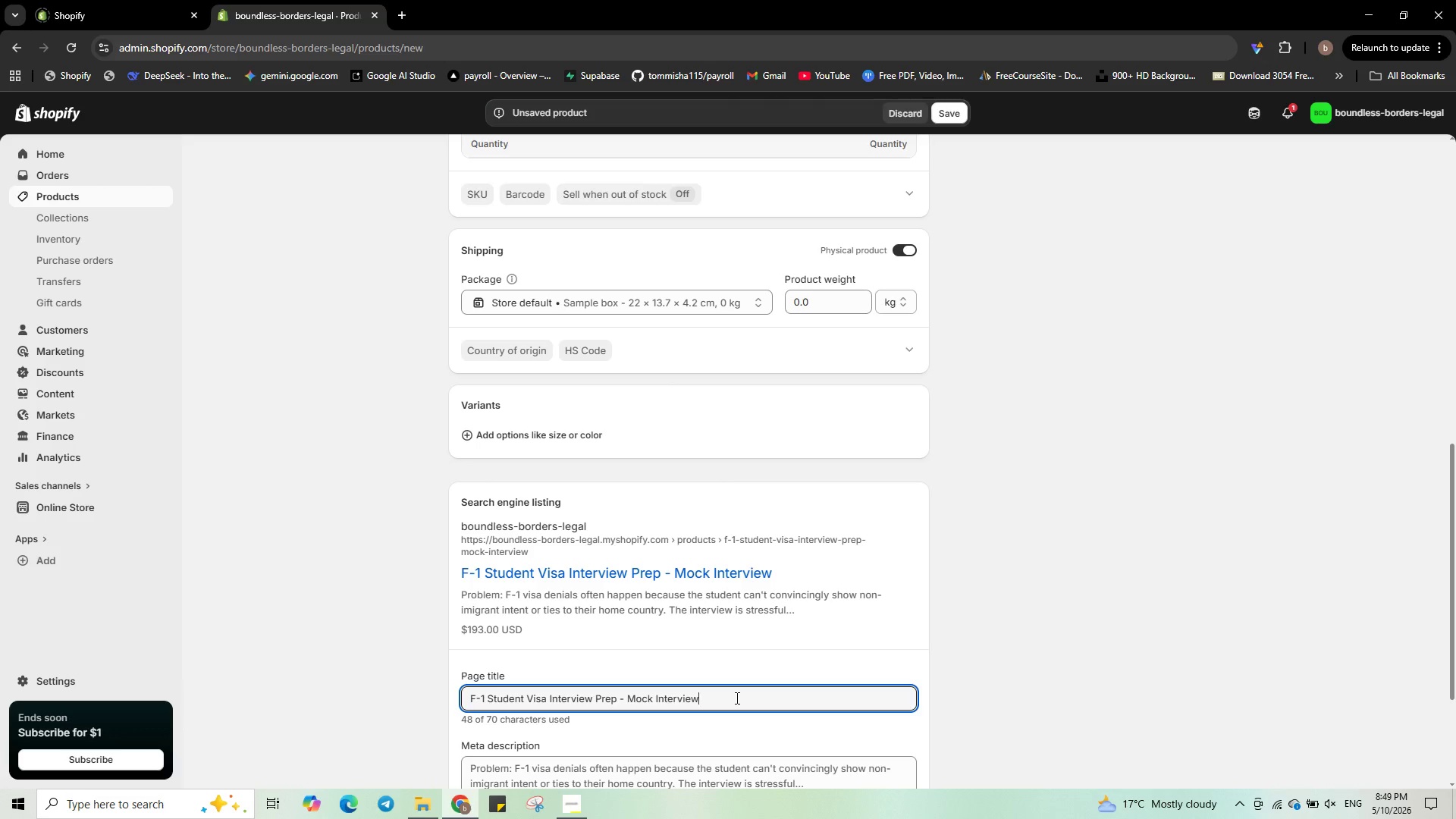 
left_click_drag(start_coordinate=[546, 697], to_coordinate=[619, 709])
 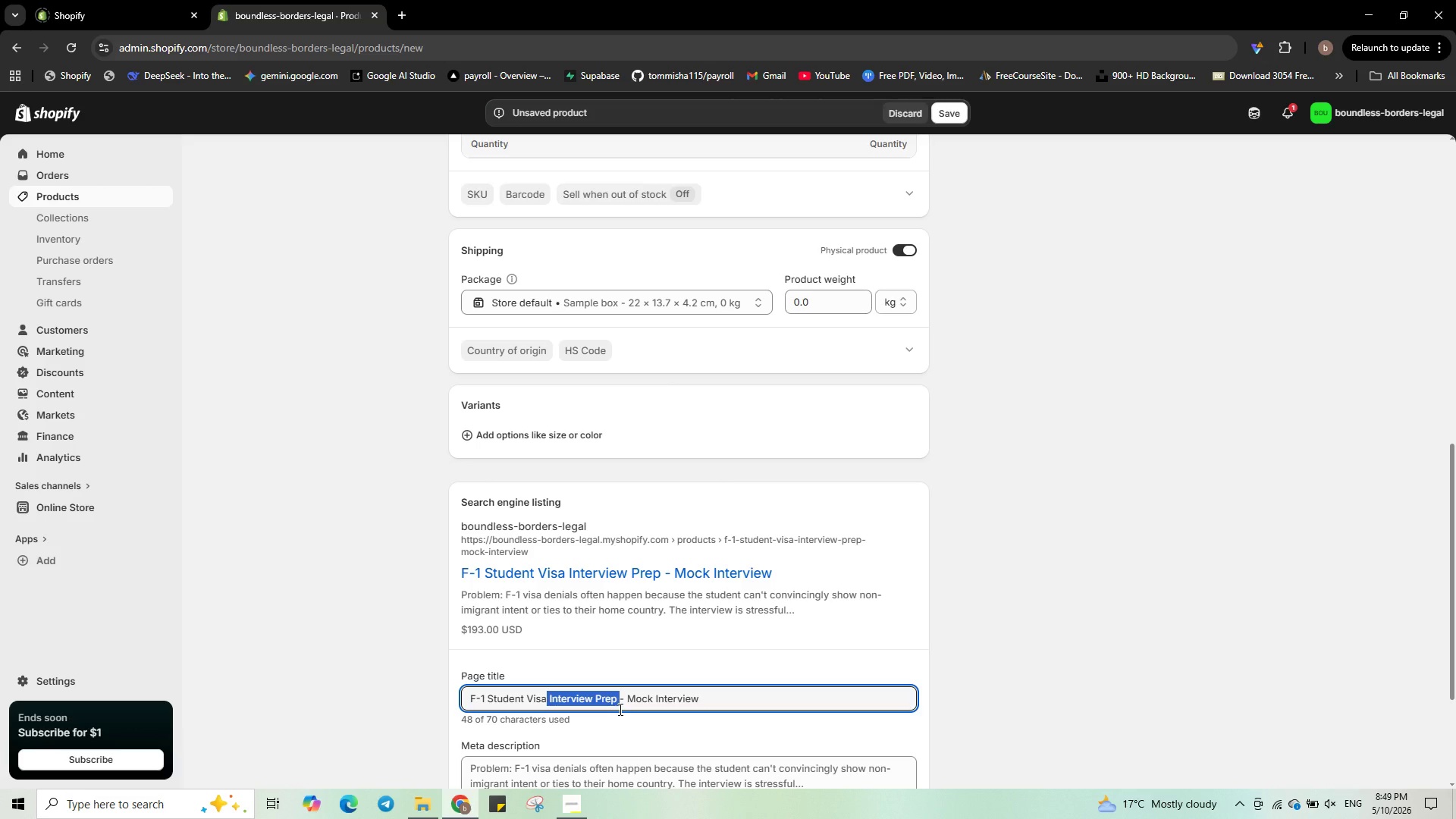 
key(Backspace)
 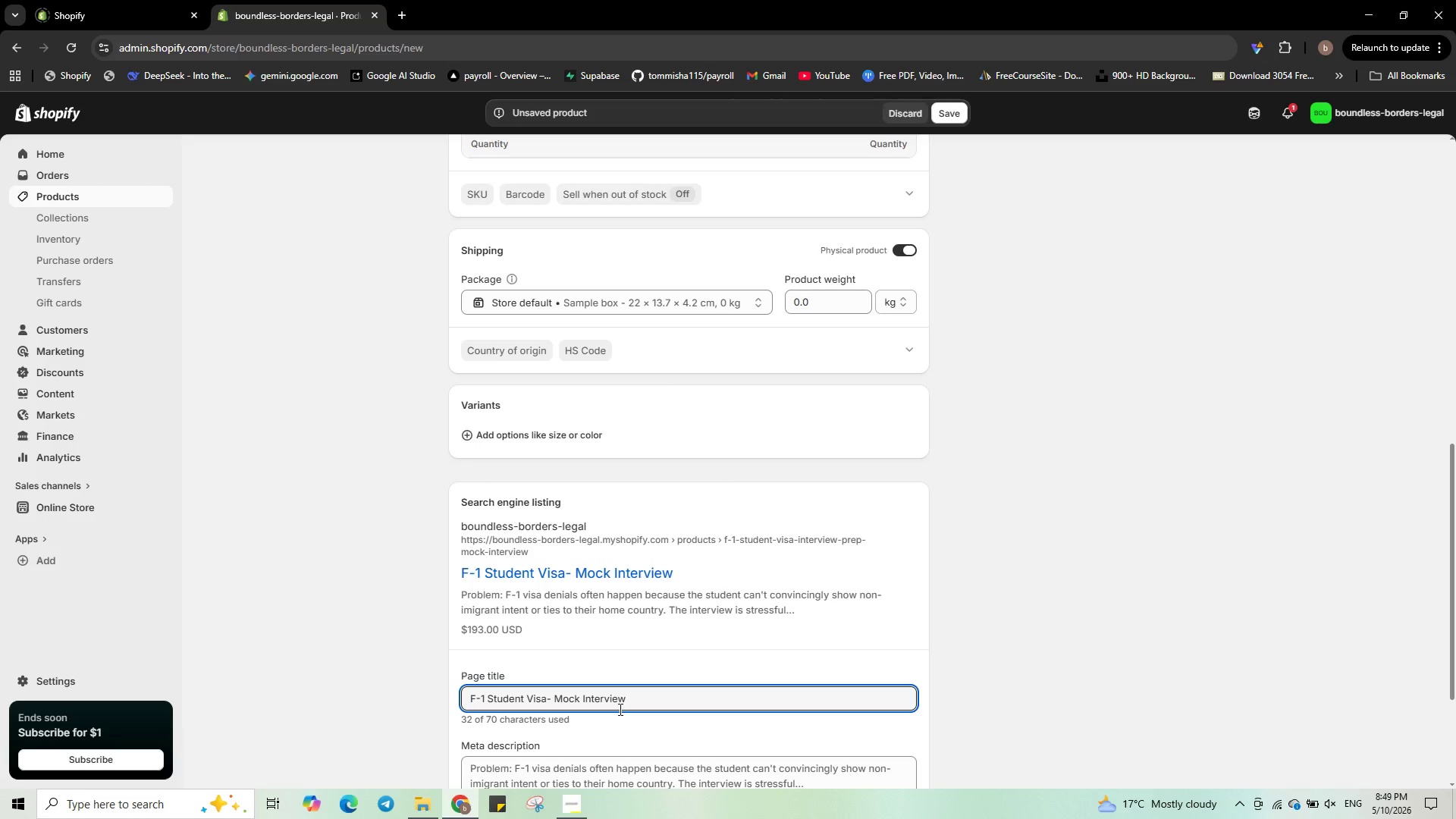 
key(Space)
 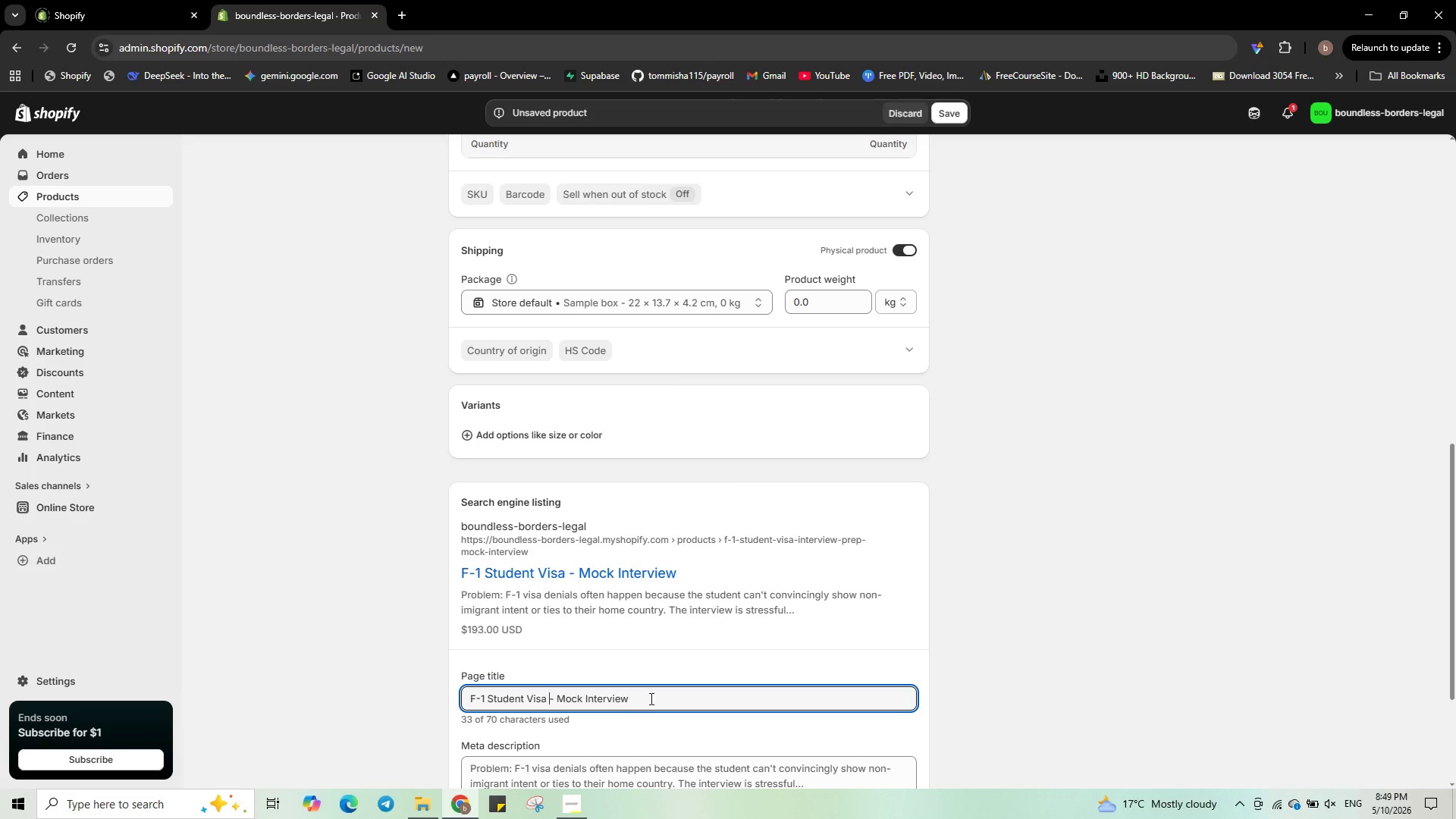 
left_click([651, 698])
 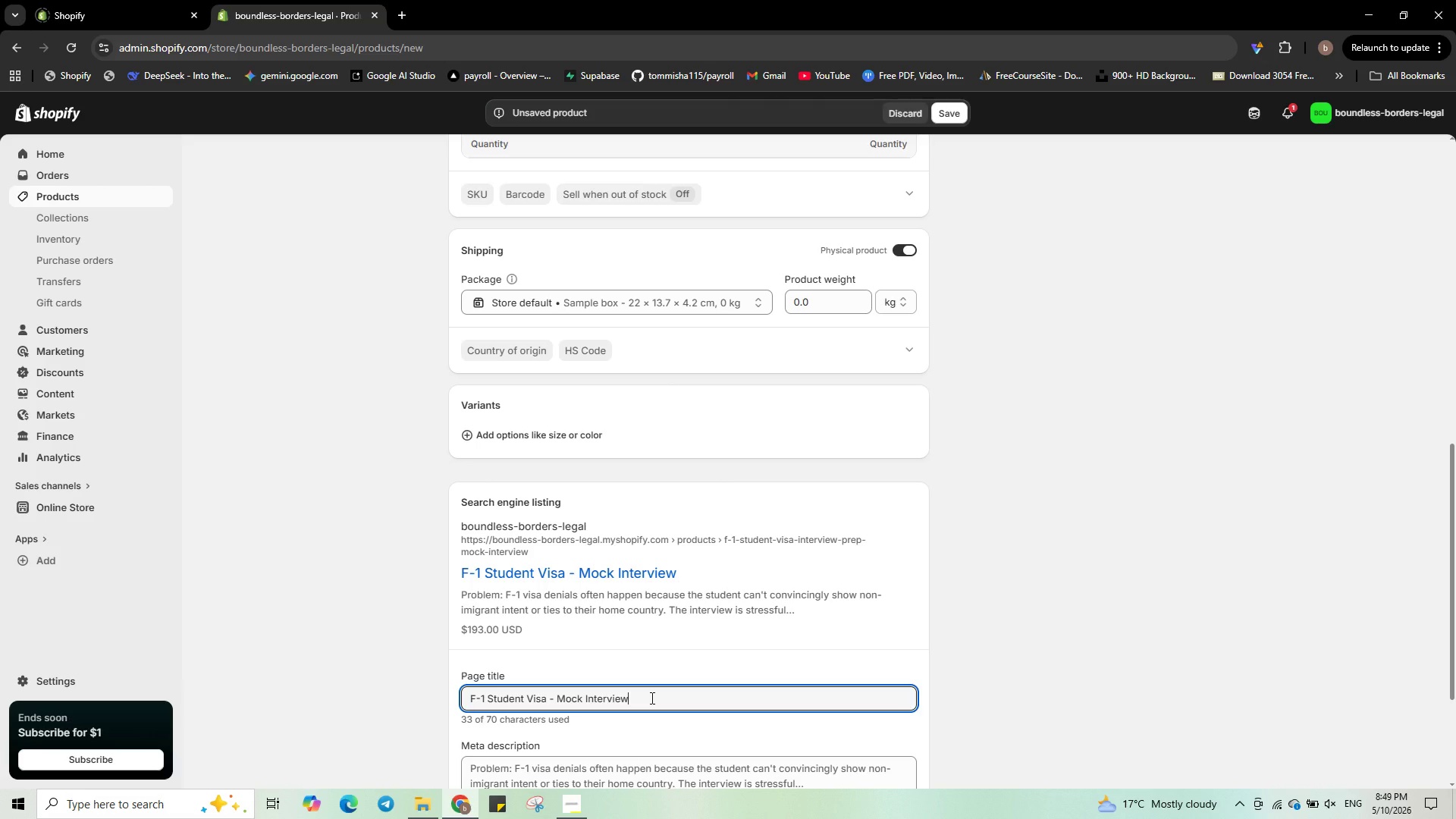 
key(Space)
 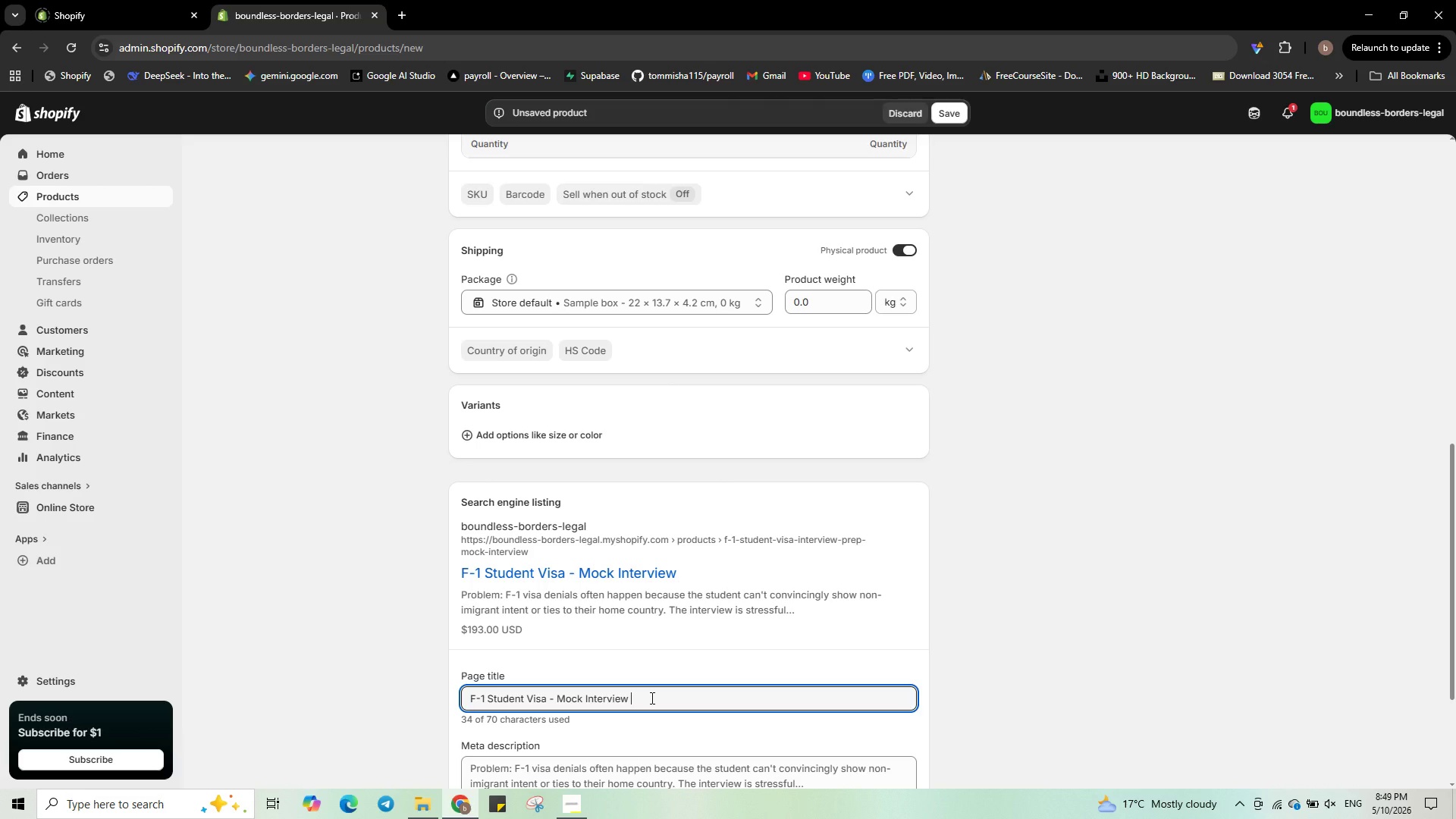 
key(Shift+7)
 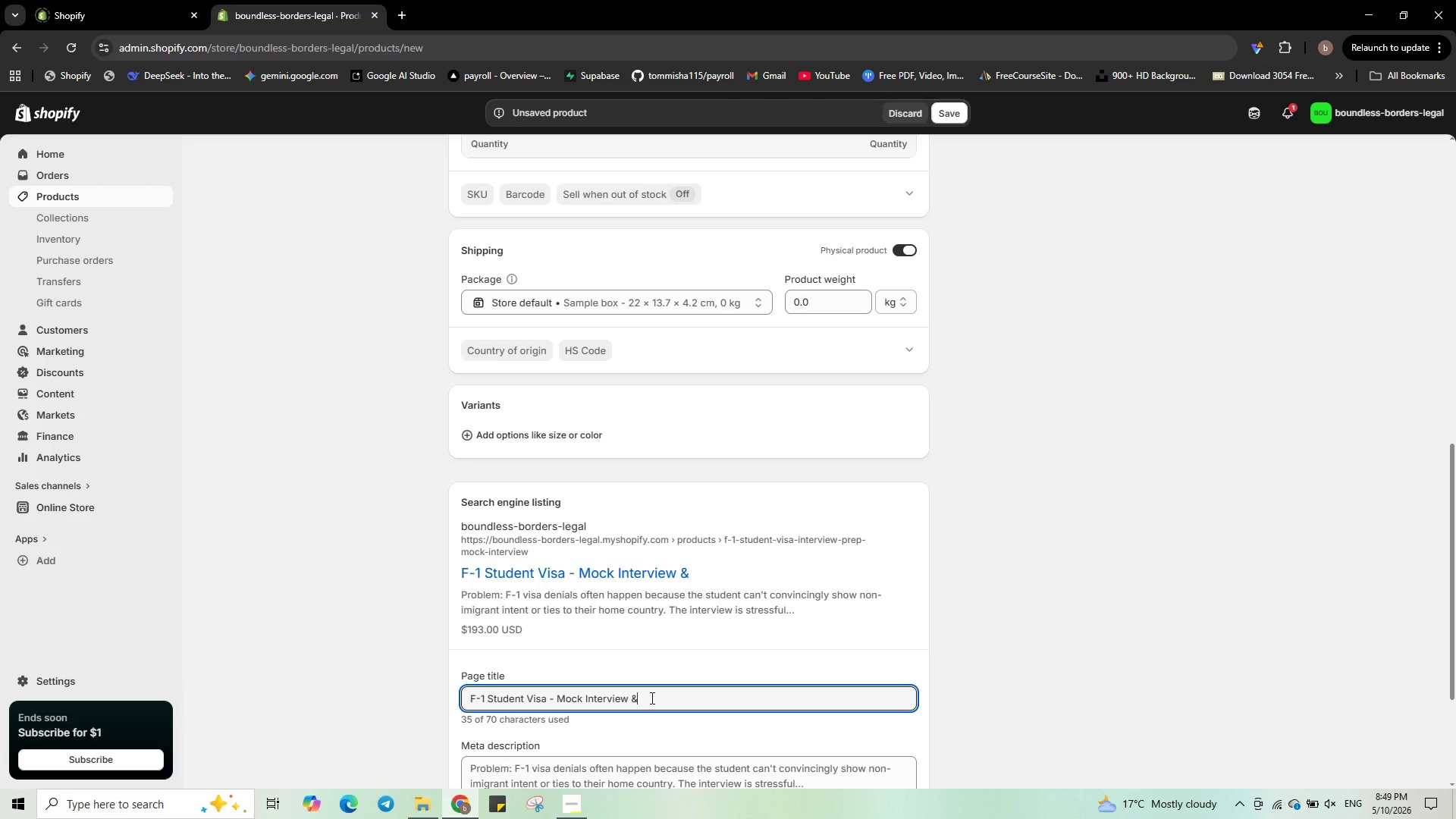 
key(Space)
 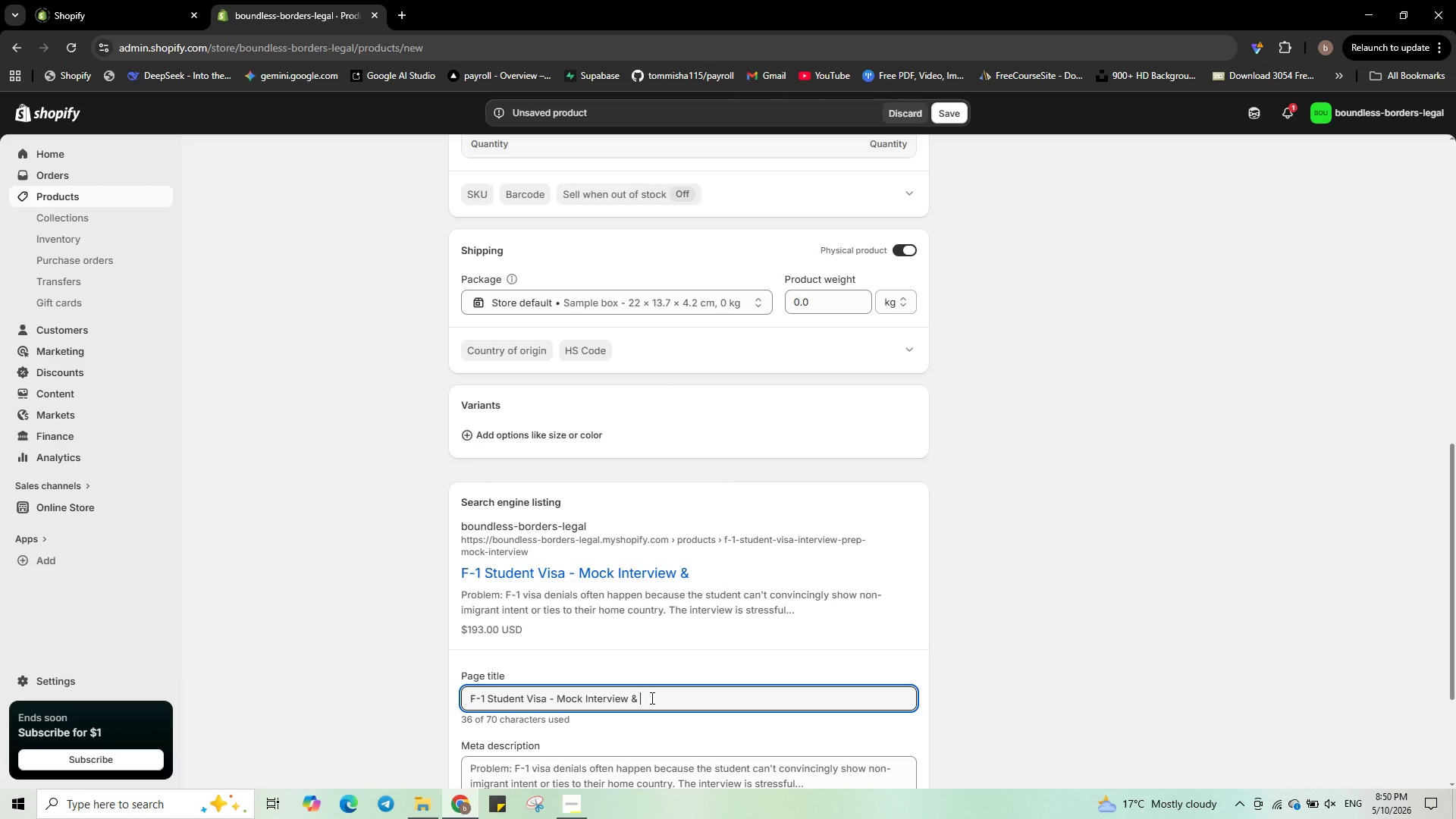 
wait(47.05)
 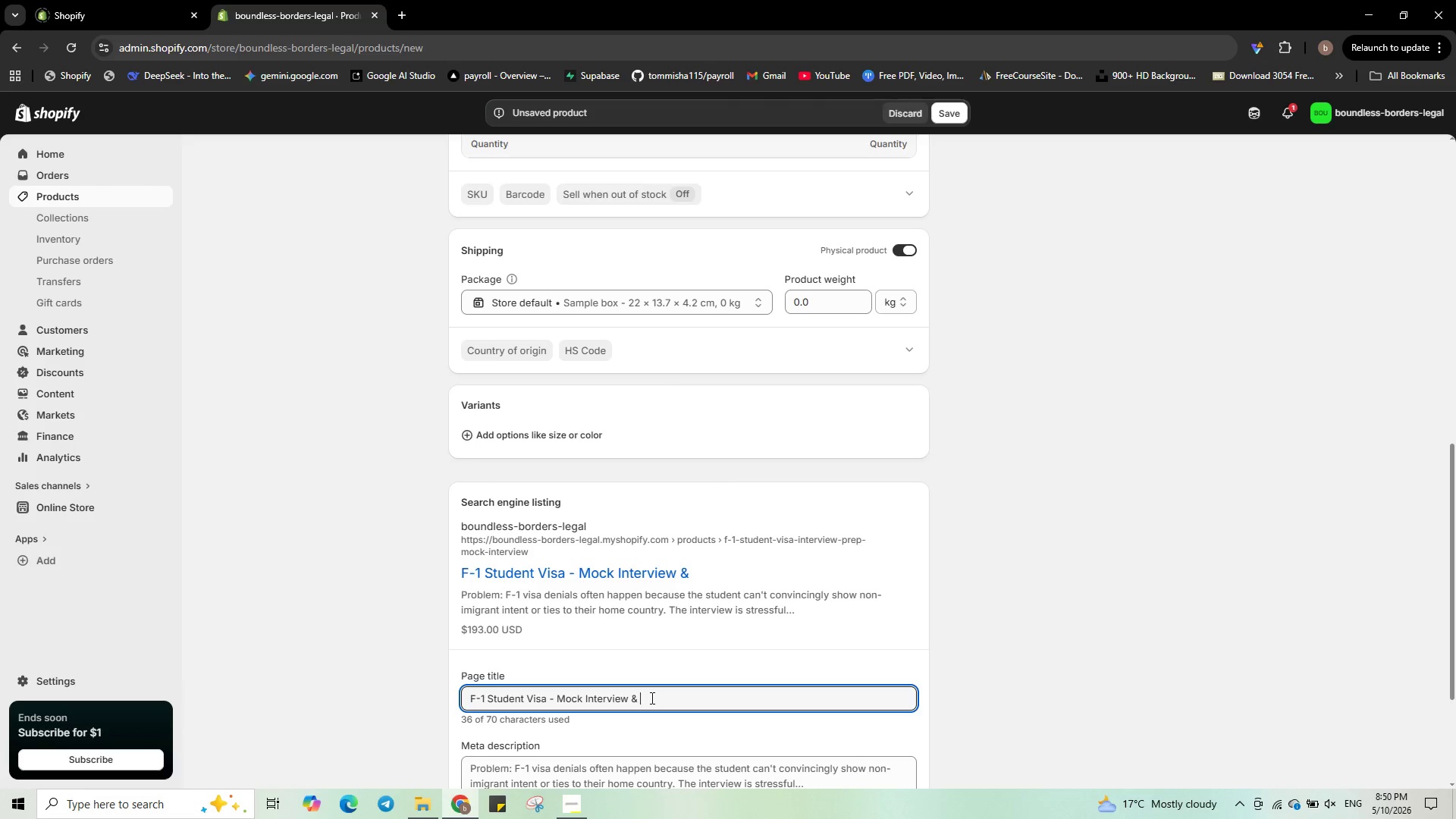 
type(Checklist )
 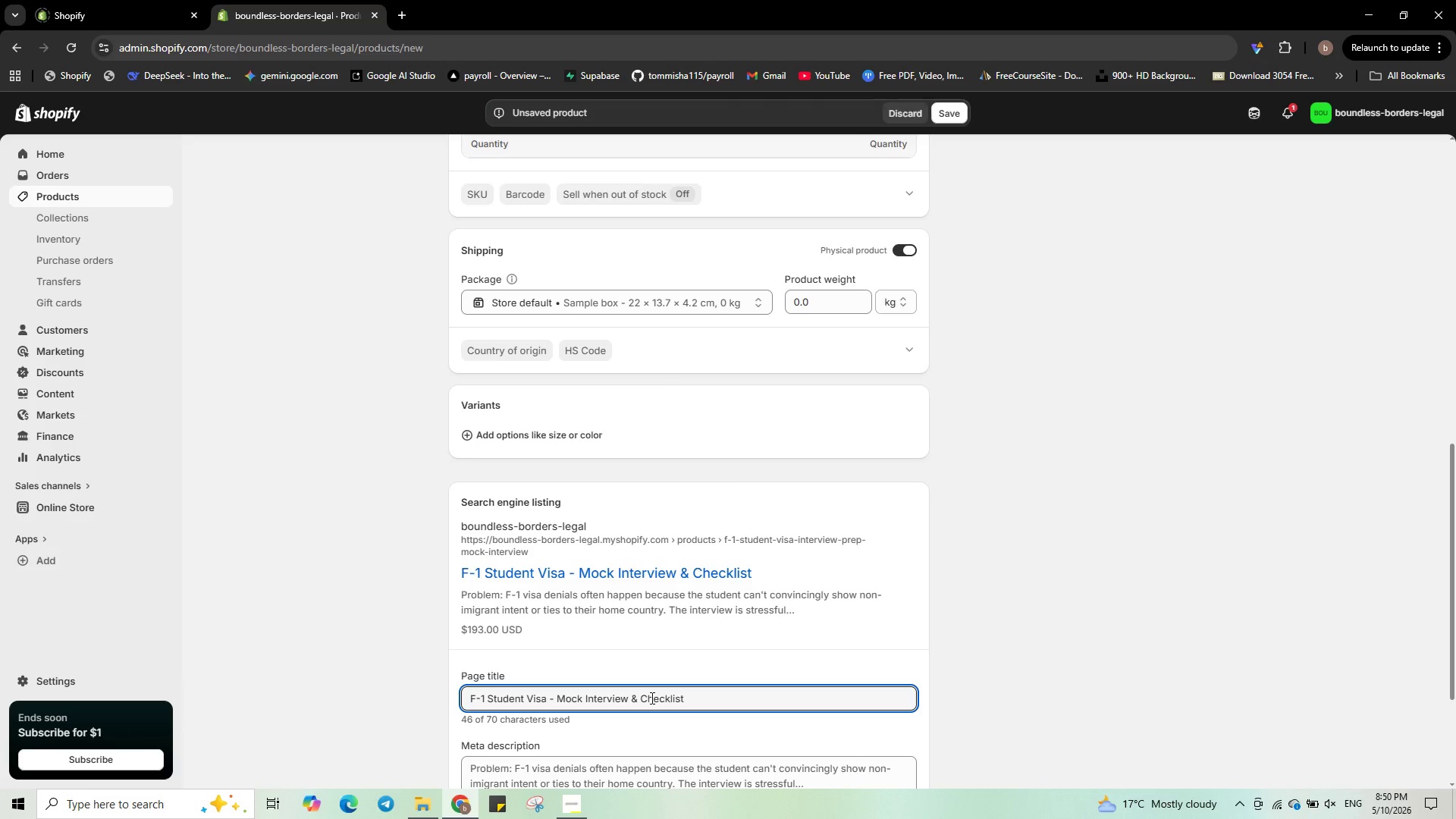 
key(Control+V)
 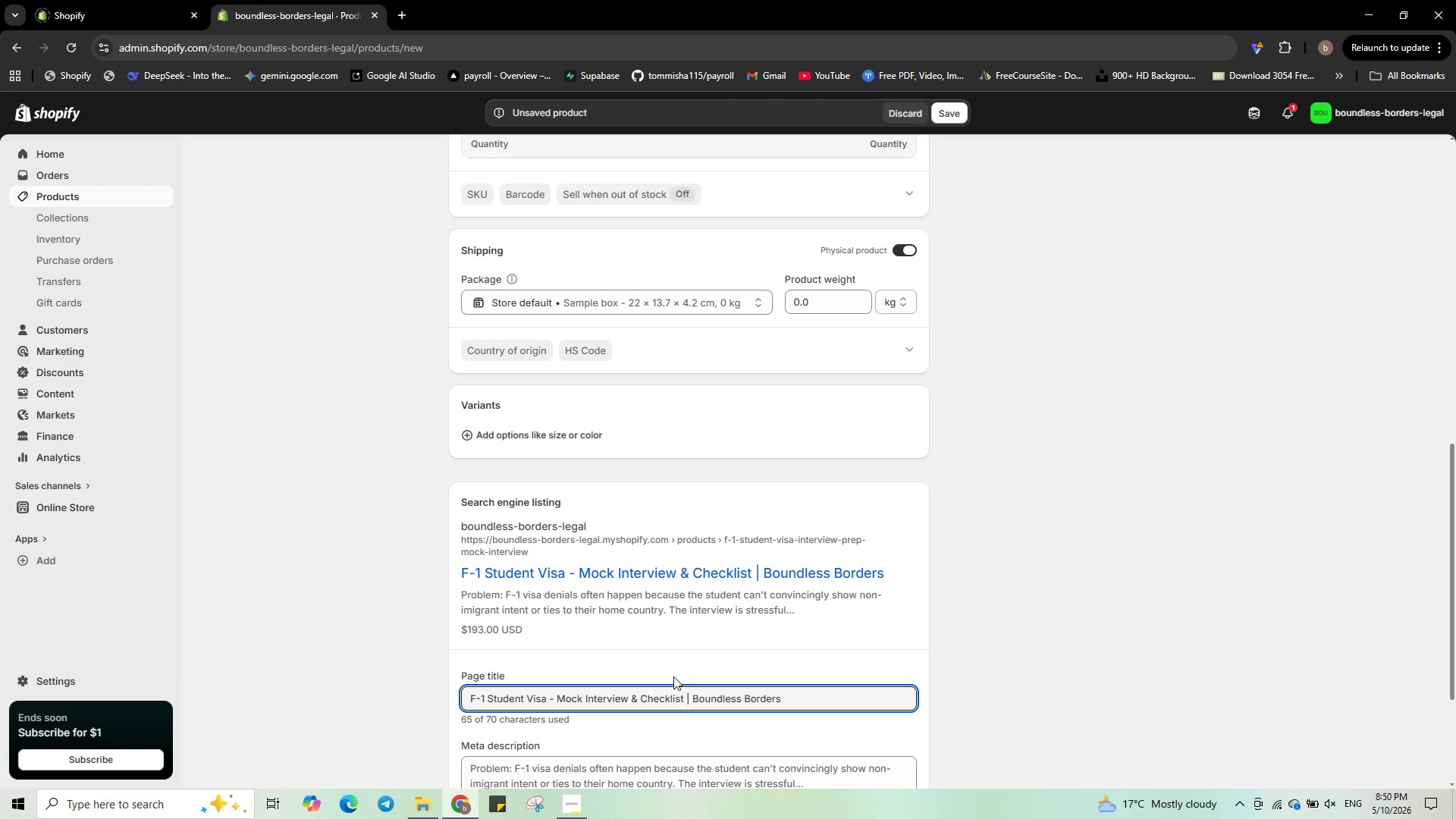 
scroll: coordinate [673, 676], scroll_direction: down, amount: 2.0
 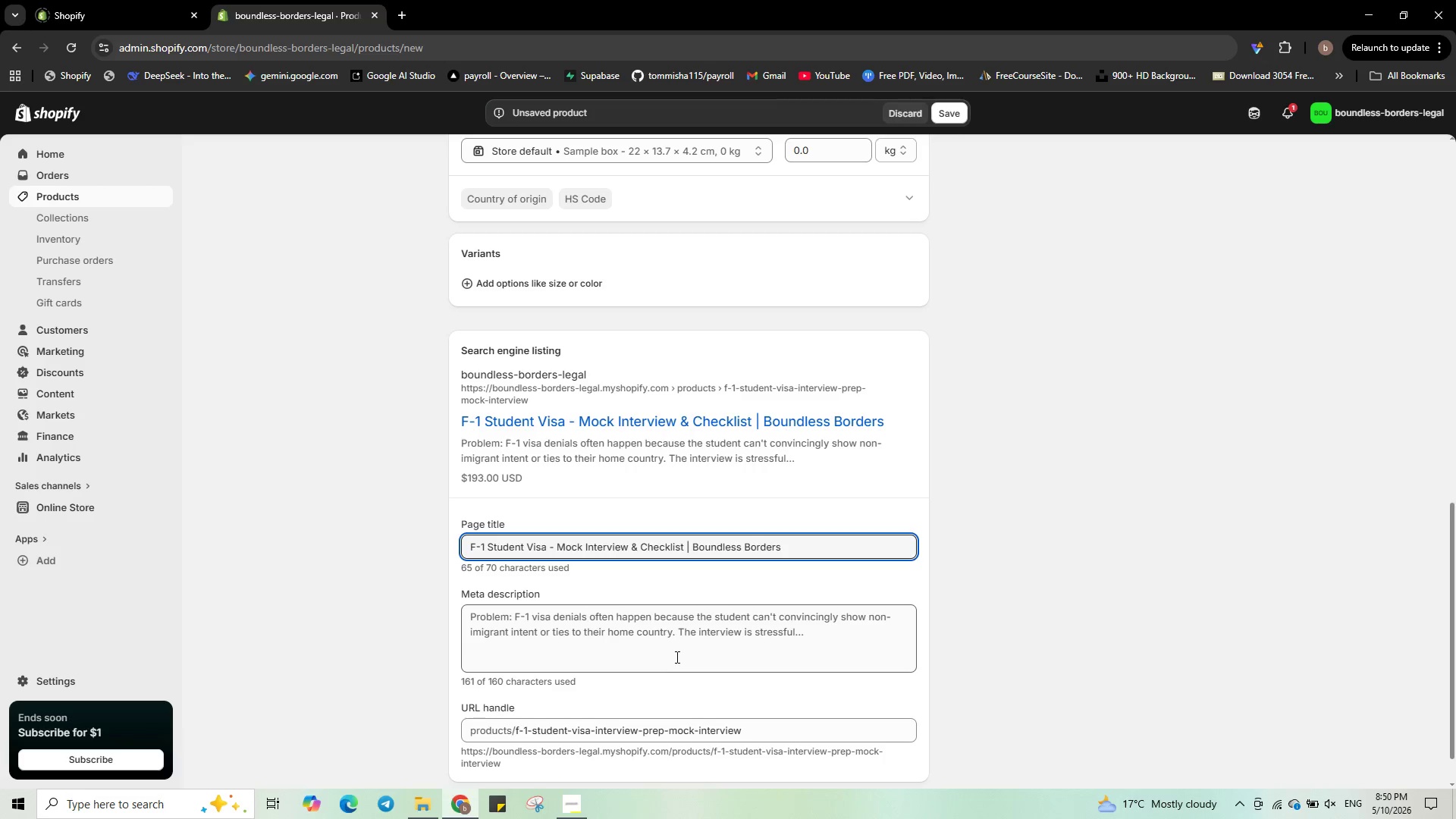 
left_click([676, 657])
 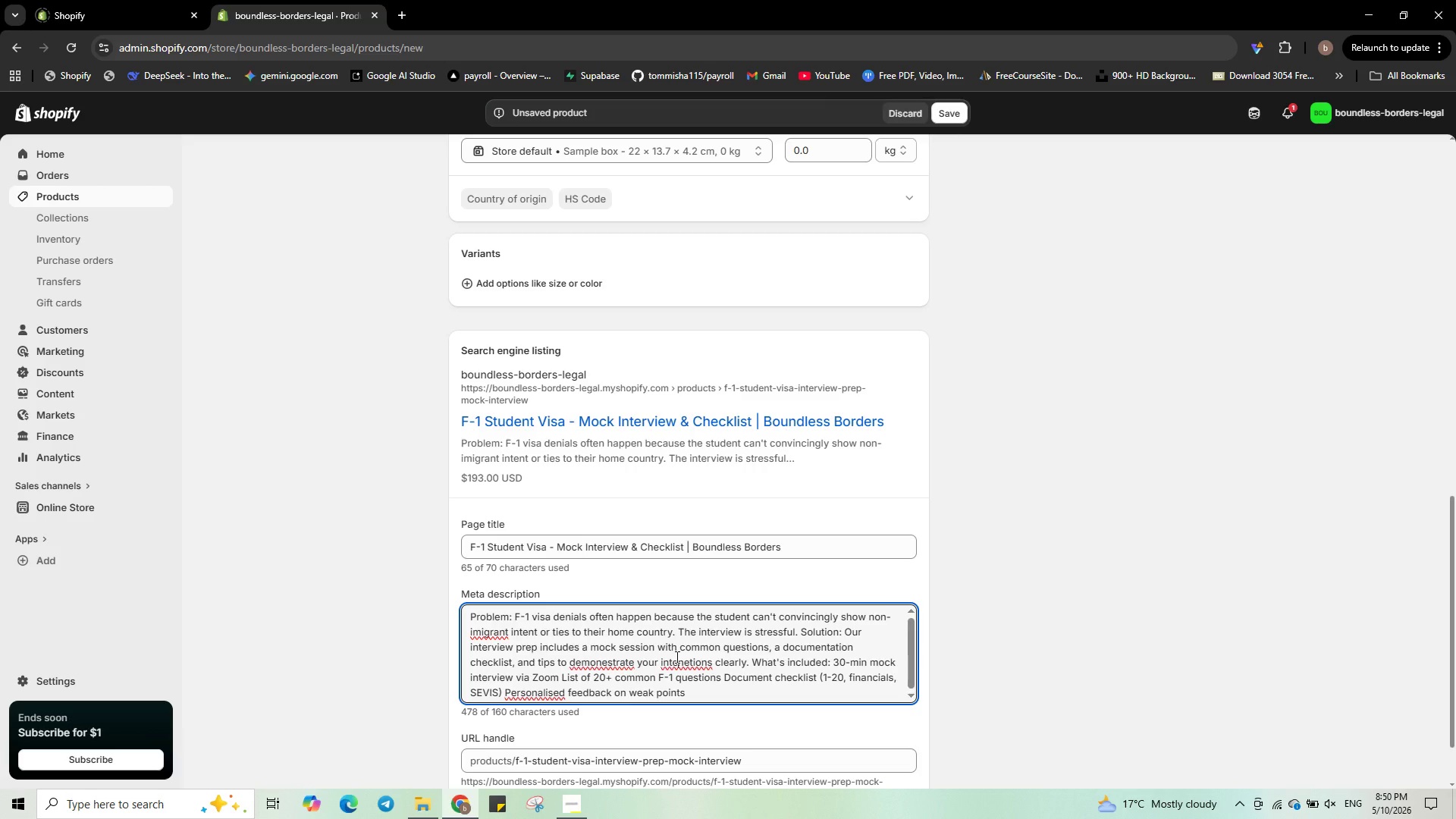 
key(Control+ControlLeft)
 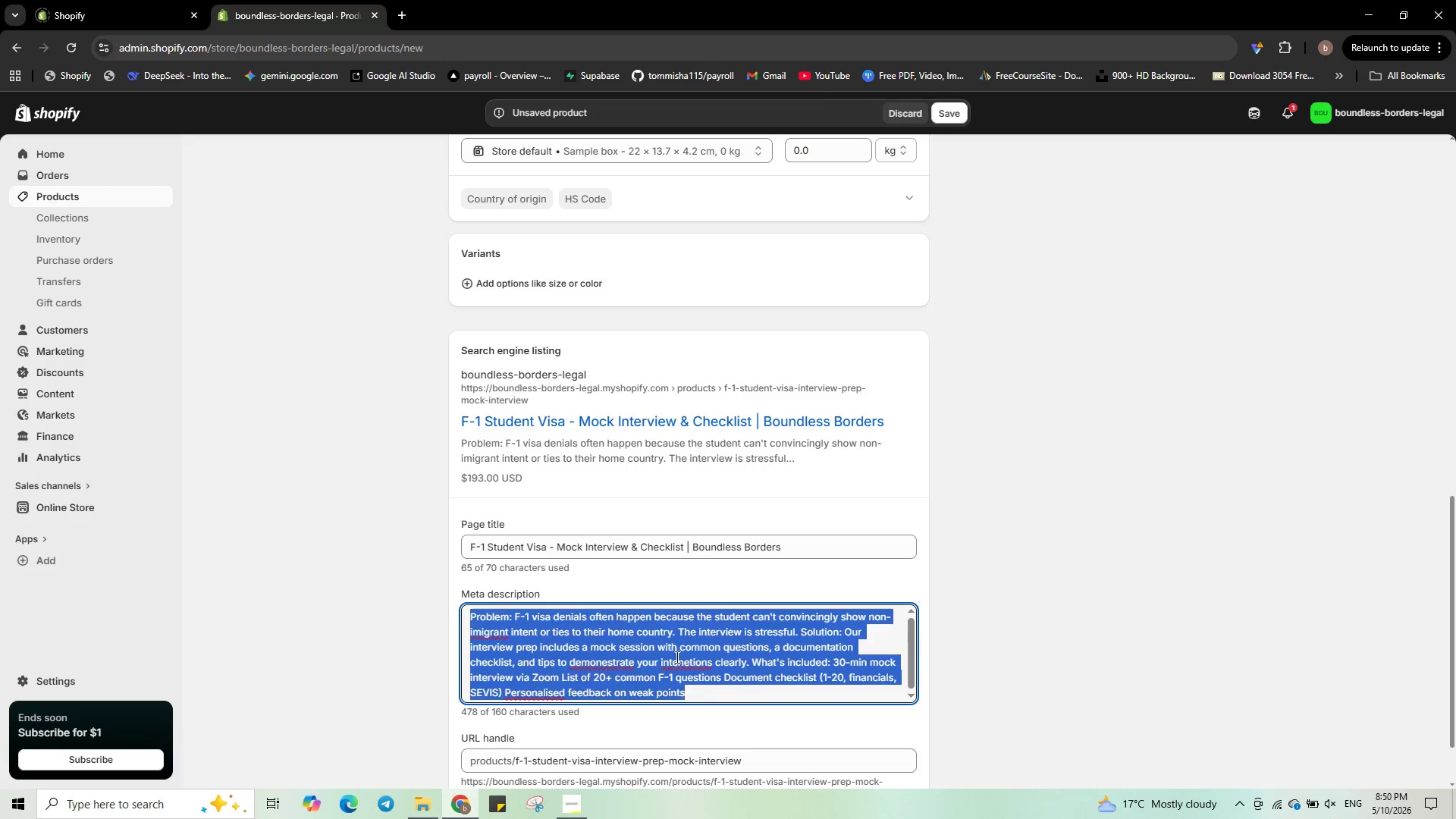 
key(Control+A)
 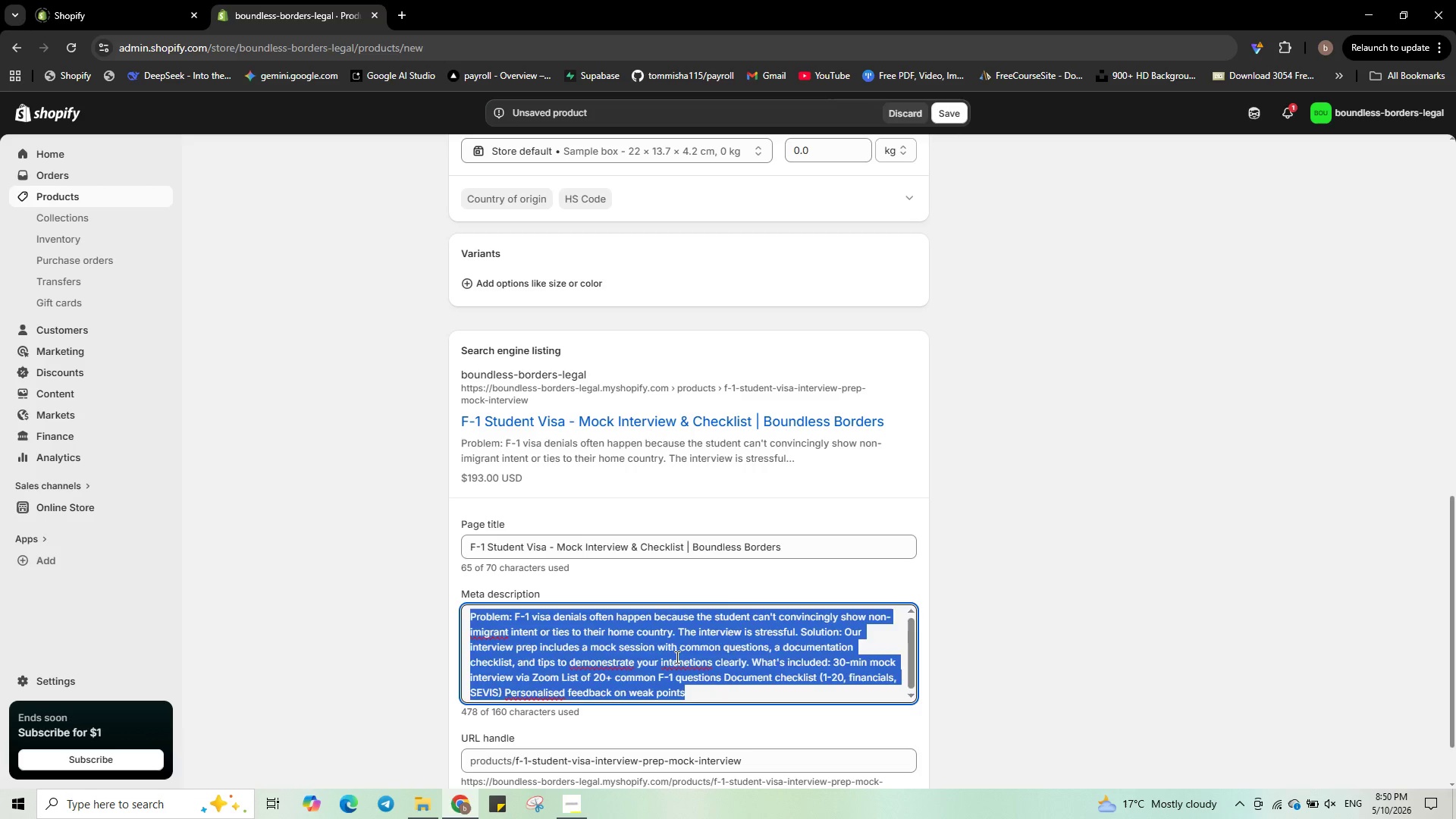 
key(Backspace)
 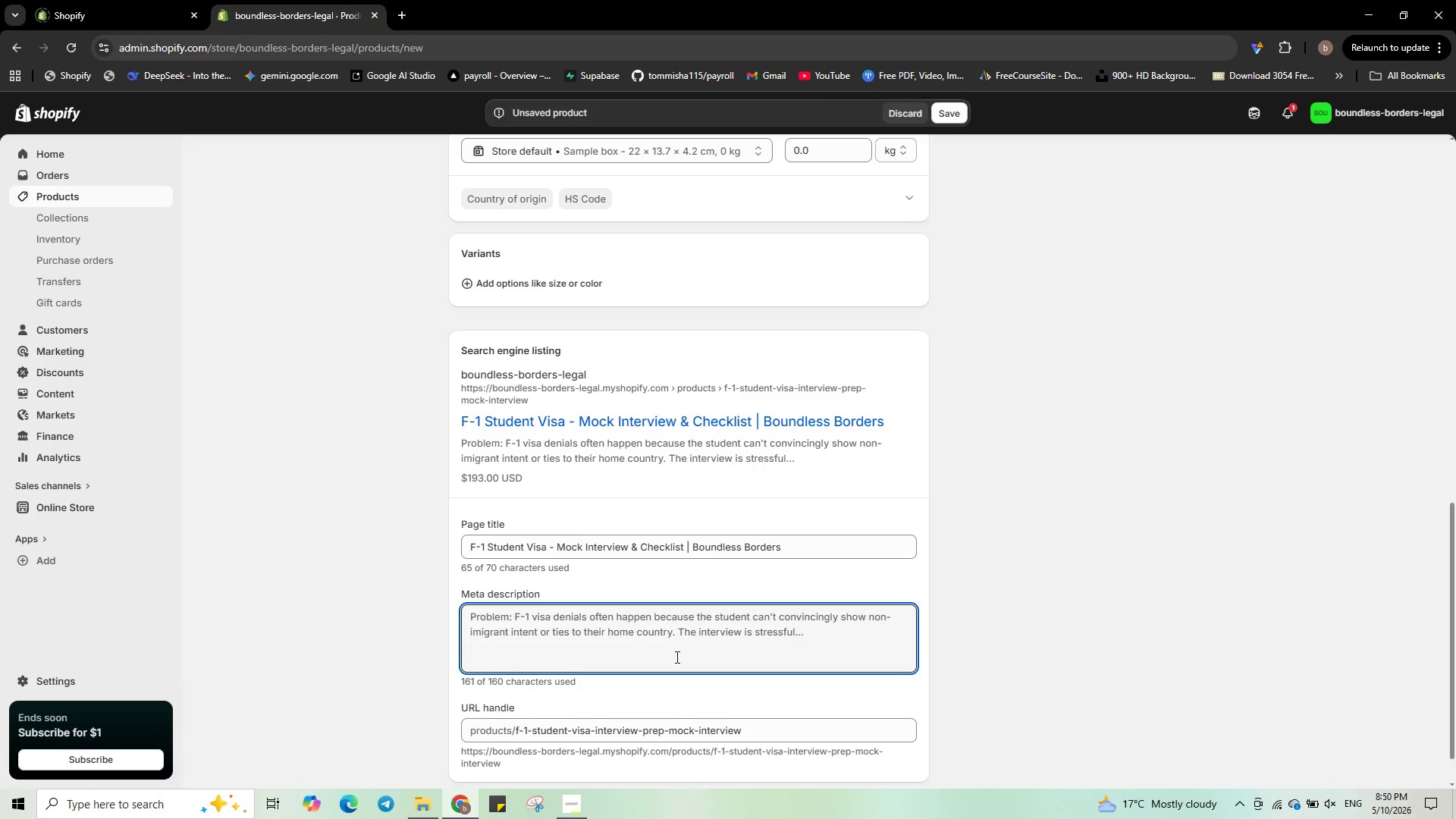 
type(F-1 student visa interview prp)
key(Backspace)
type(ep icon )
 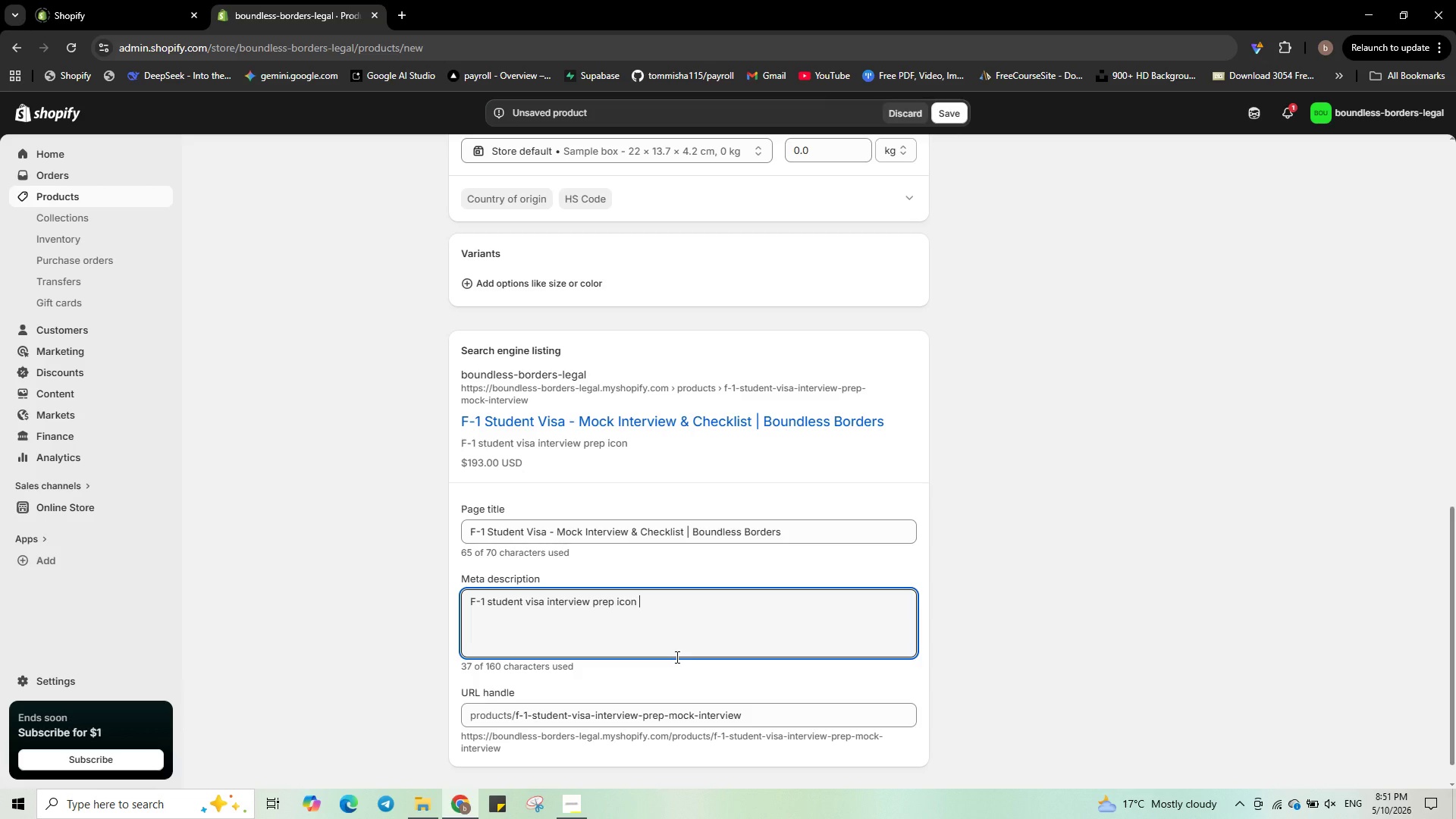 
key(Backspace)
 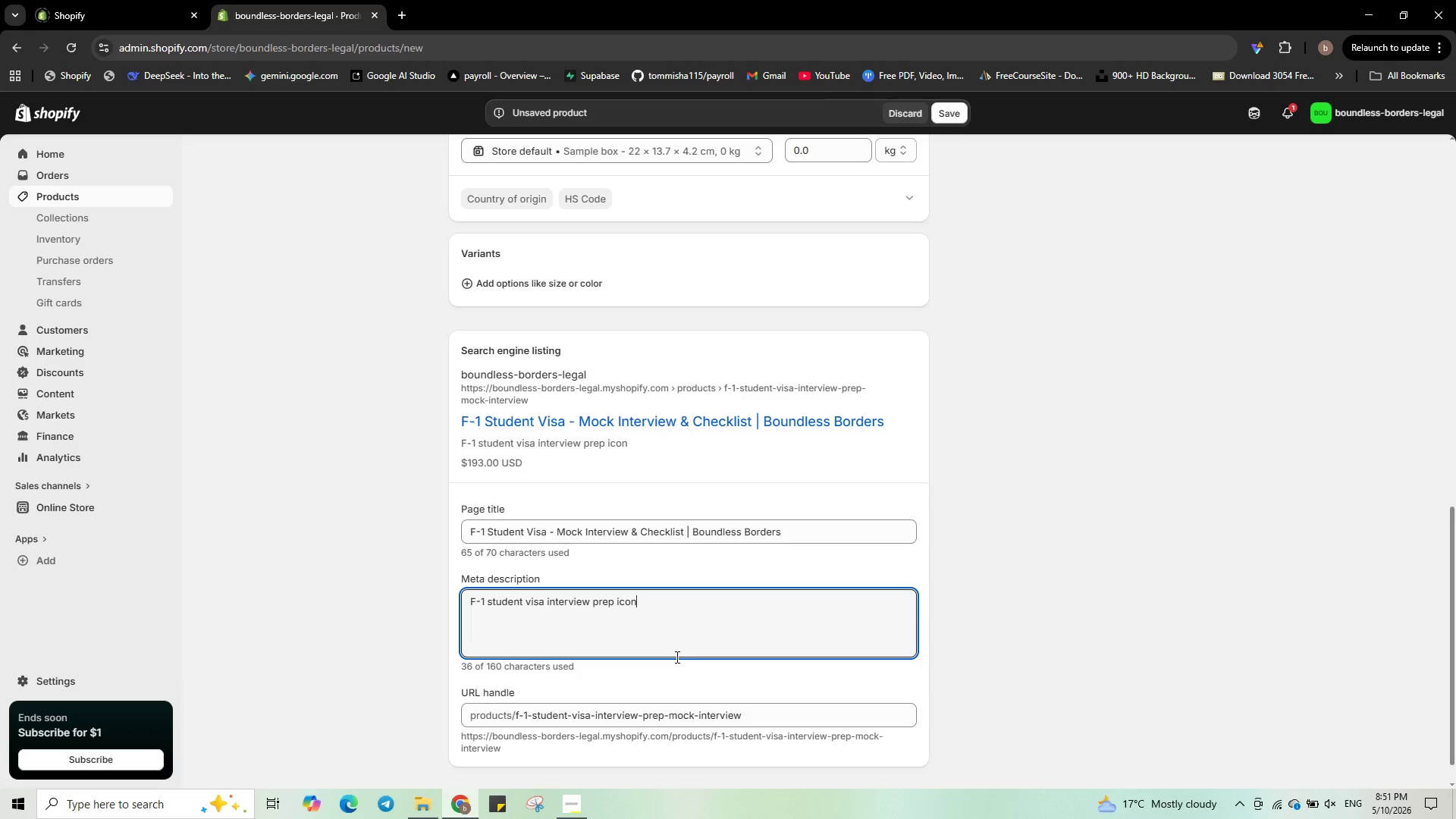 
key(Backspace)
 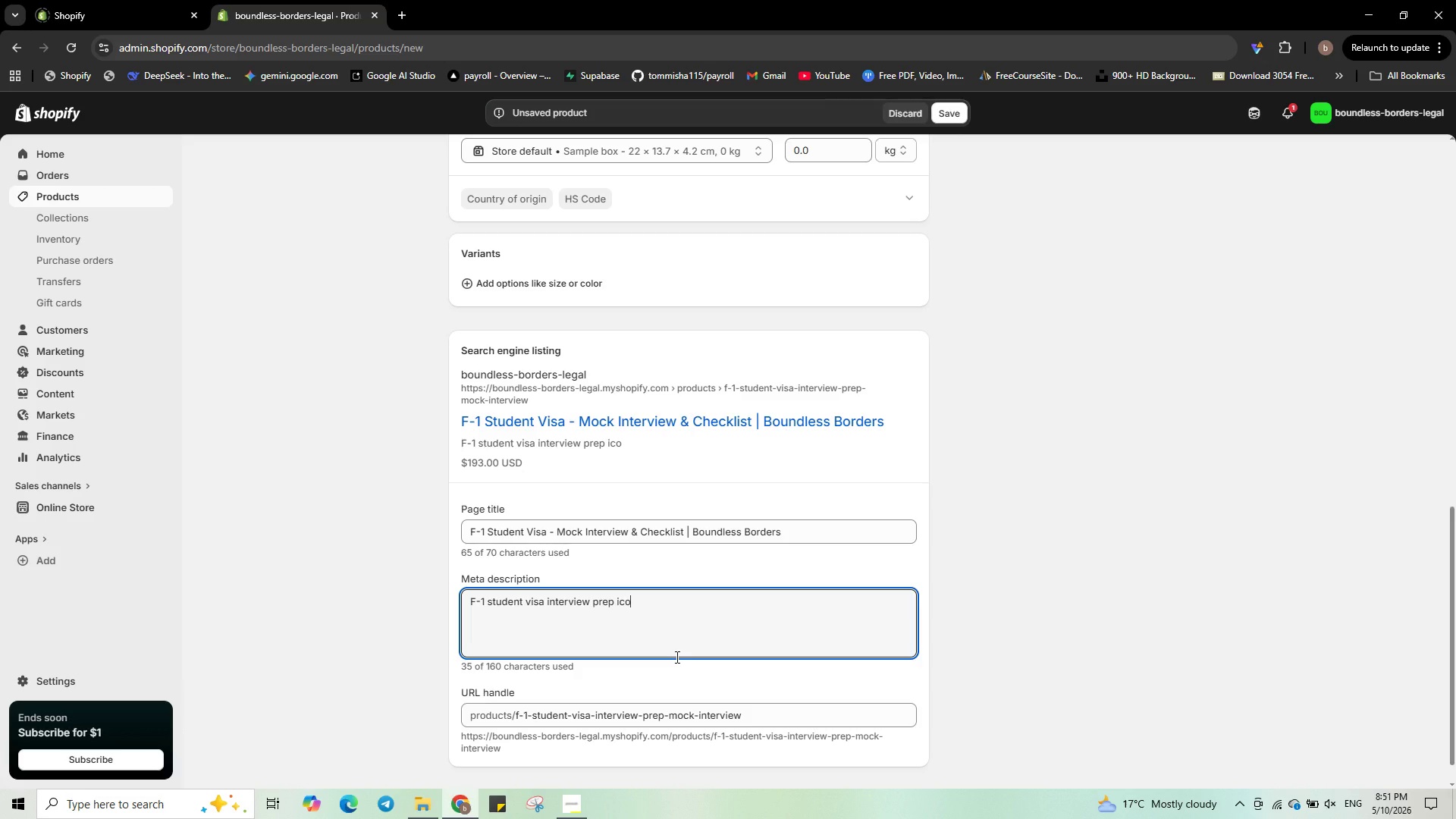 
hold_key(key=ArrowLeft, duration=1.06)
 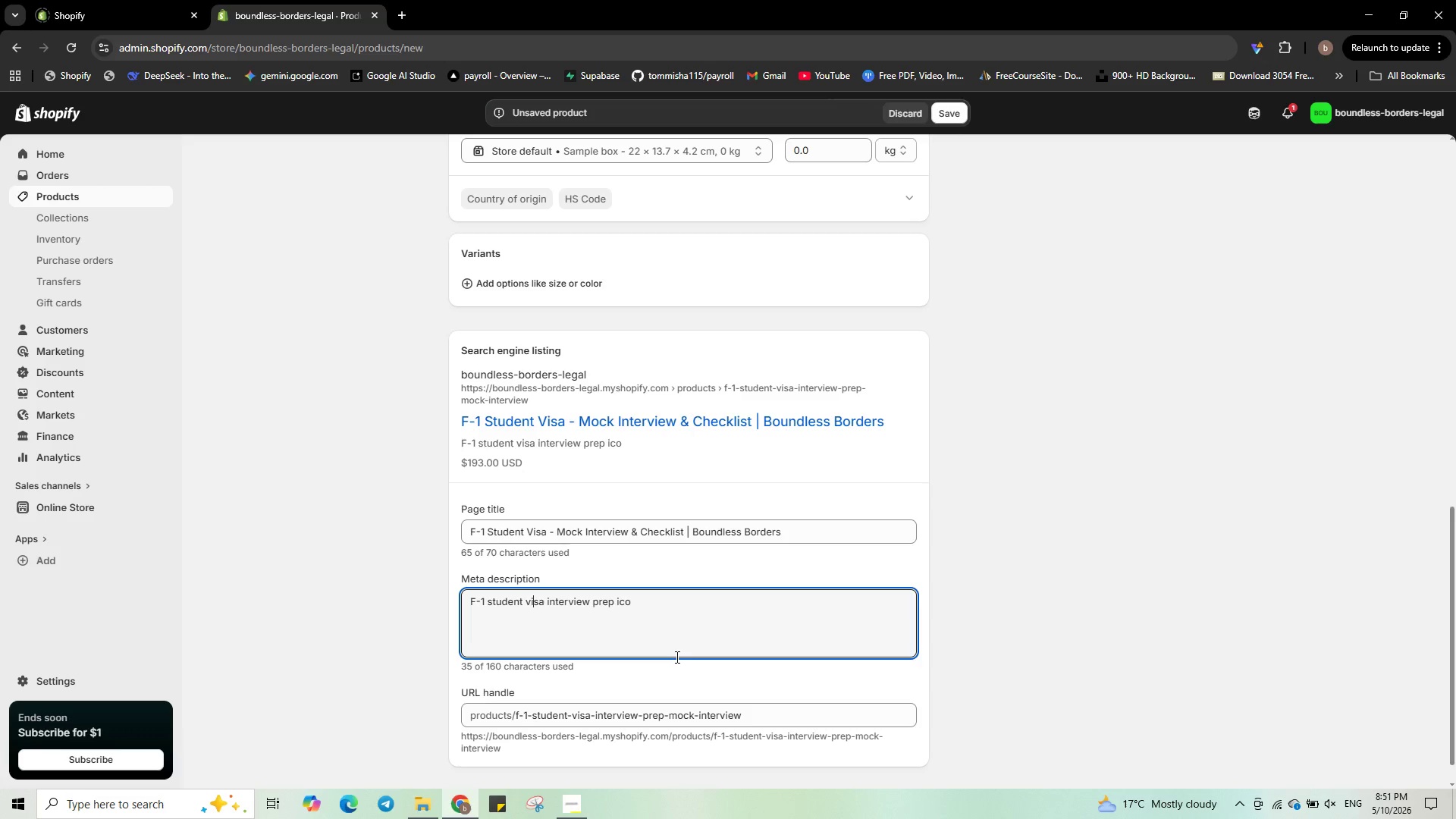 
key(ArrowLeft)
 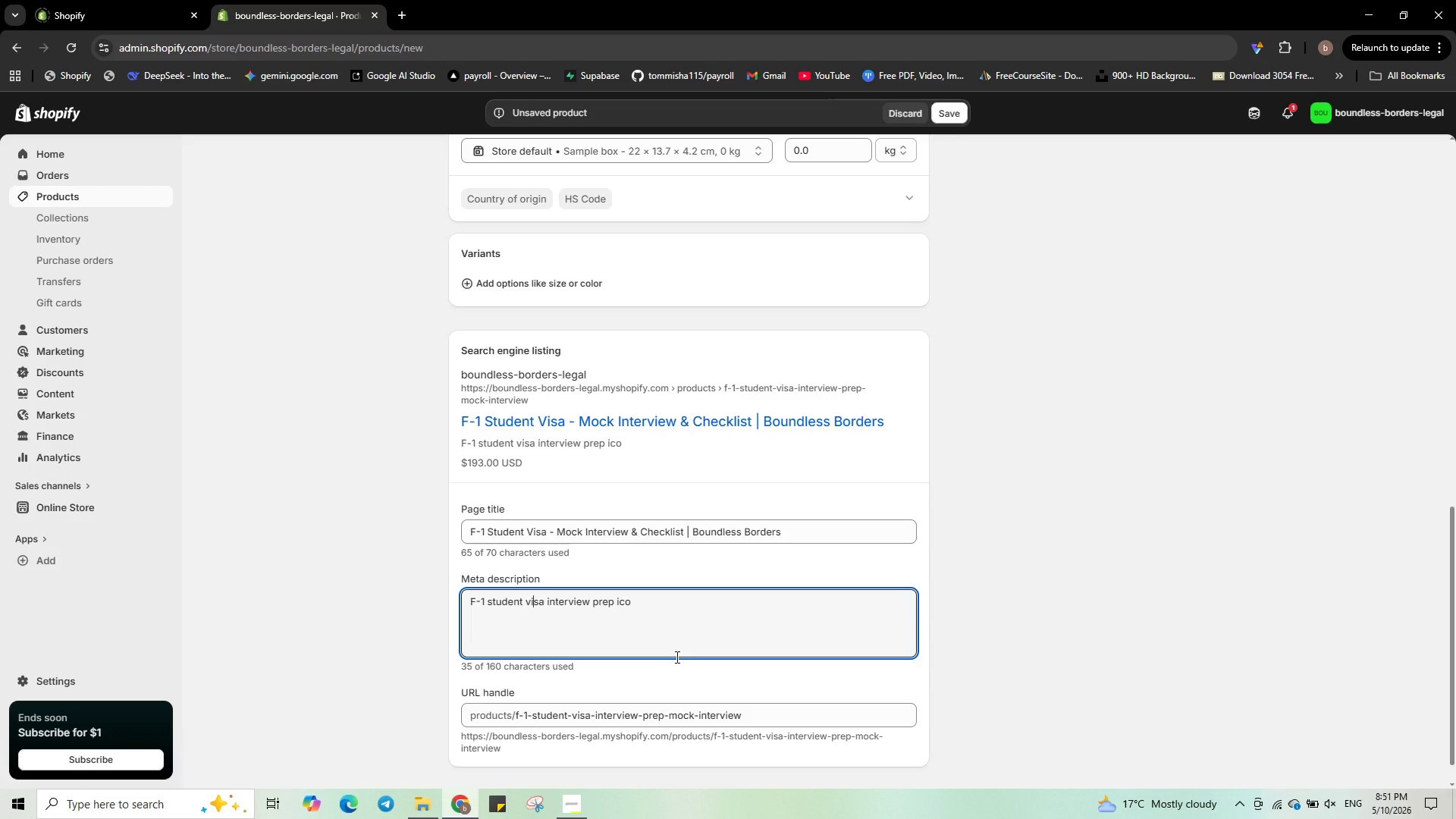 
key(ArrowLeft)
 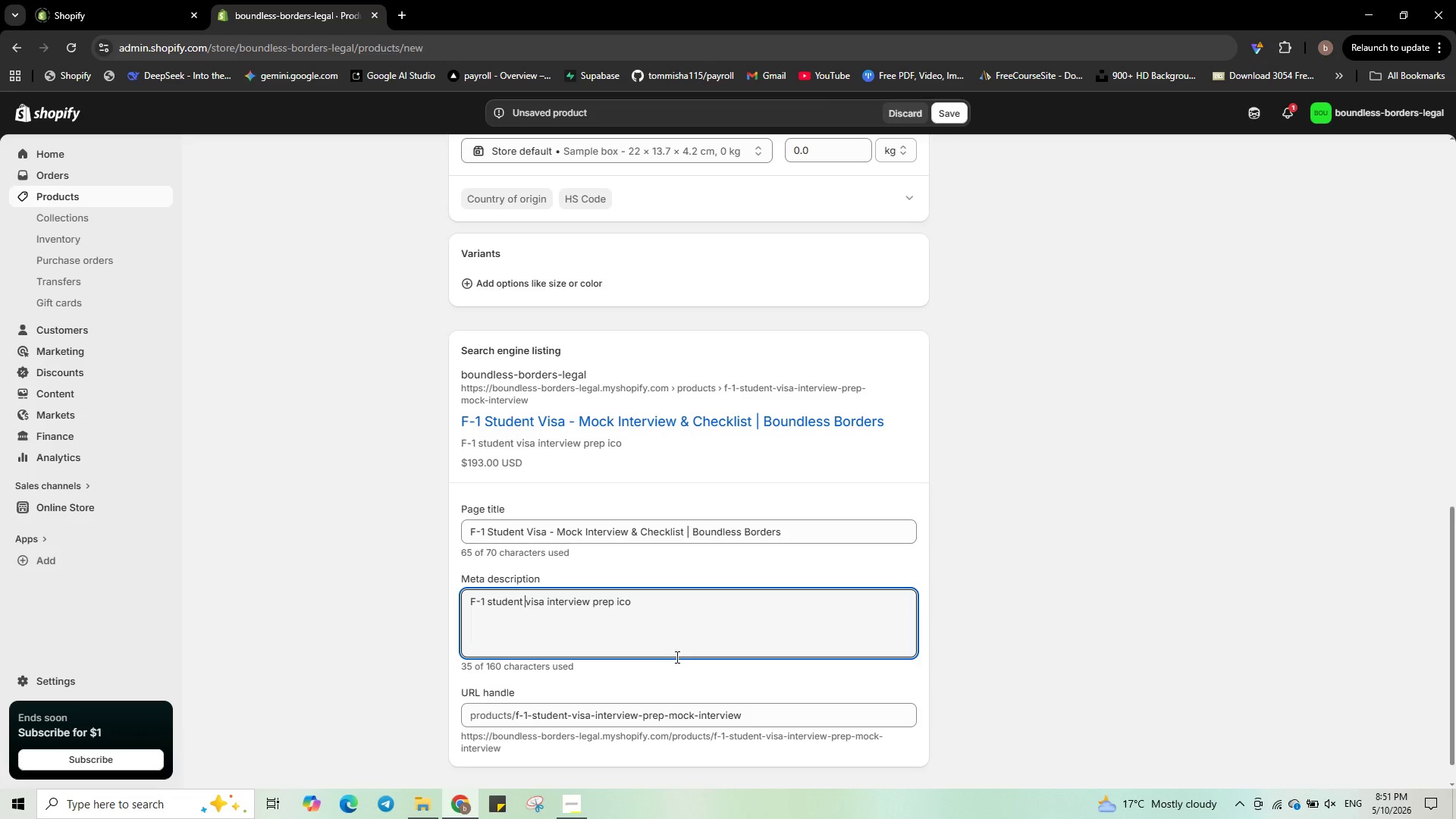 
key(ArrowLeft)
 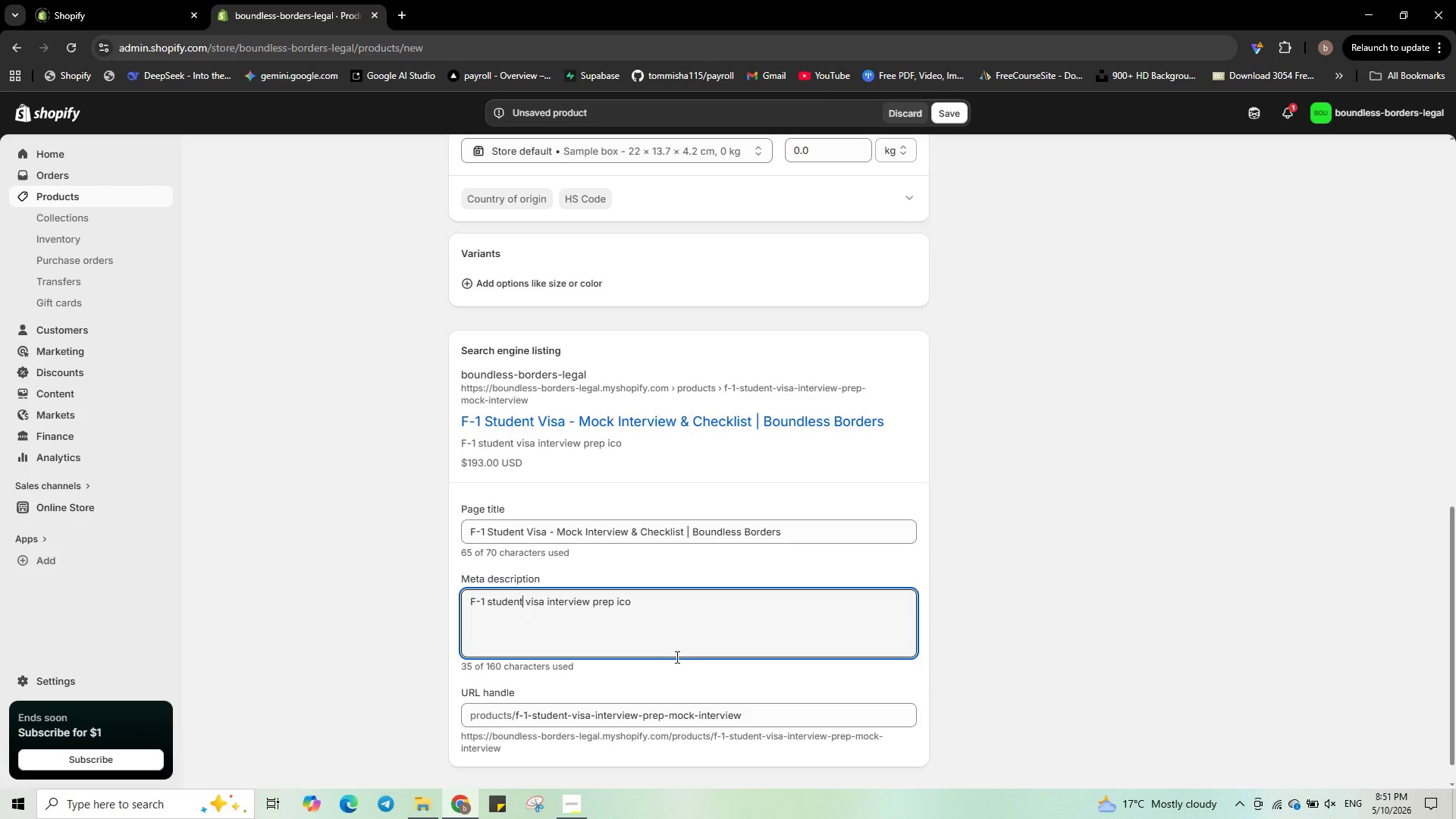 
key(ArrowLeft)
 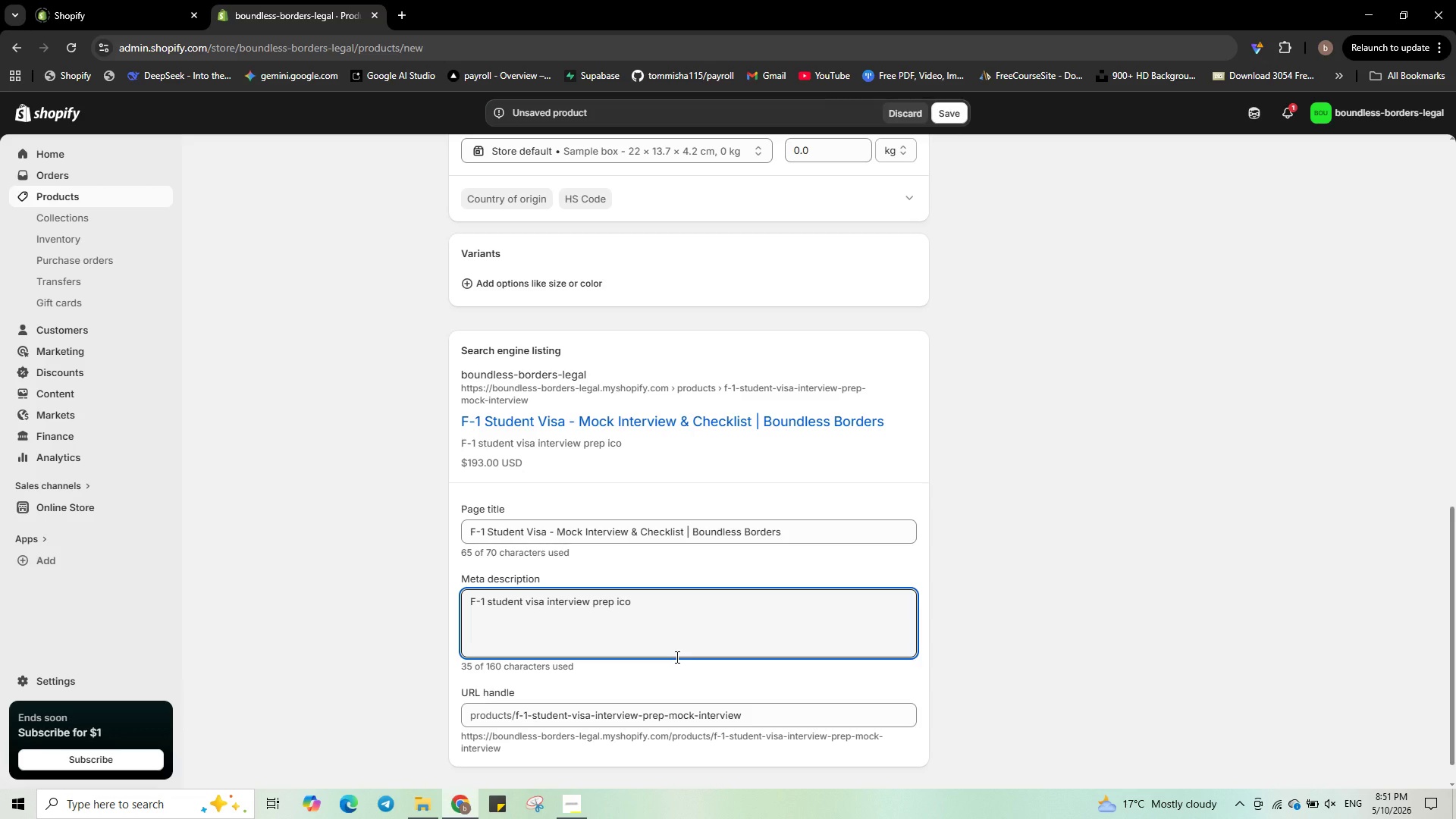 
key(Backspace)
 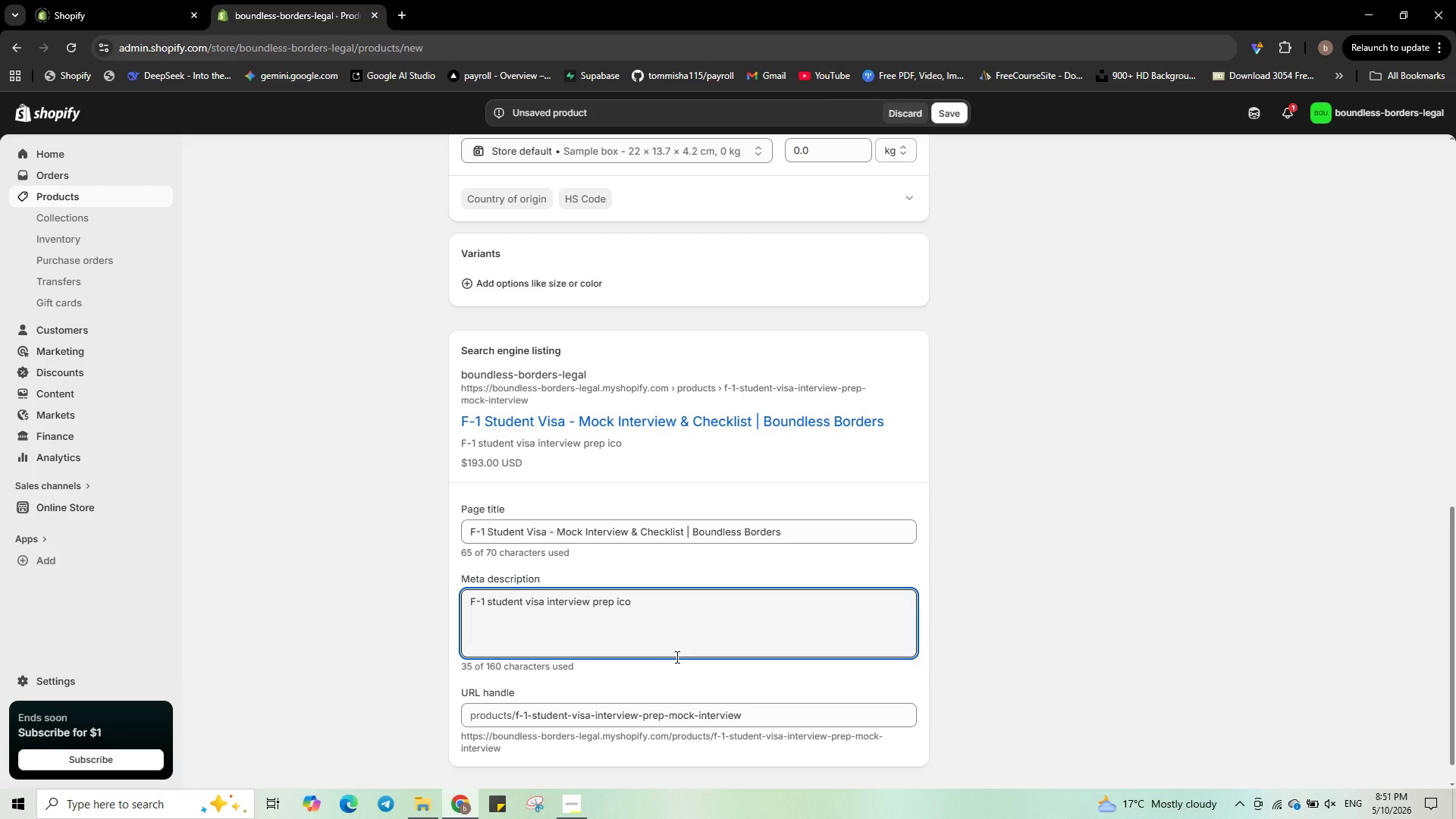 
key(Backspace)
 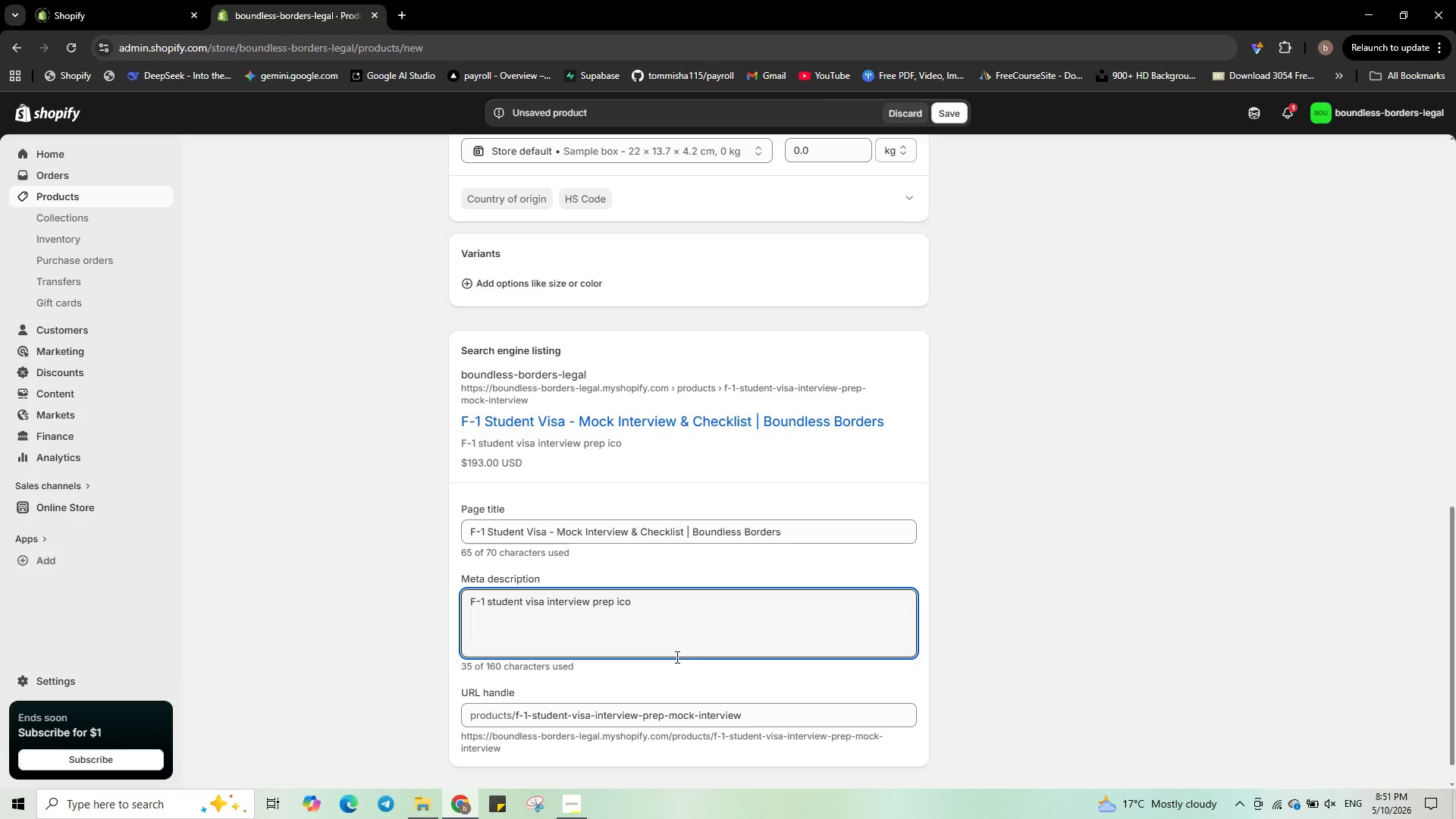 
key(Backspace)
 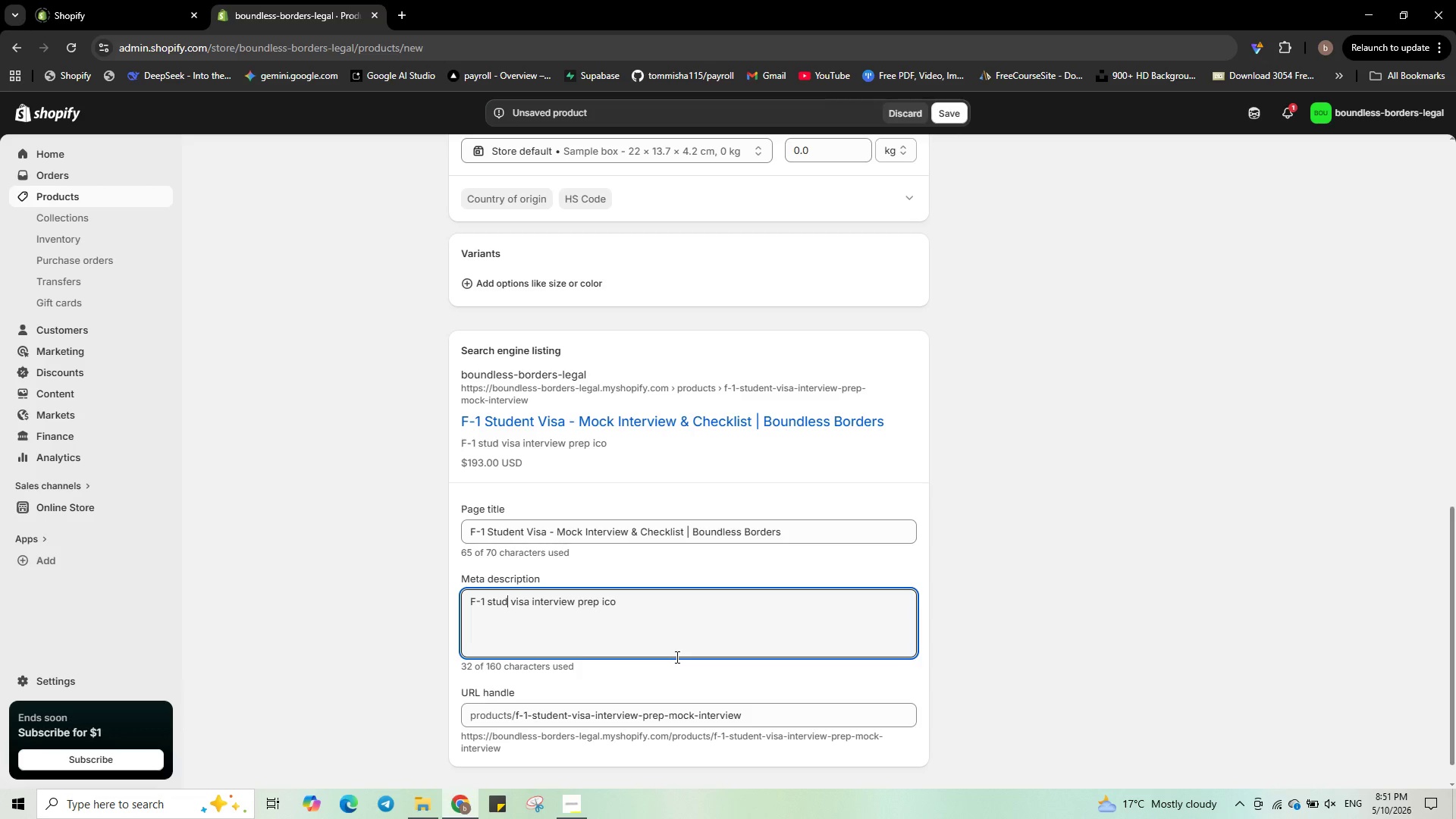 
key(Backspace)
 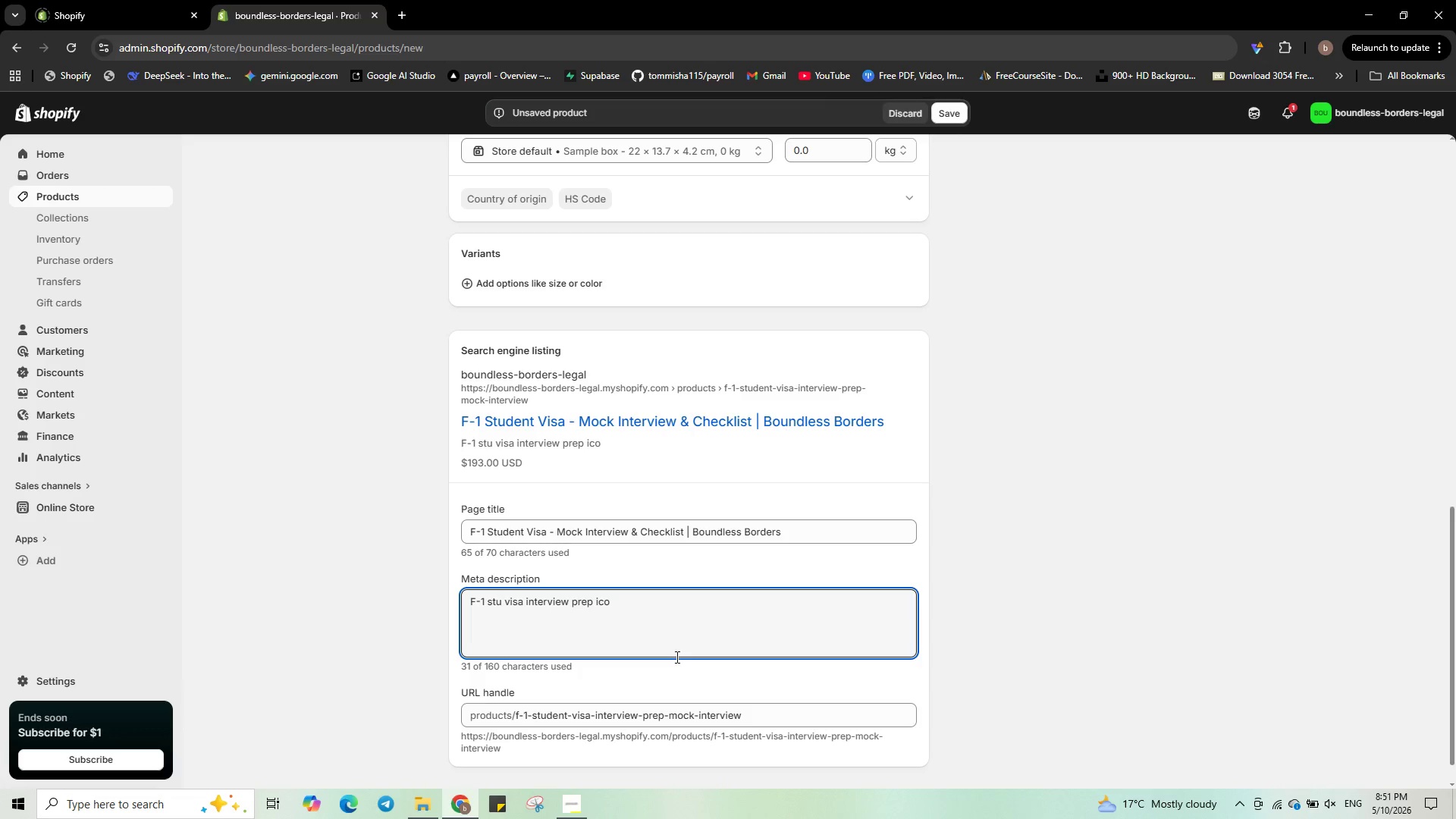 
key(Backspace)
 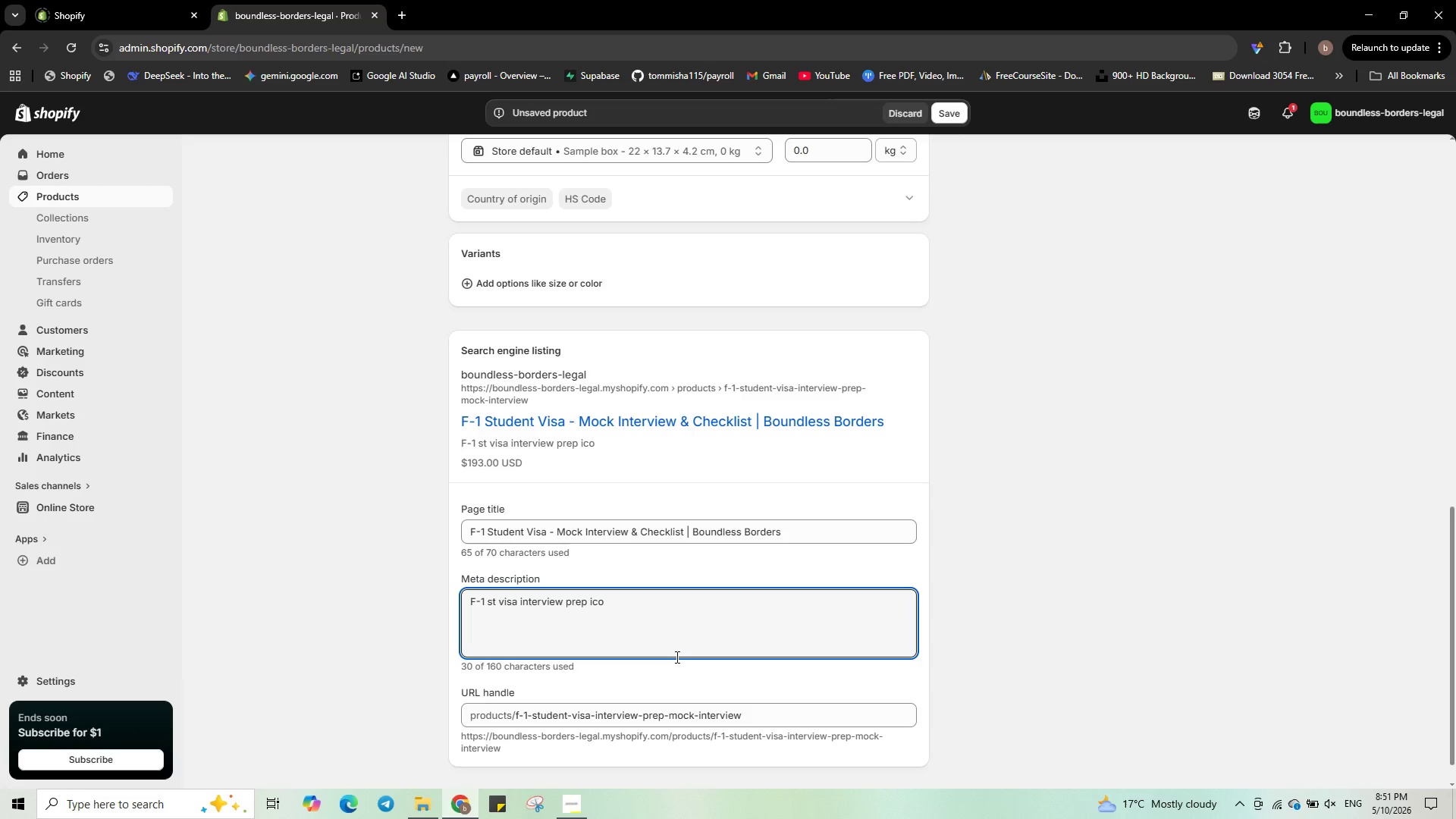 
key(Backspace)
 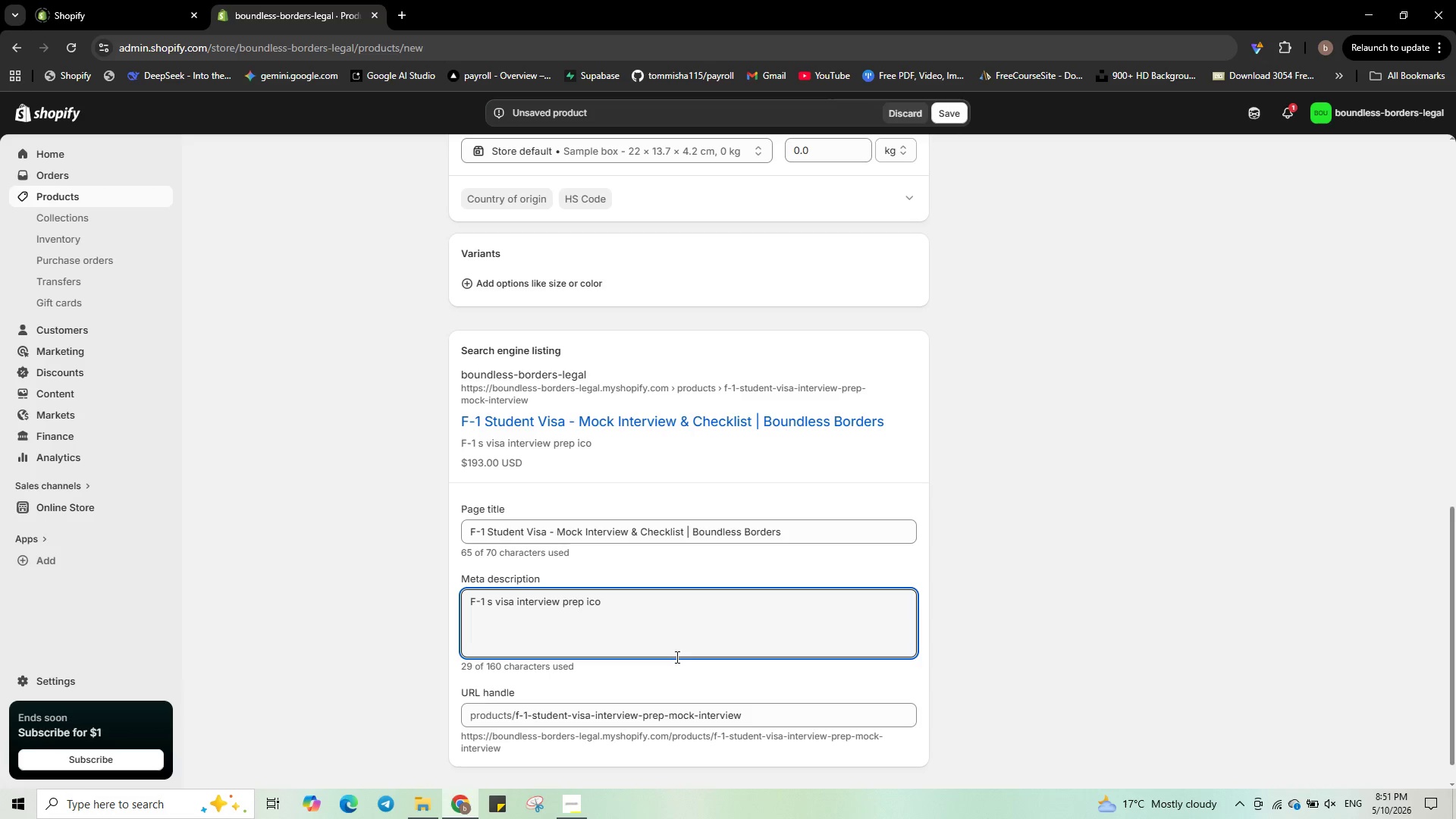 
key(Backspace)
 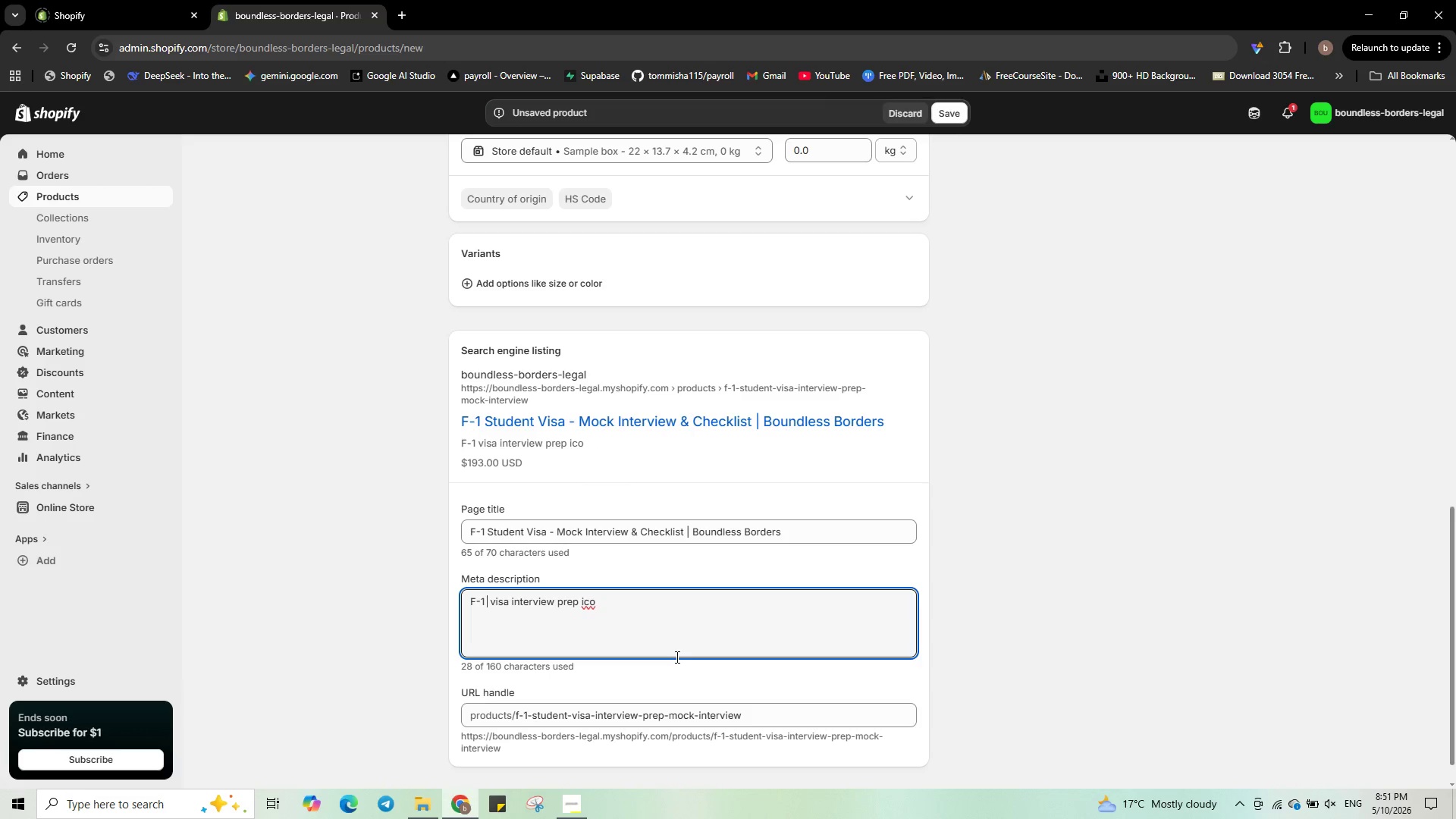 
key(Backspace)
 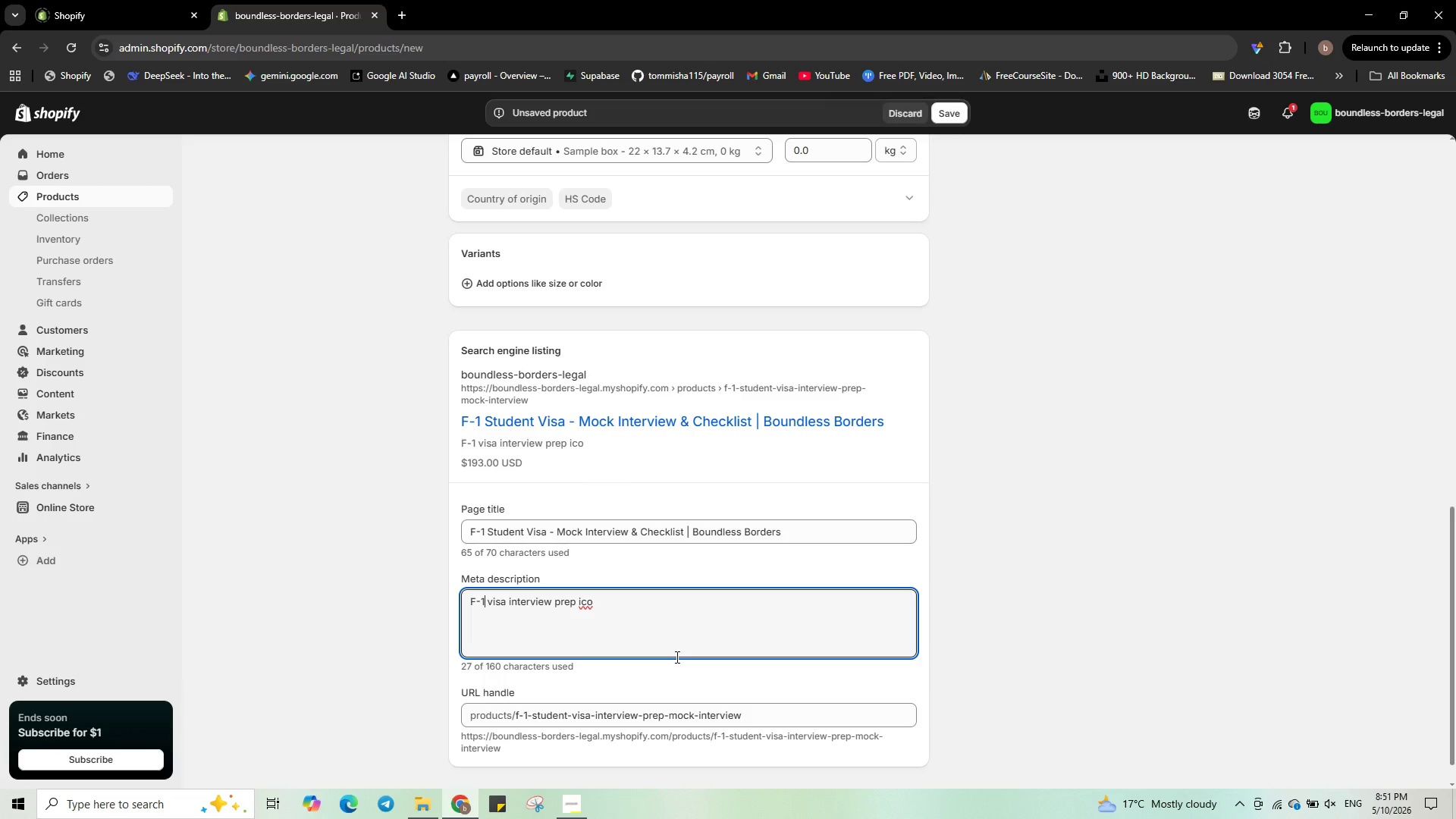 
hold_key(key=ArrowRight, duration=0.77)
 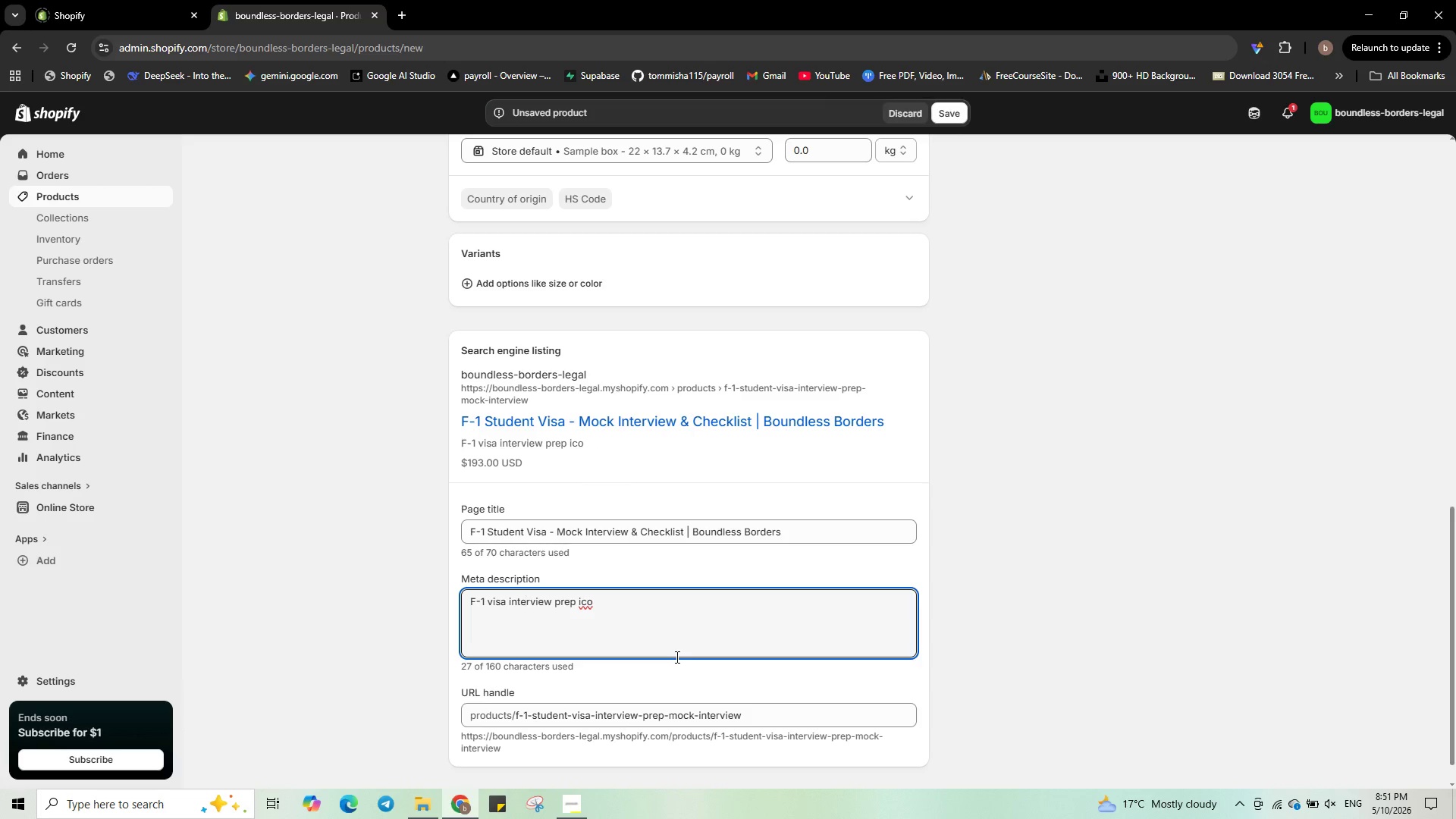 
key(ArrowRight)
 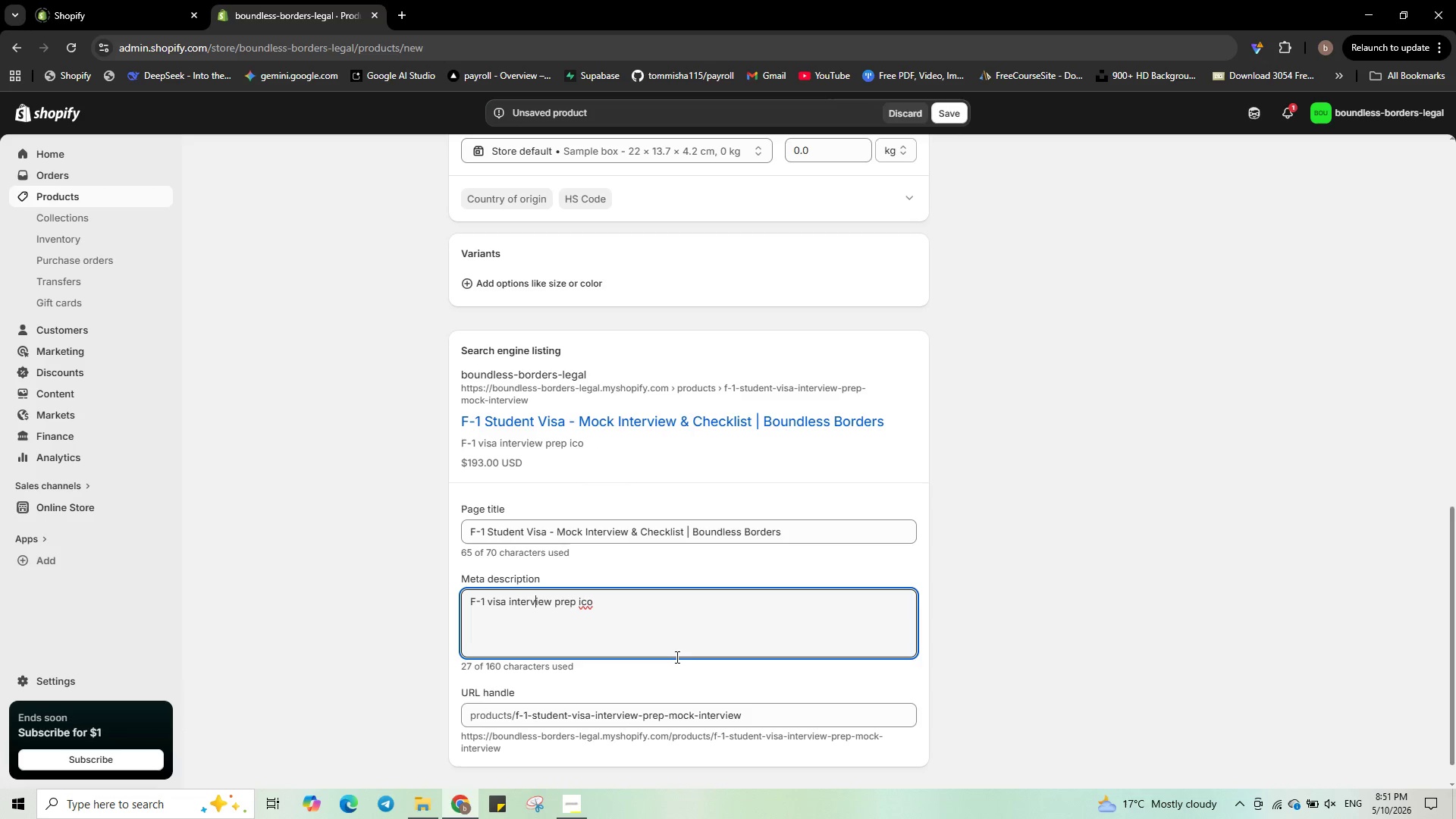 
hold_key(key=ArrowRight, duration=0.66)
 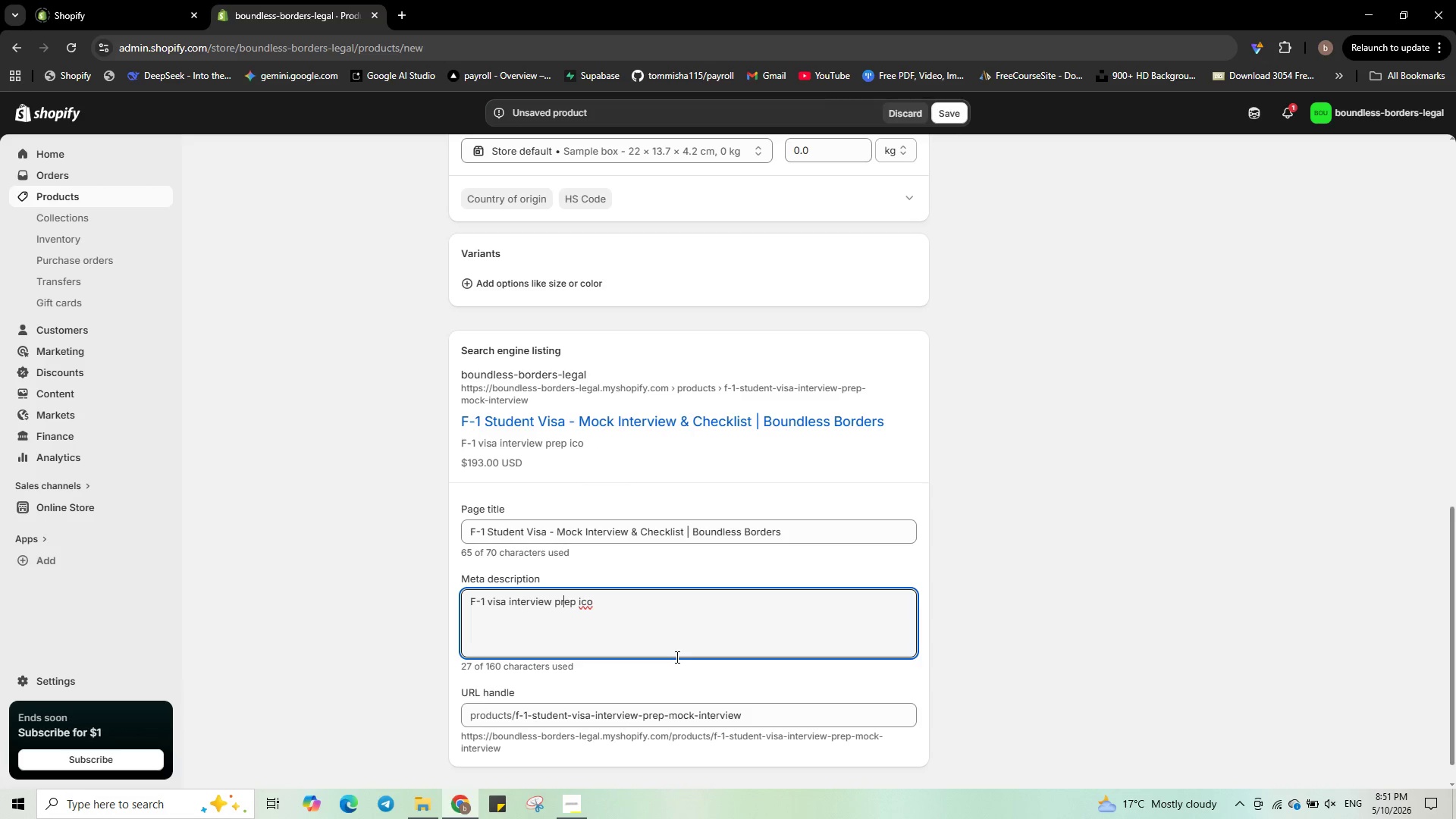 
key(ArrowRight)
 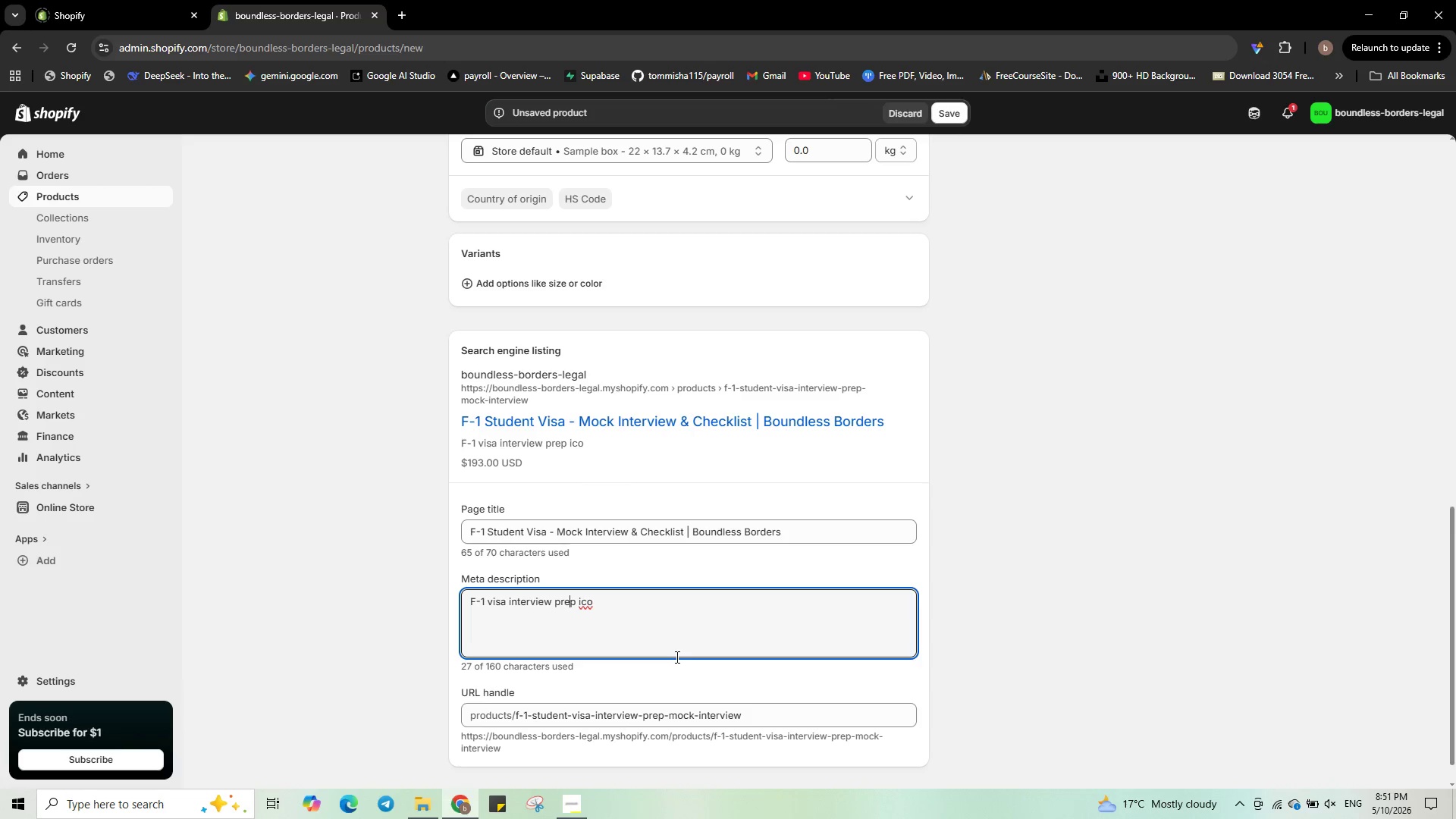 
key(ArrowRight)
 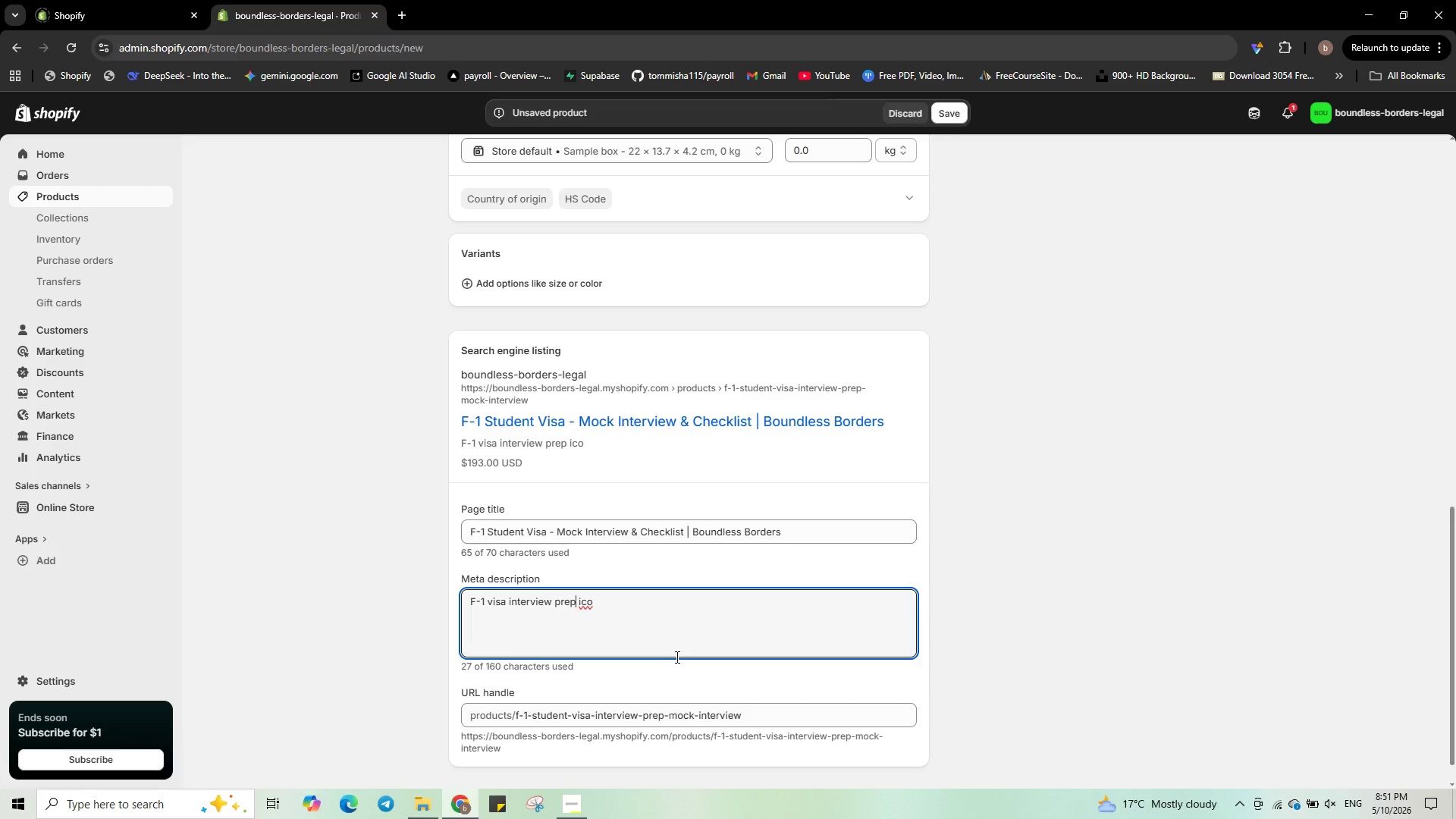 
key(ArrowRight)
 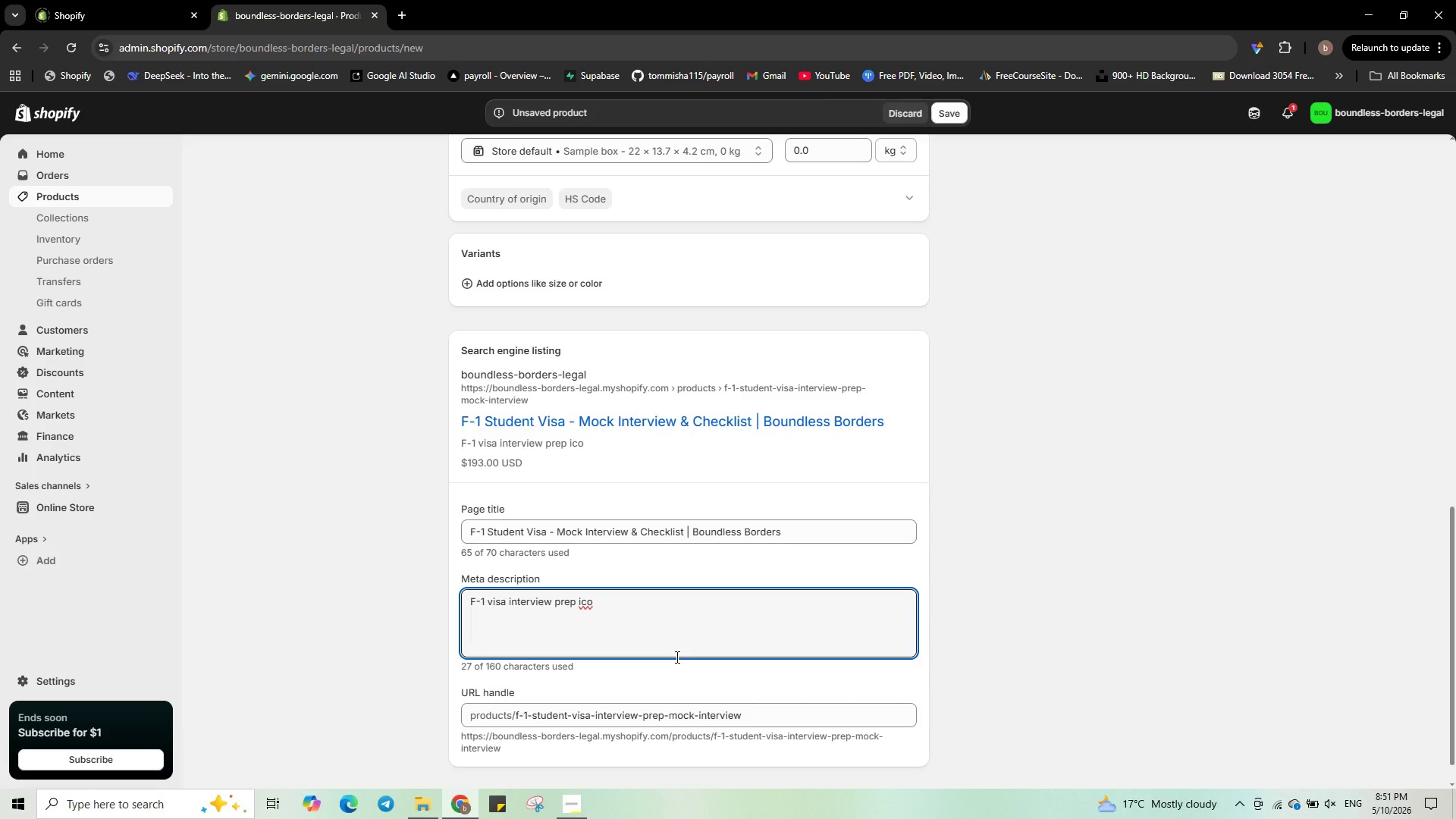 
type(aration)
 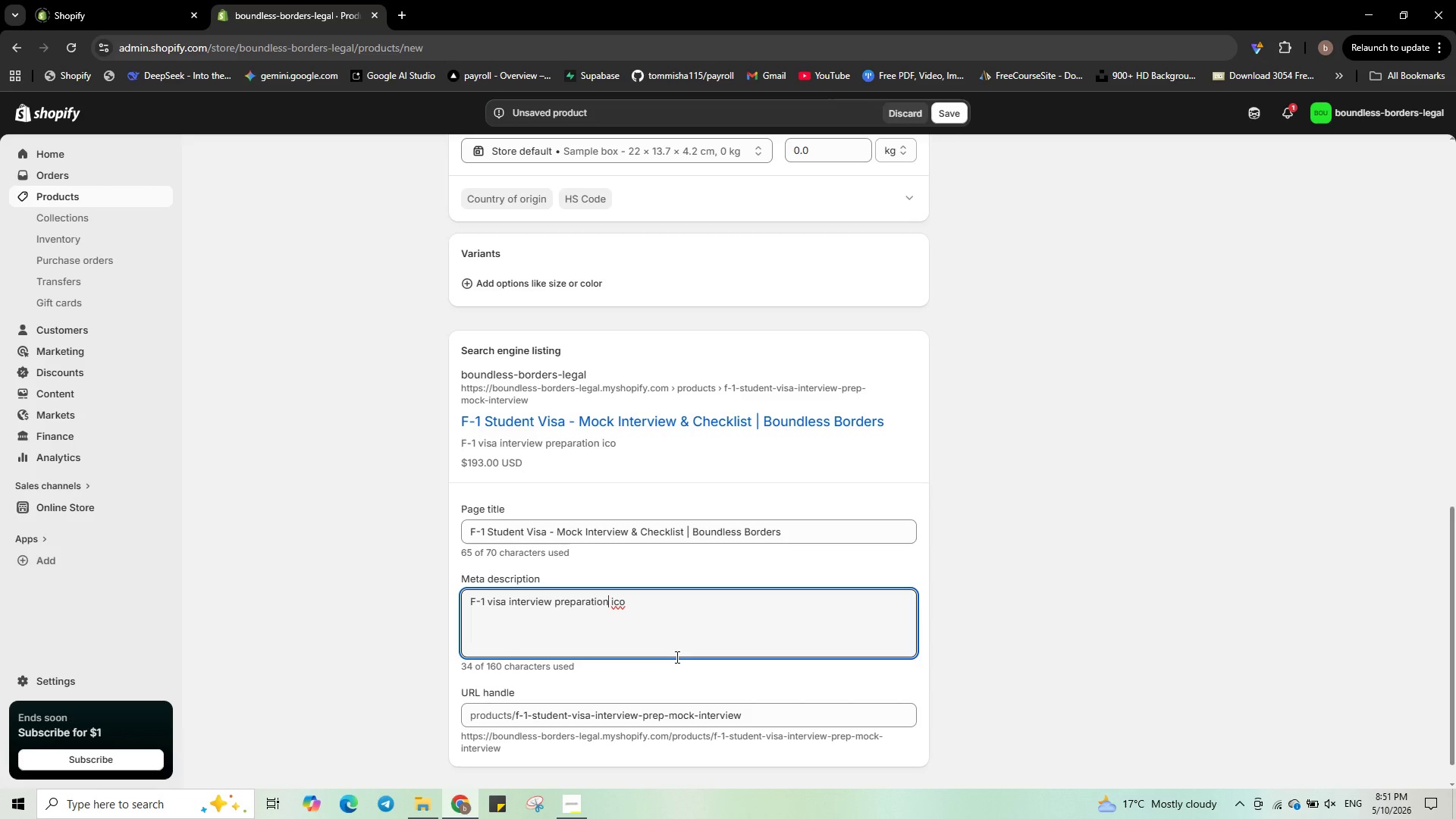 
key(ArrowRight)
 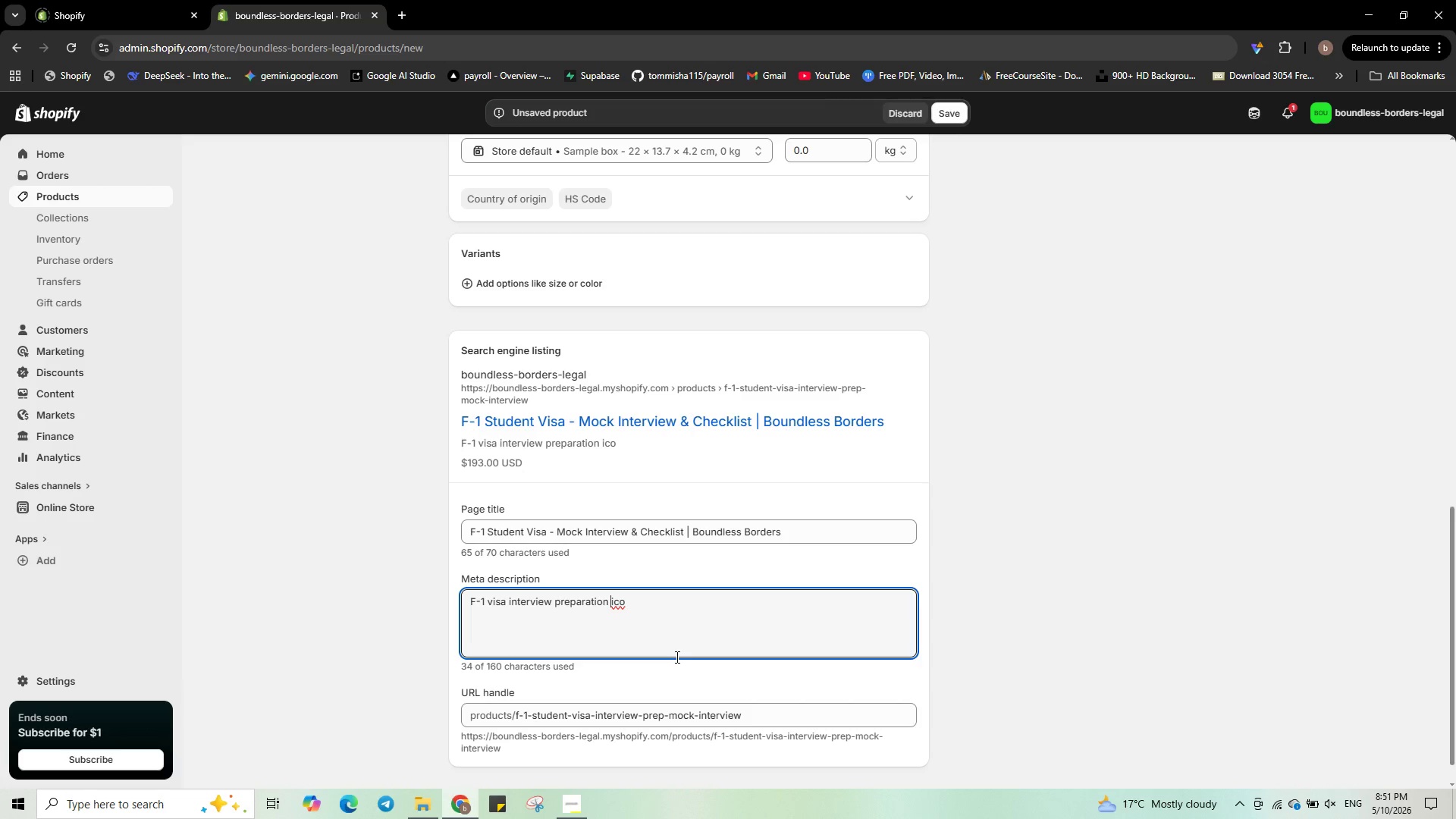 
type([Delete][Delete][Delete]Mock session, question n)
key(Backspace)
type(bank)
 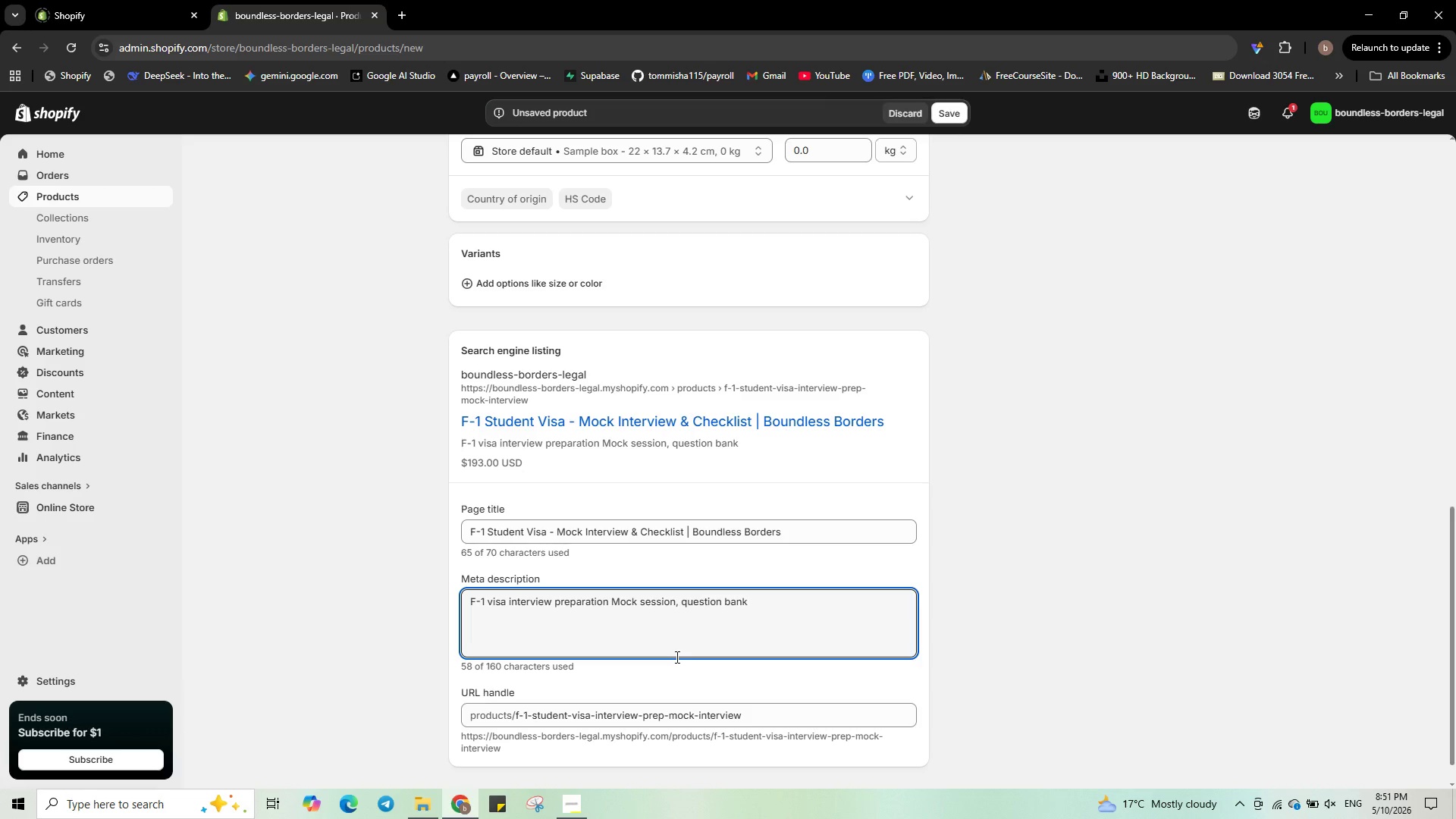 
type(, nd document checklist. Ace your interview.)
 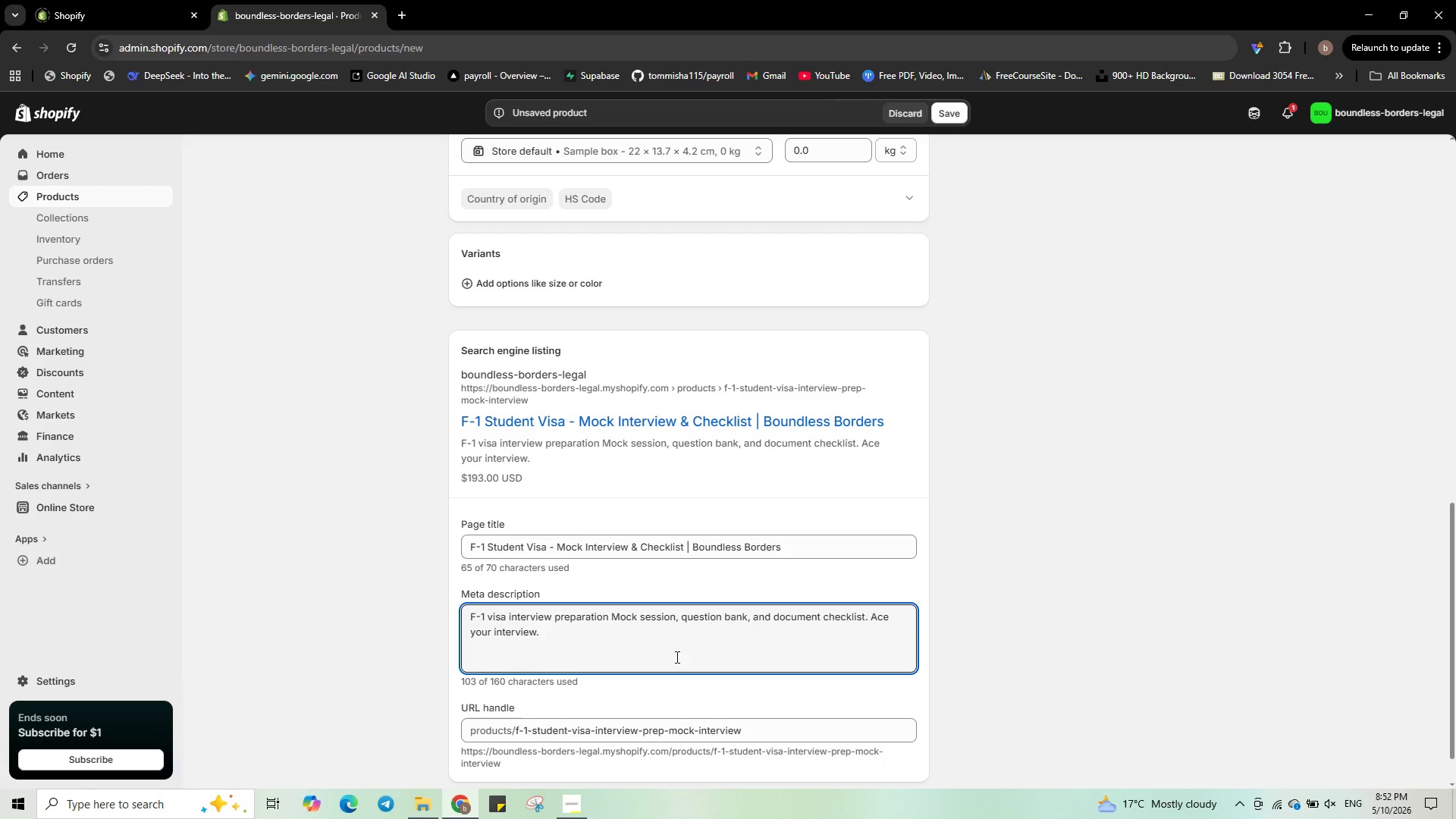 
scroll: coordinate [554, 428], scroll_direction: up, amount: 6.0
 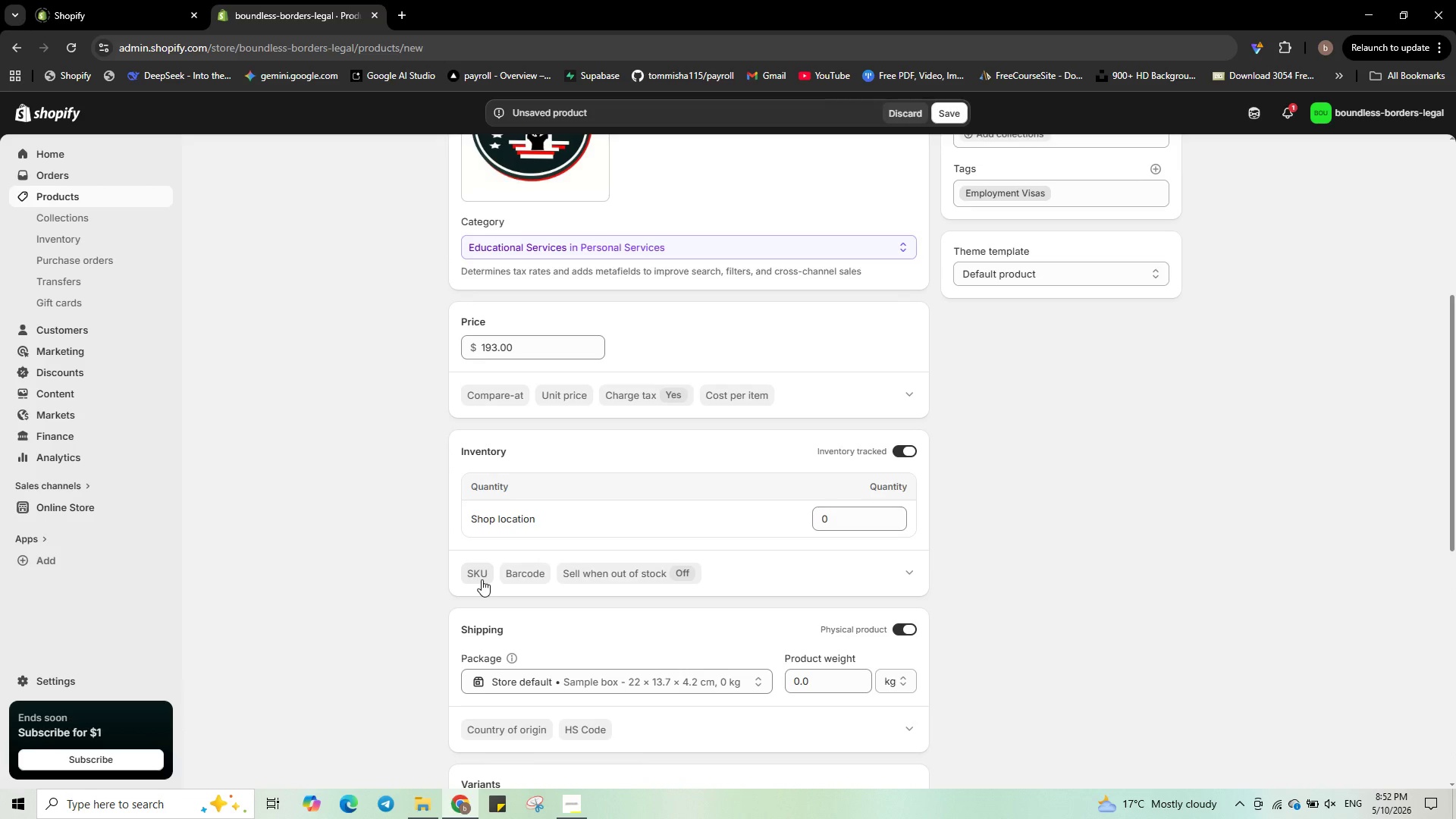 
left_click([482, 579])
 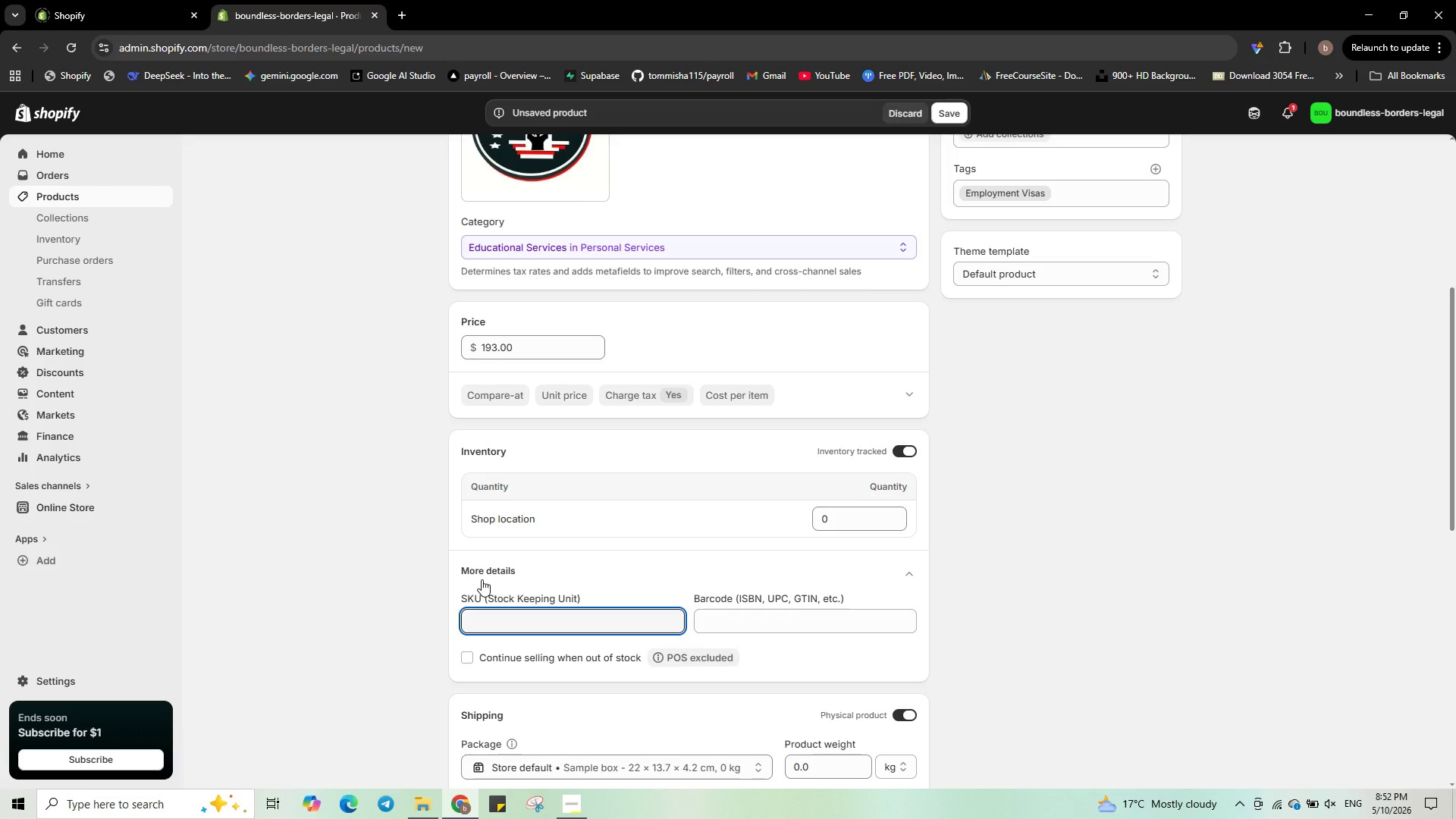 
type(BBL-0043)
 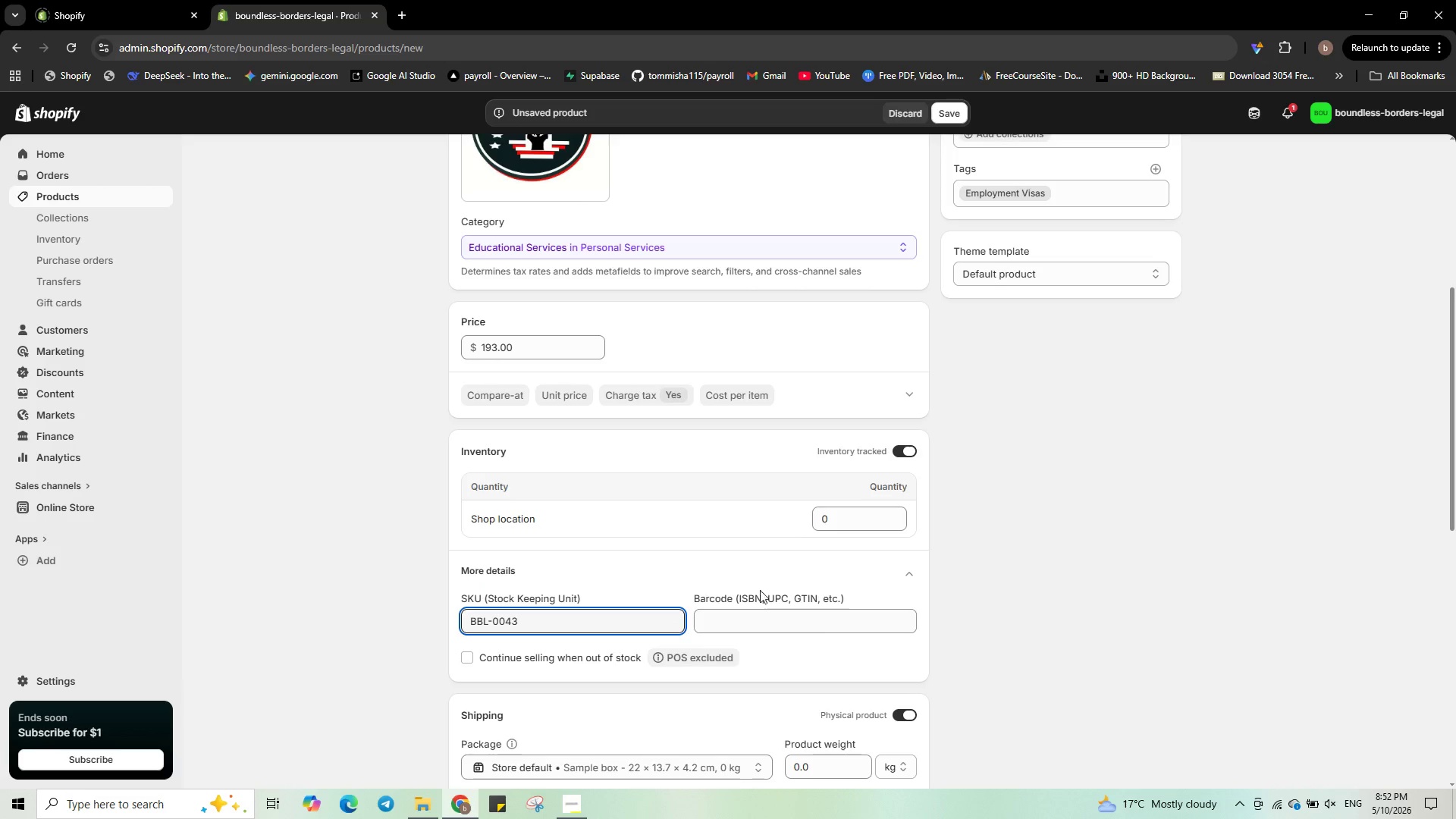 
scroll: coordinate [886, 552], scroll_direction: up, amount: 8.0
 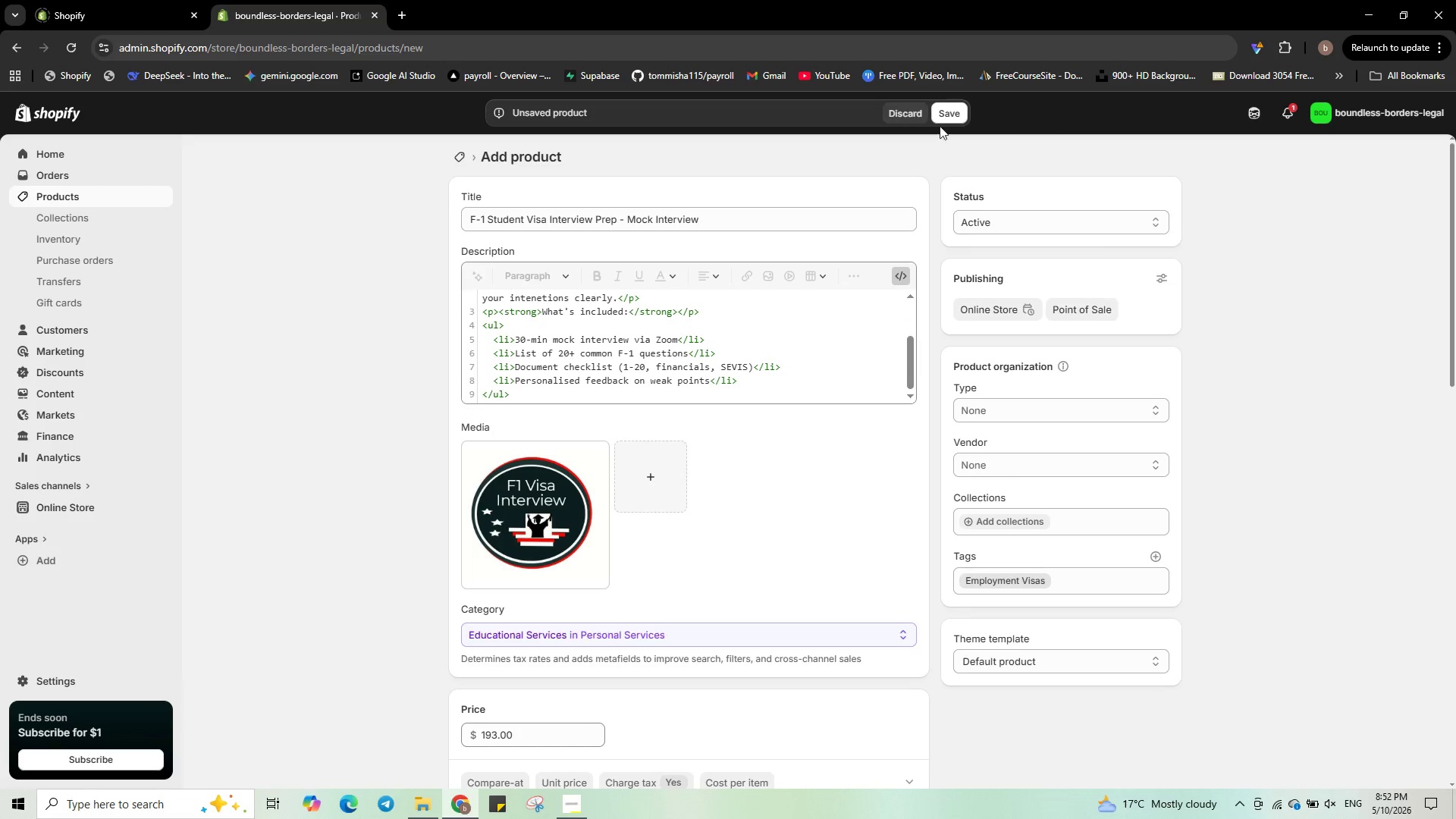 
left_click([943, 116])
 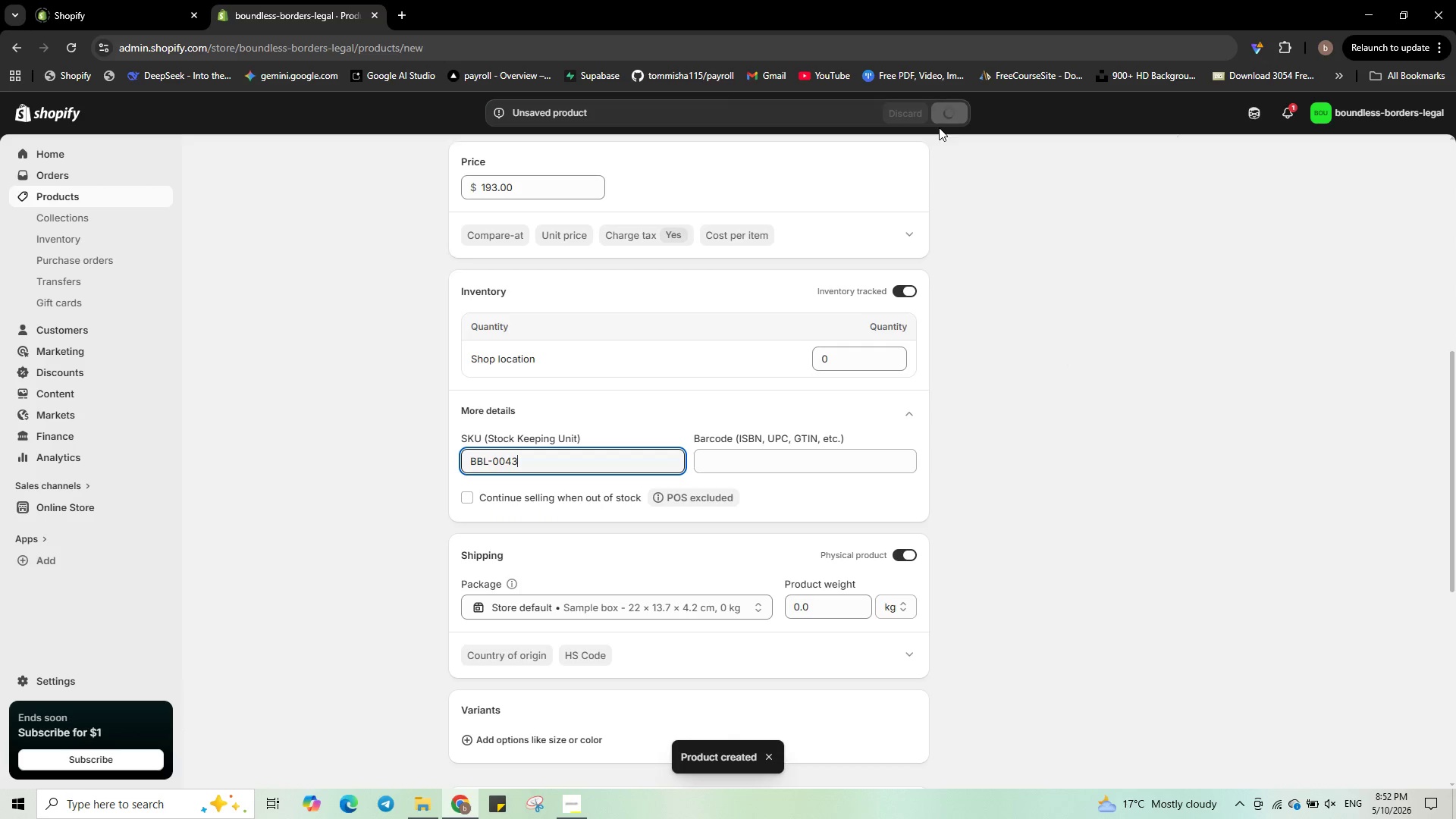 
wait(10.0)
 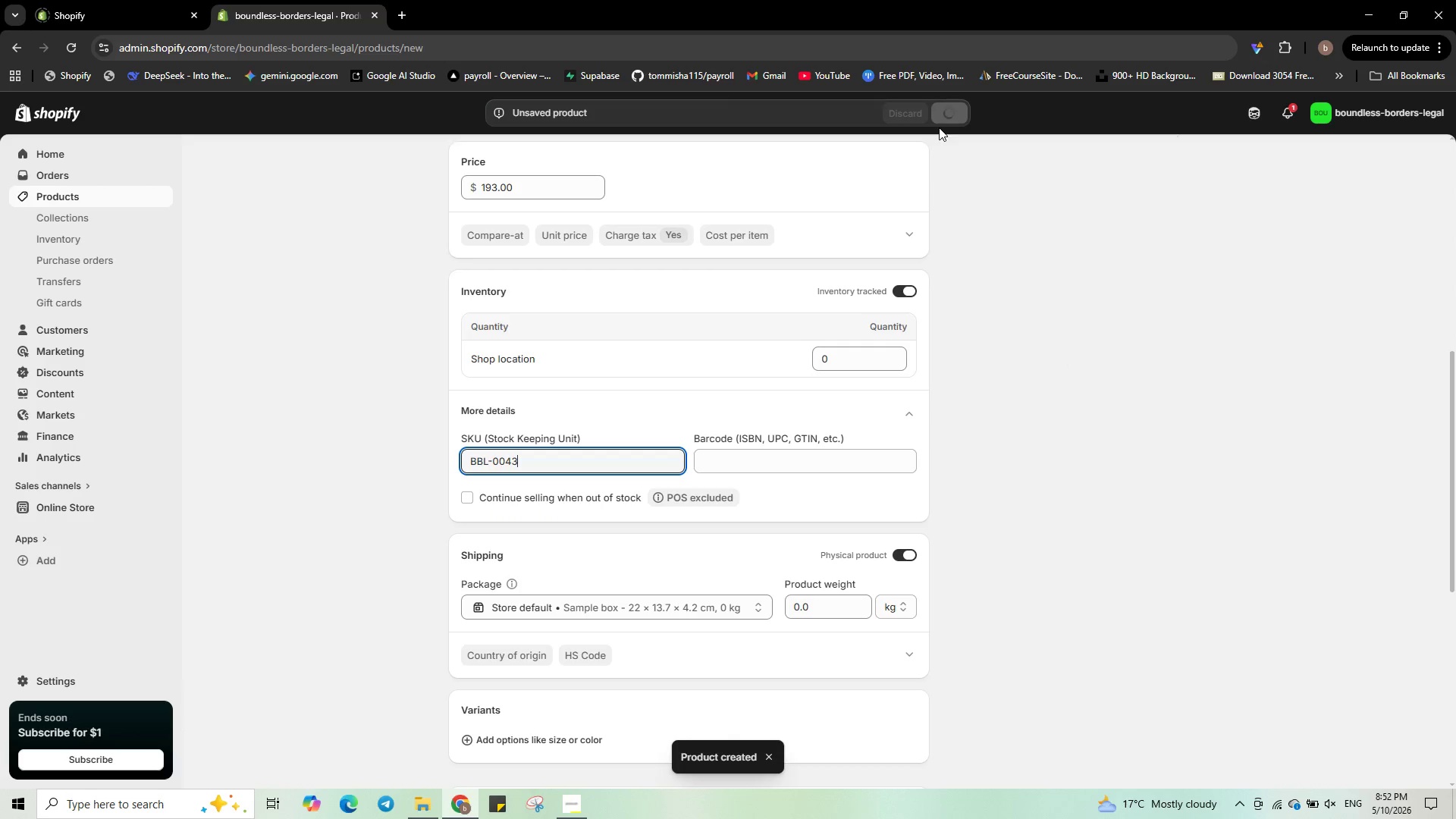 
right_click([494, 400])
 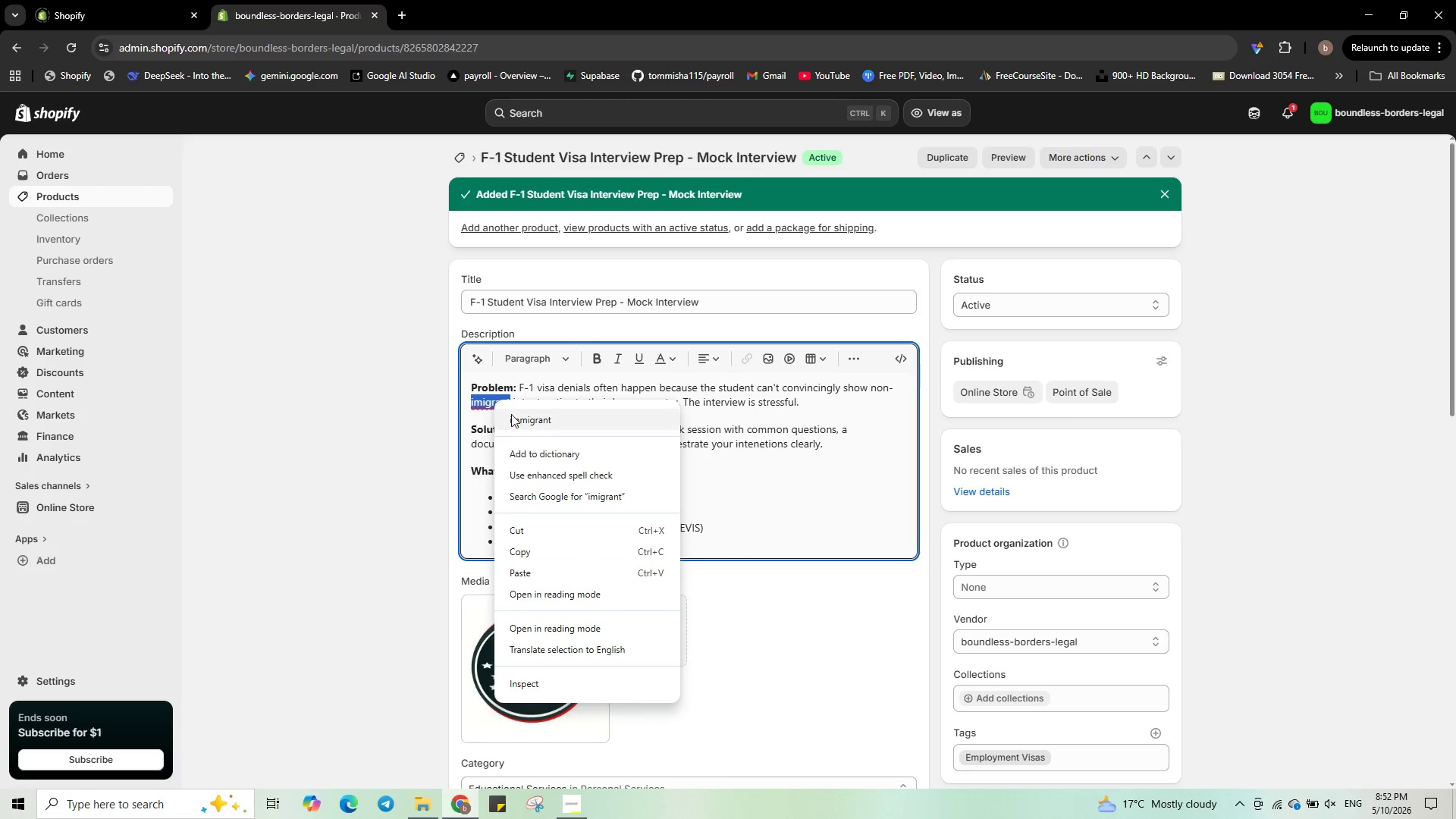 
left_click([512, 414])
 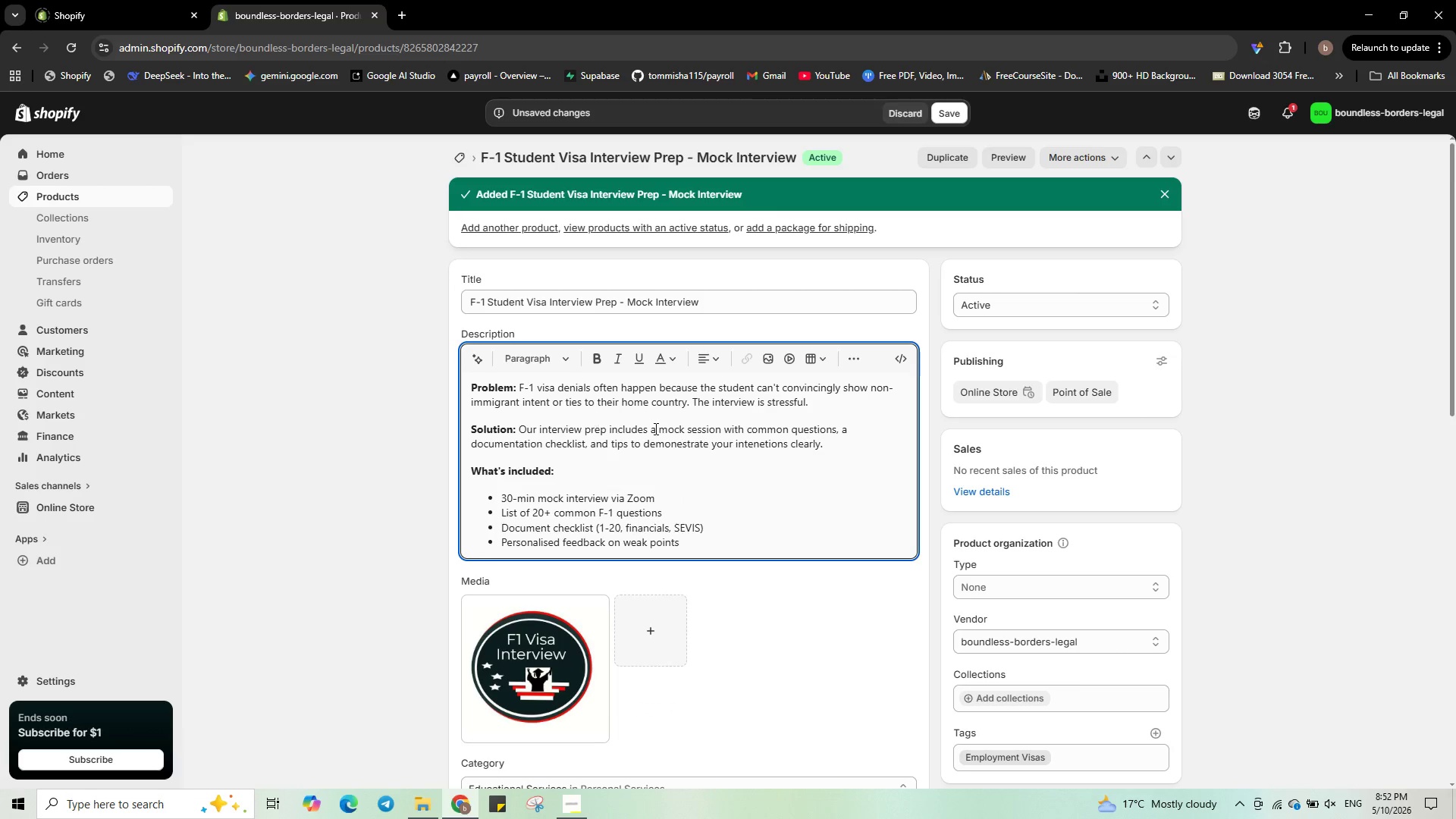 
left_click([654, 428])
 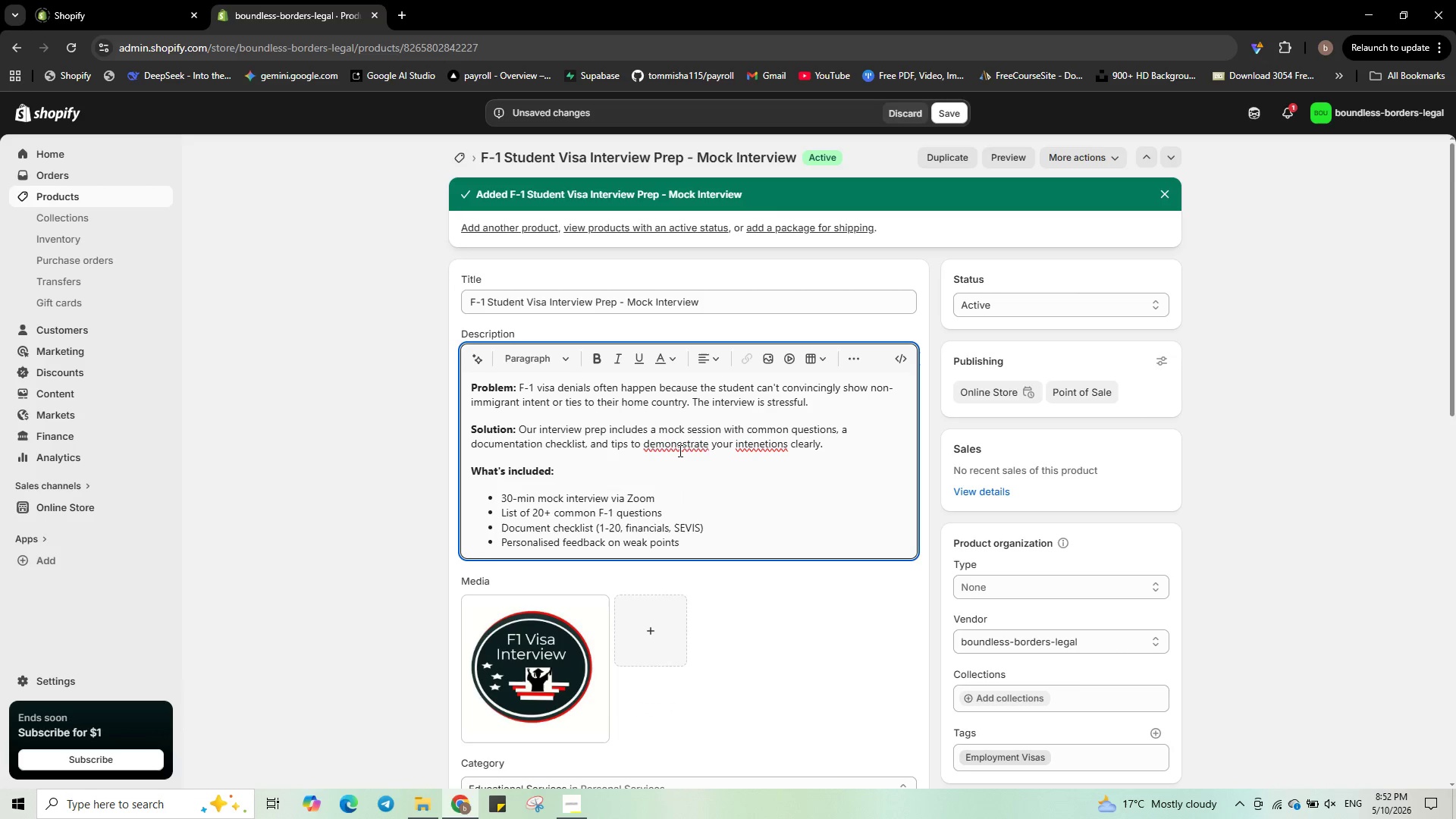 
right_click([679, 450])
 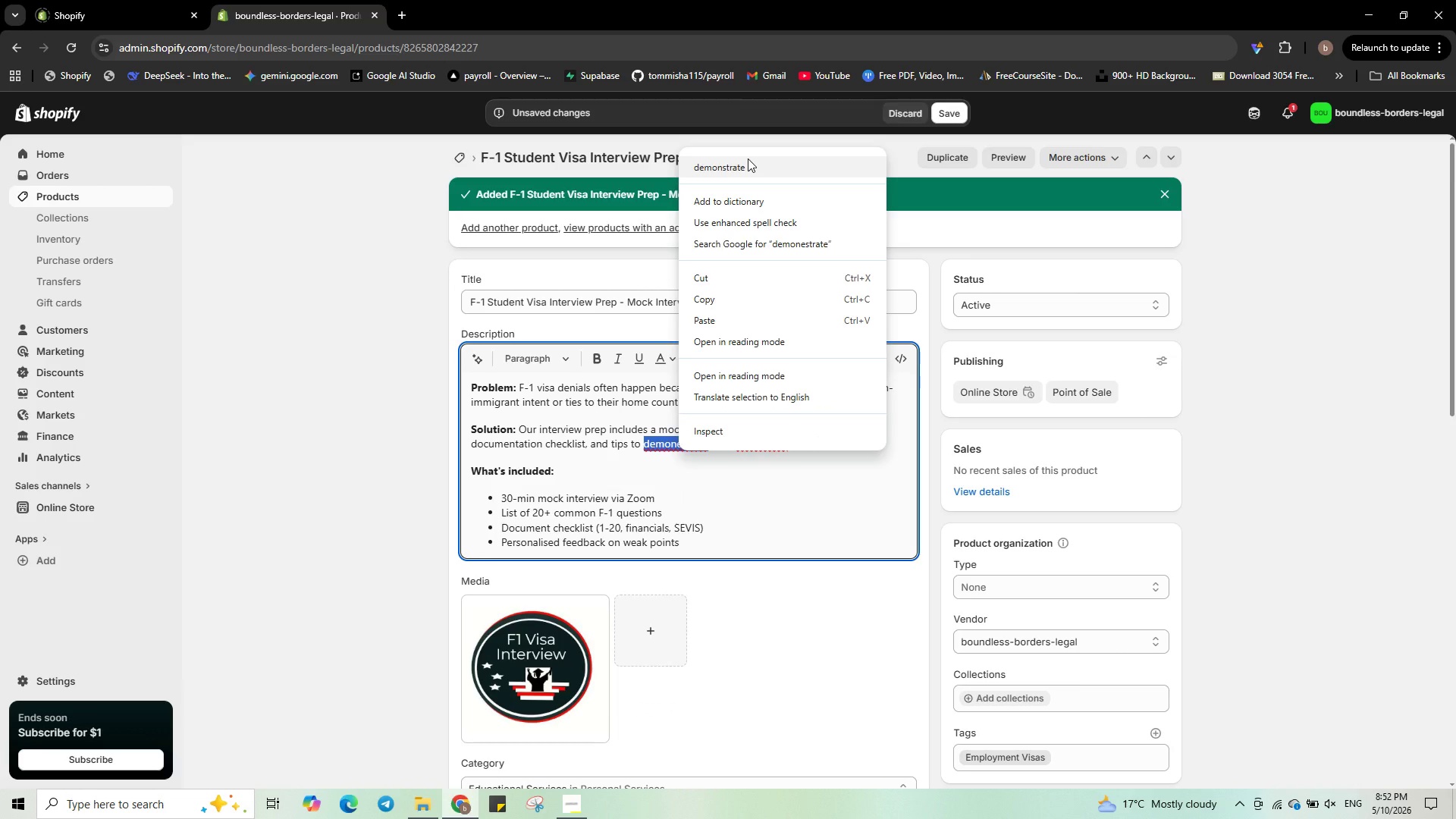 
left_click([748, 158])
 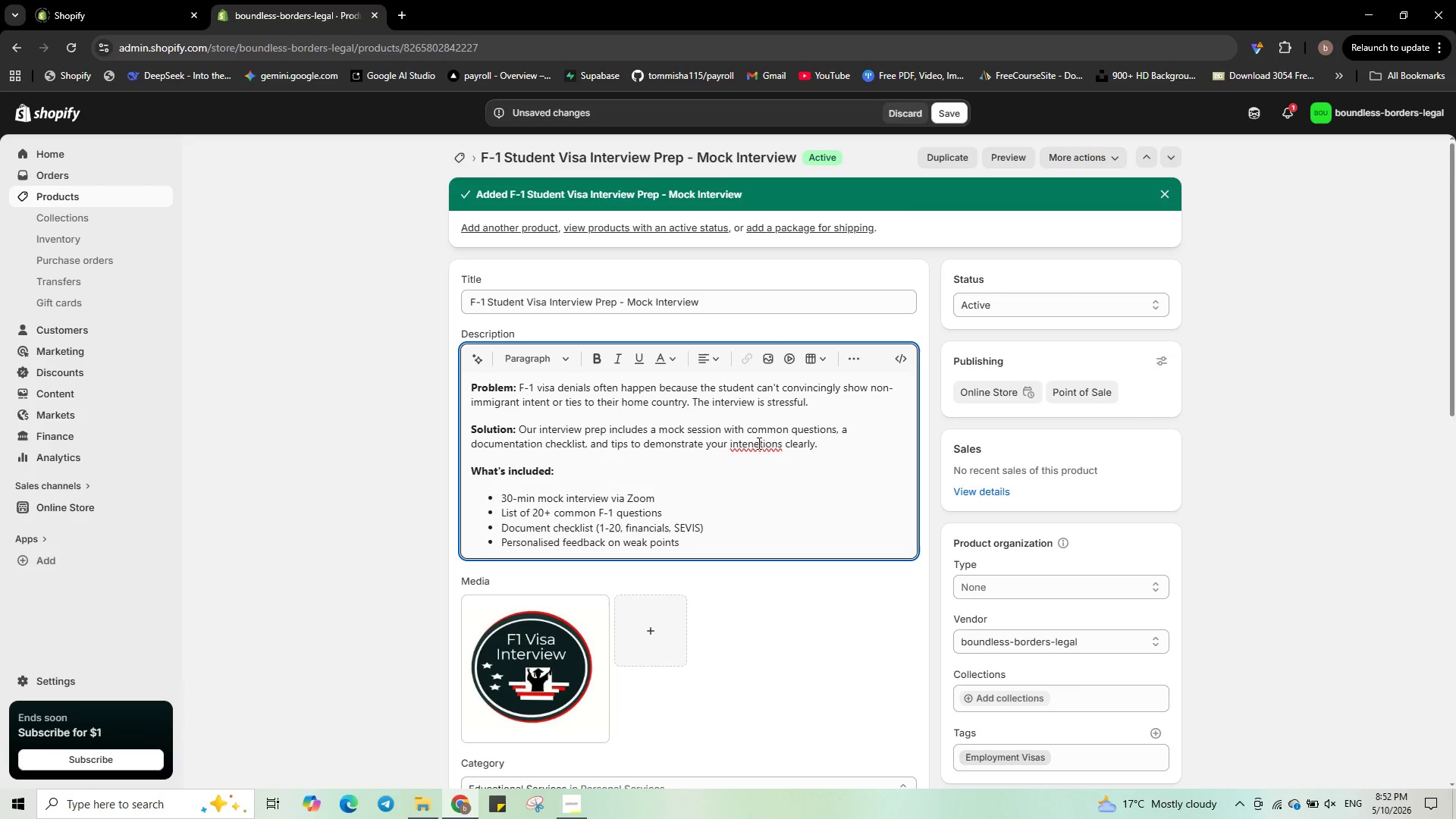 
right_click([758, 453])
 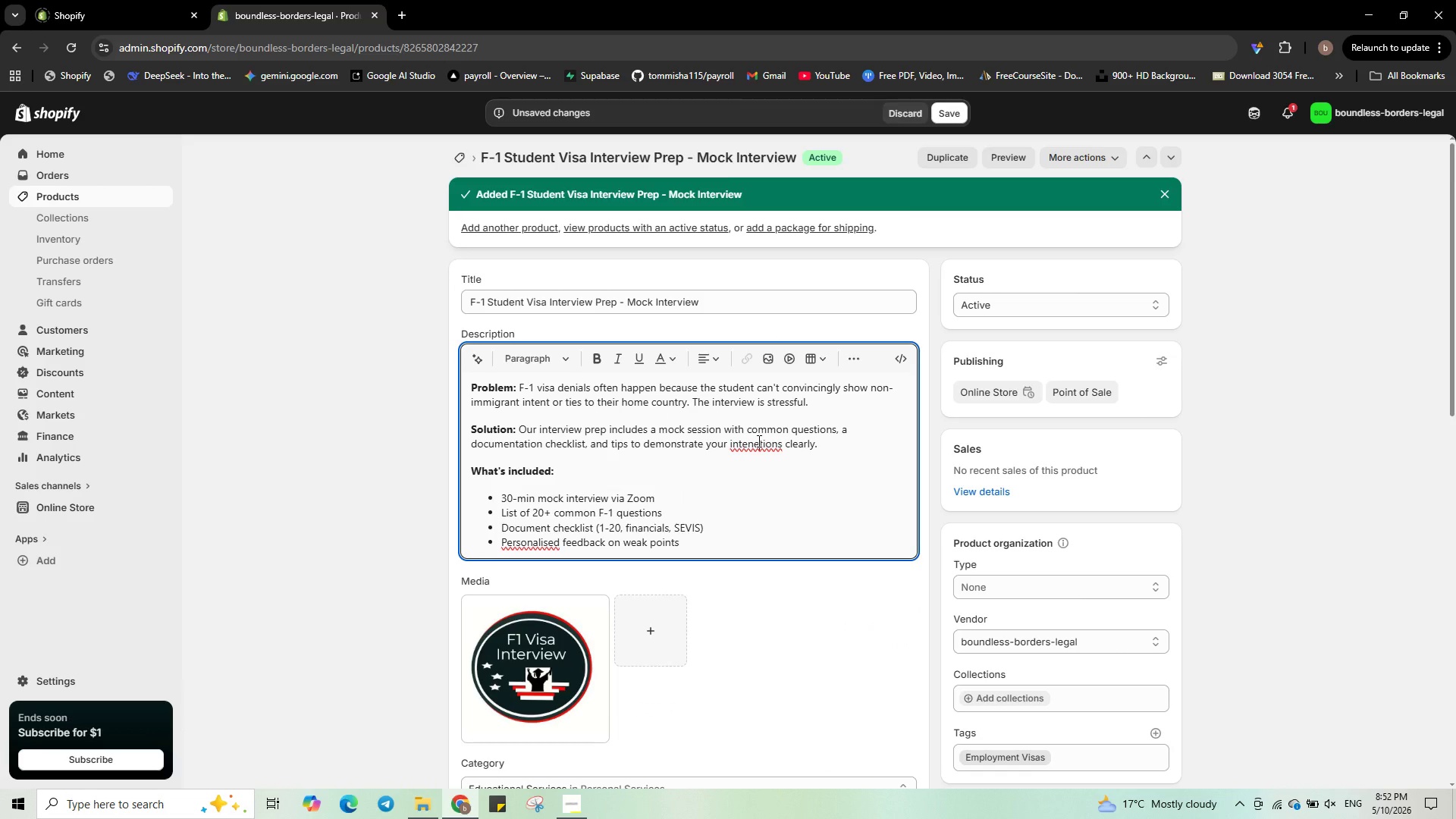 
right_click([758, 441])
 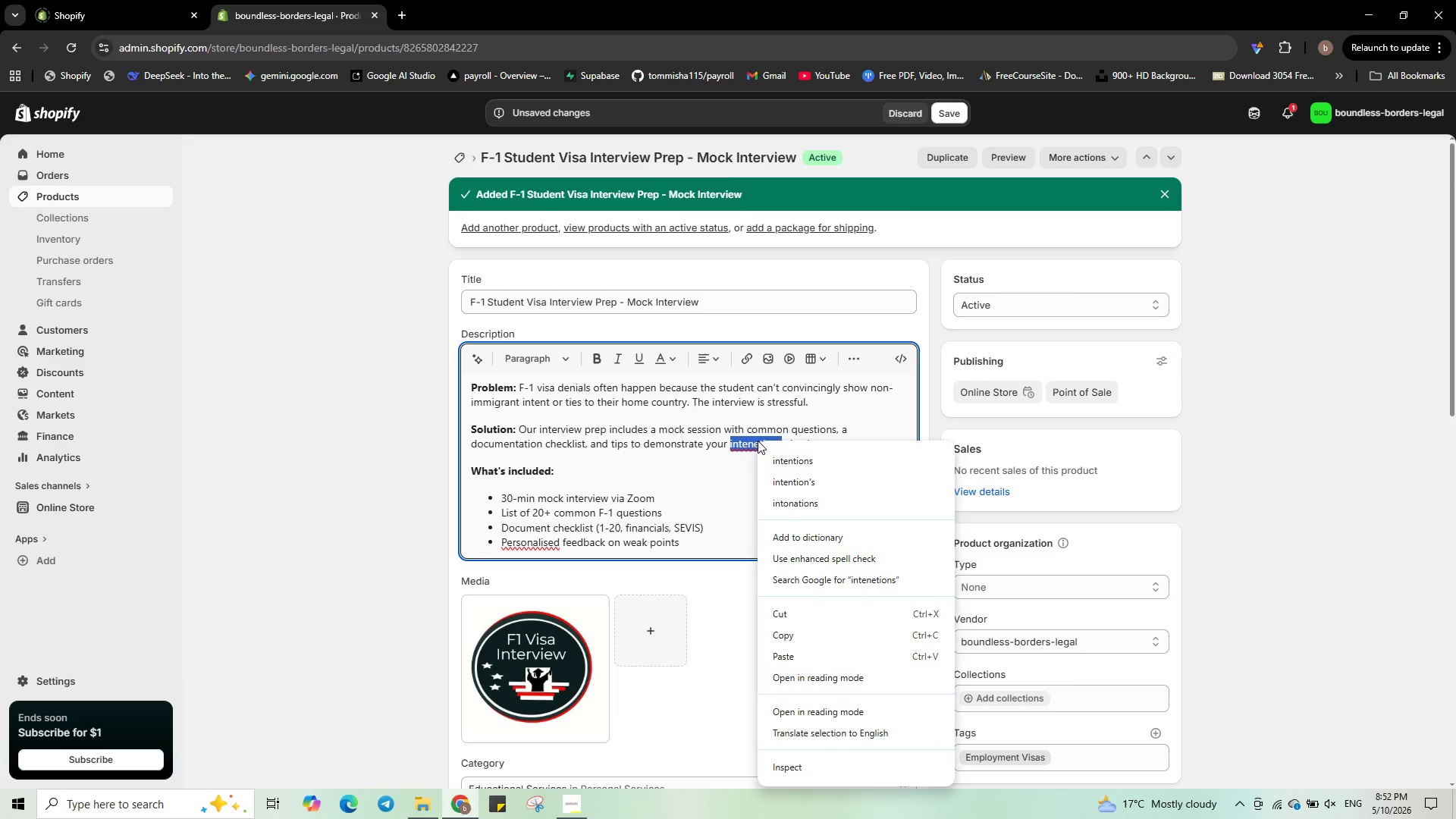 
right_click([758, 441])
 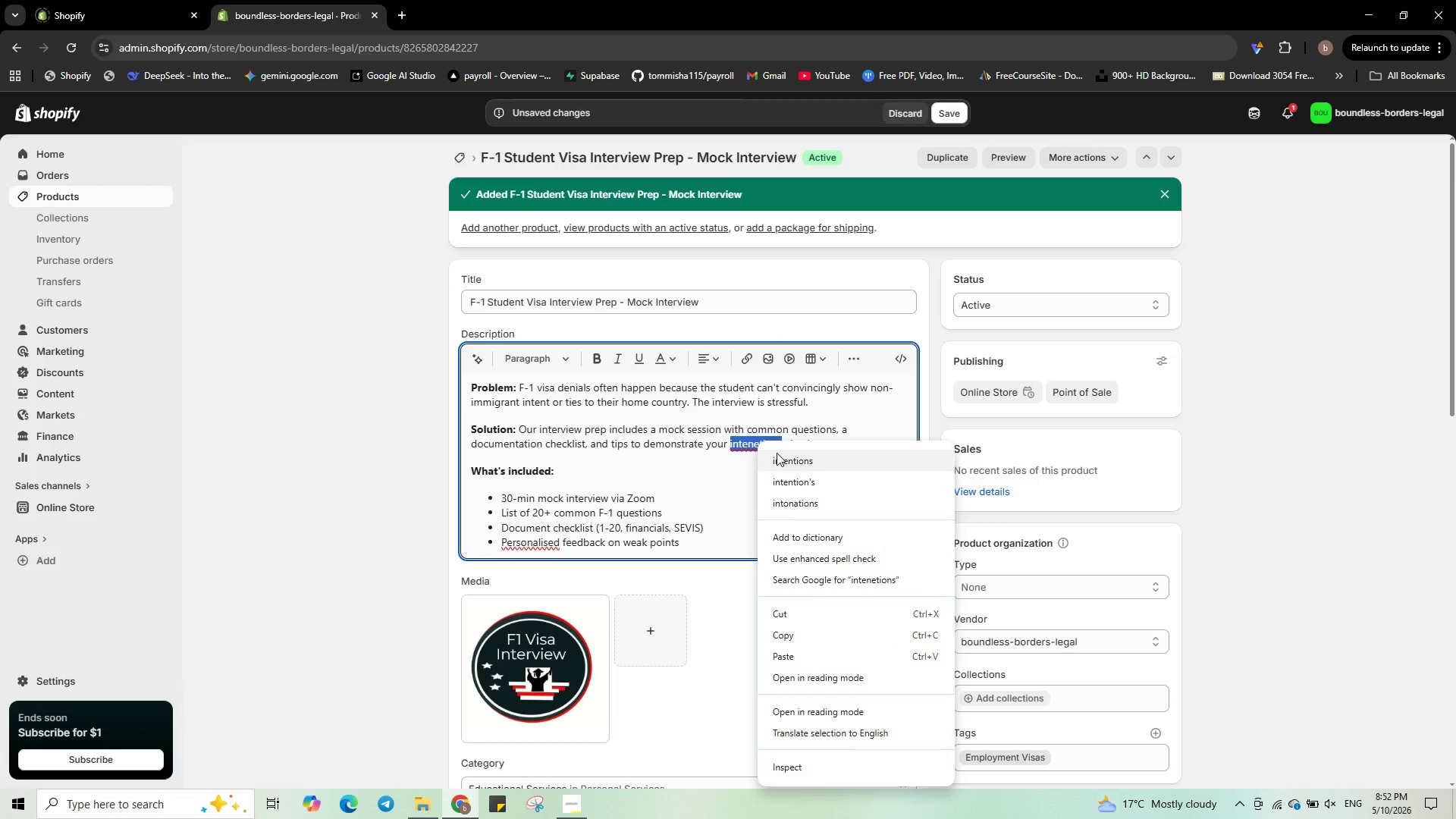 
left_click([780, 463])
 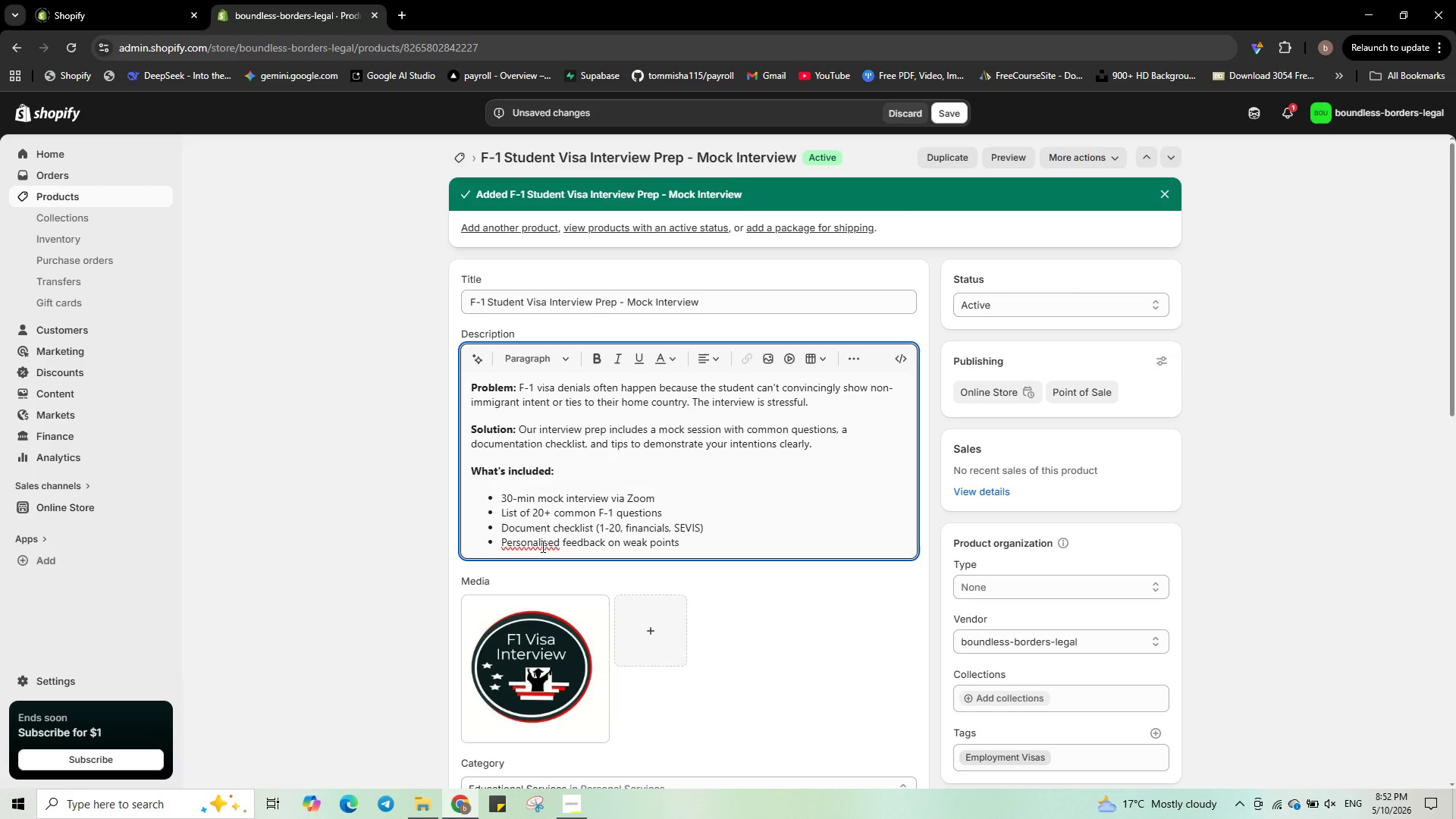 
right_click([541, 546])
 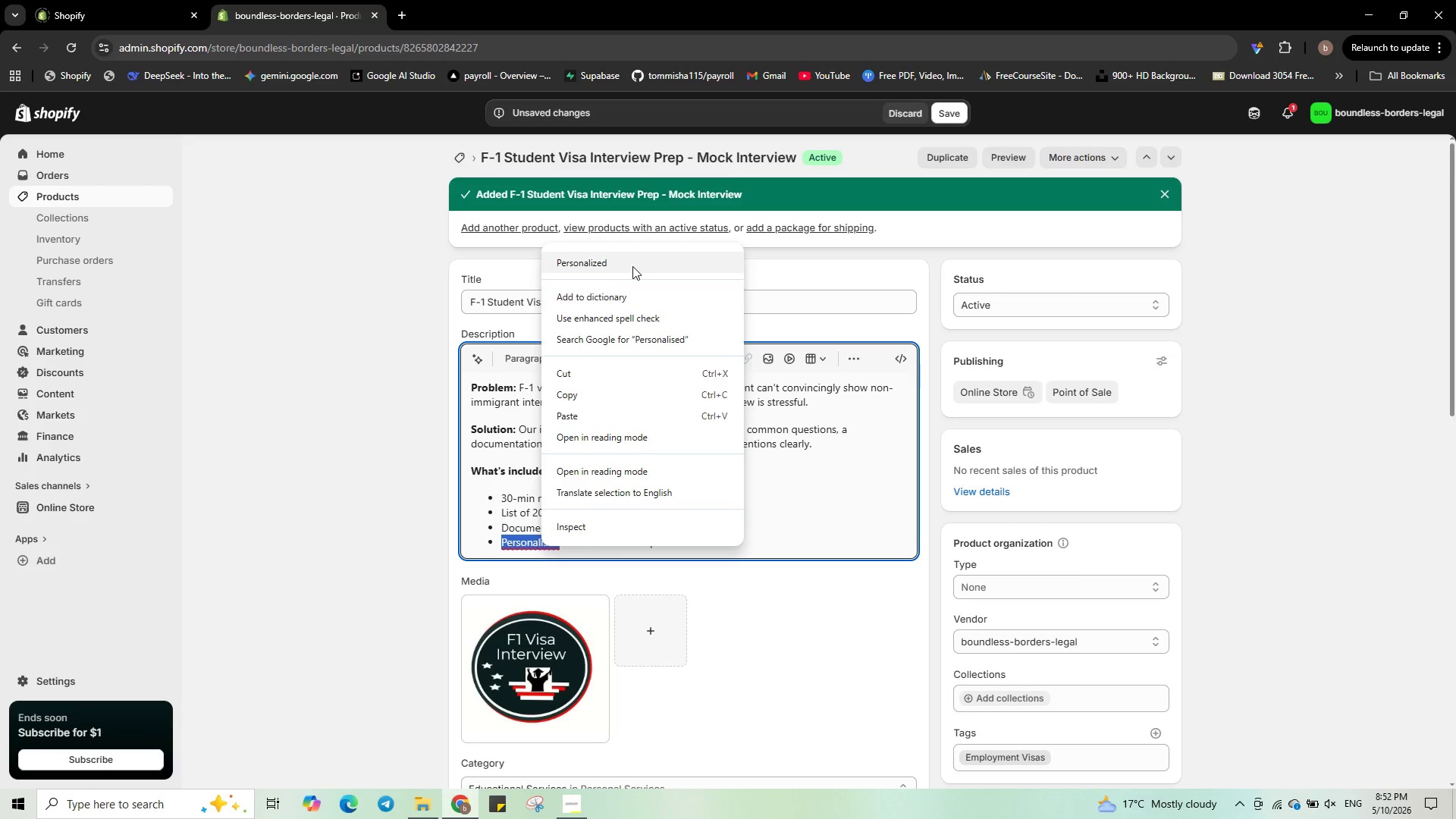 
left_click([632, 266])
 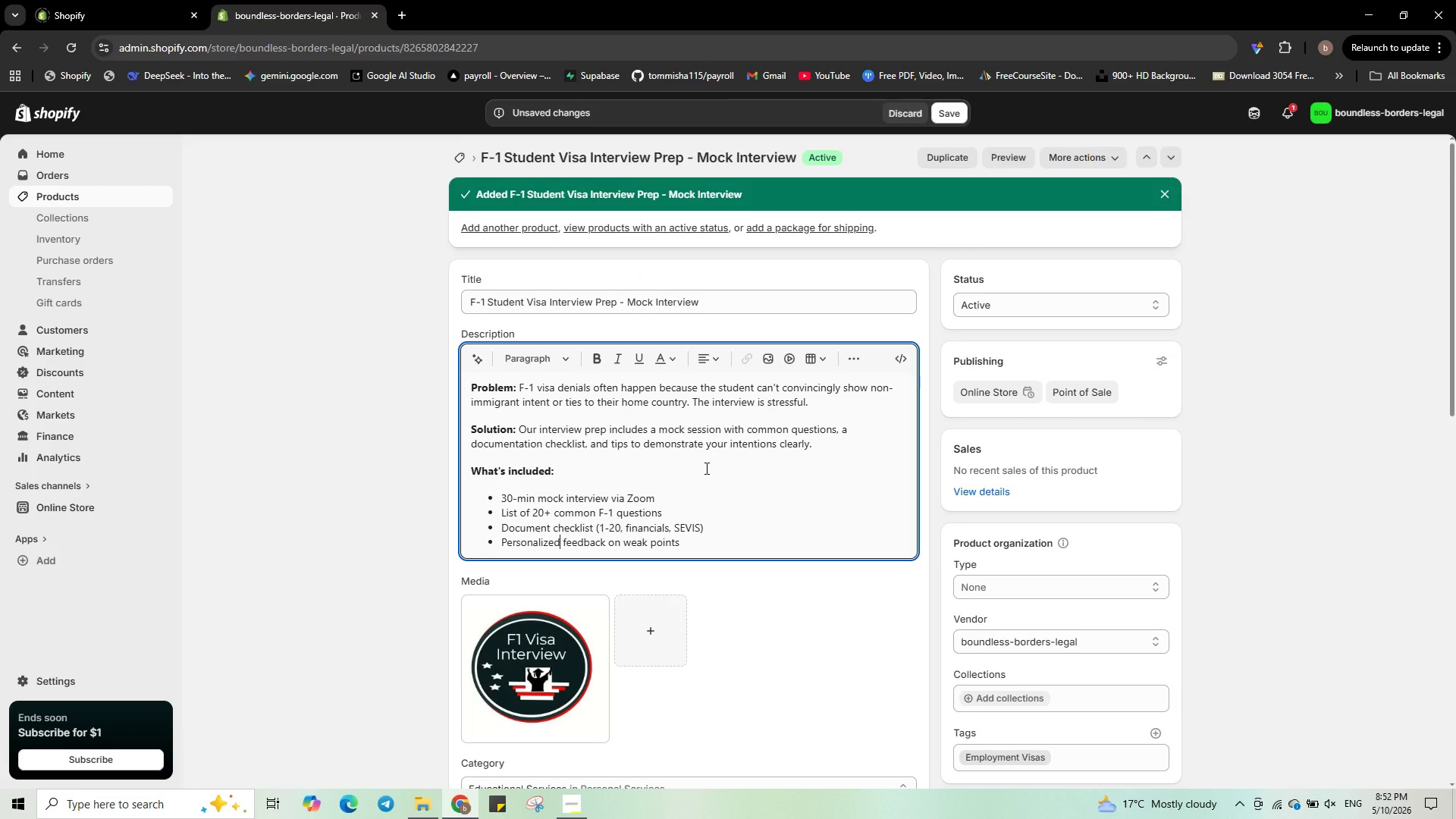 
scroll: coordinate [706, 469], scroll_direction: none, amount: 0.0
 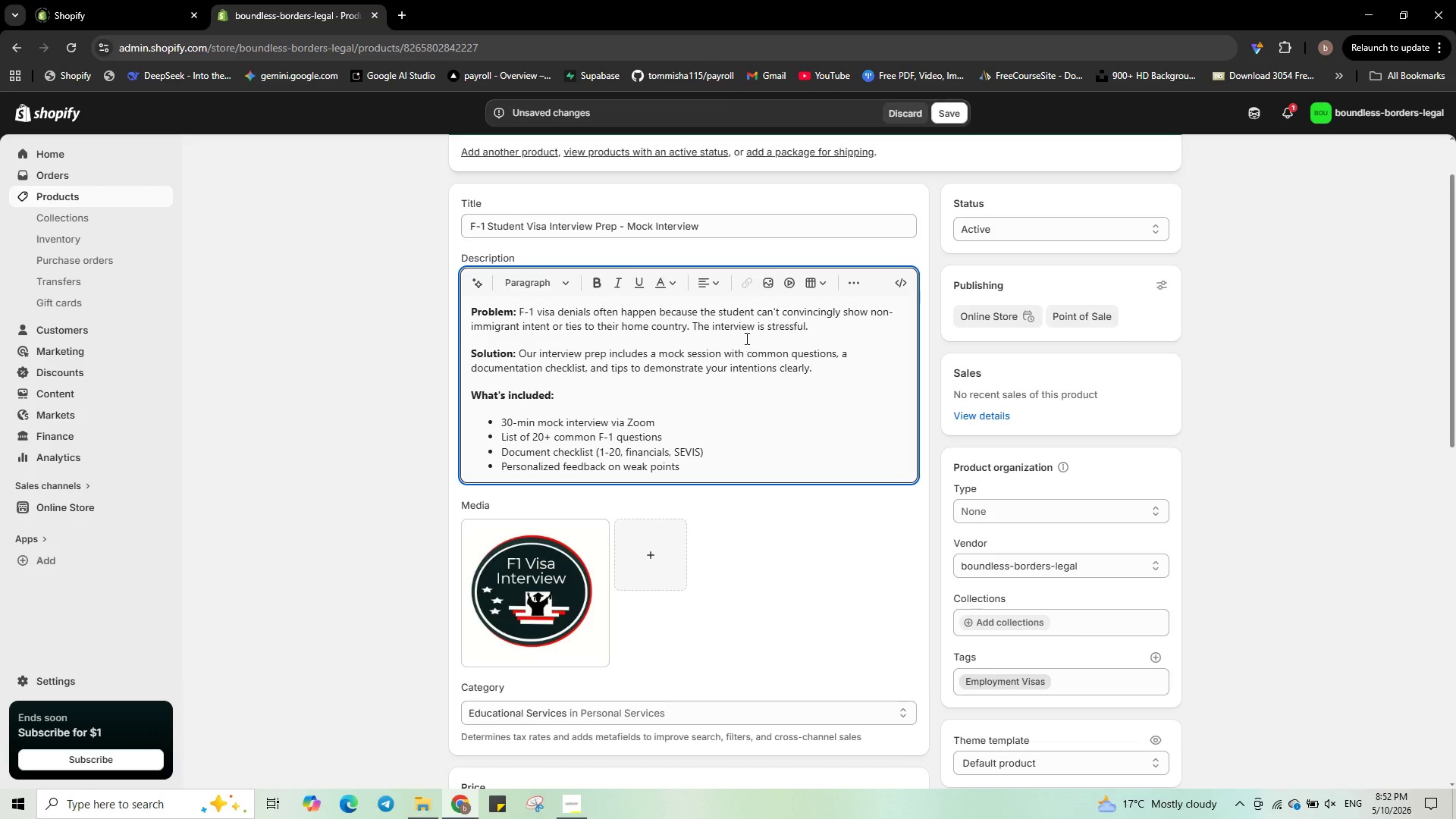 
left_click([745, 337])
 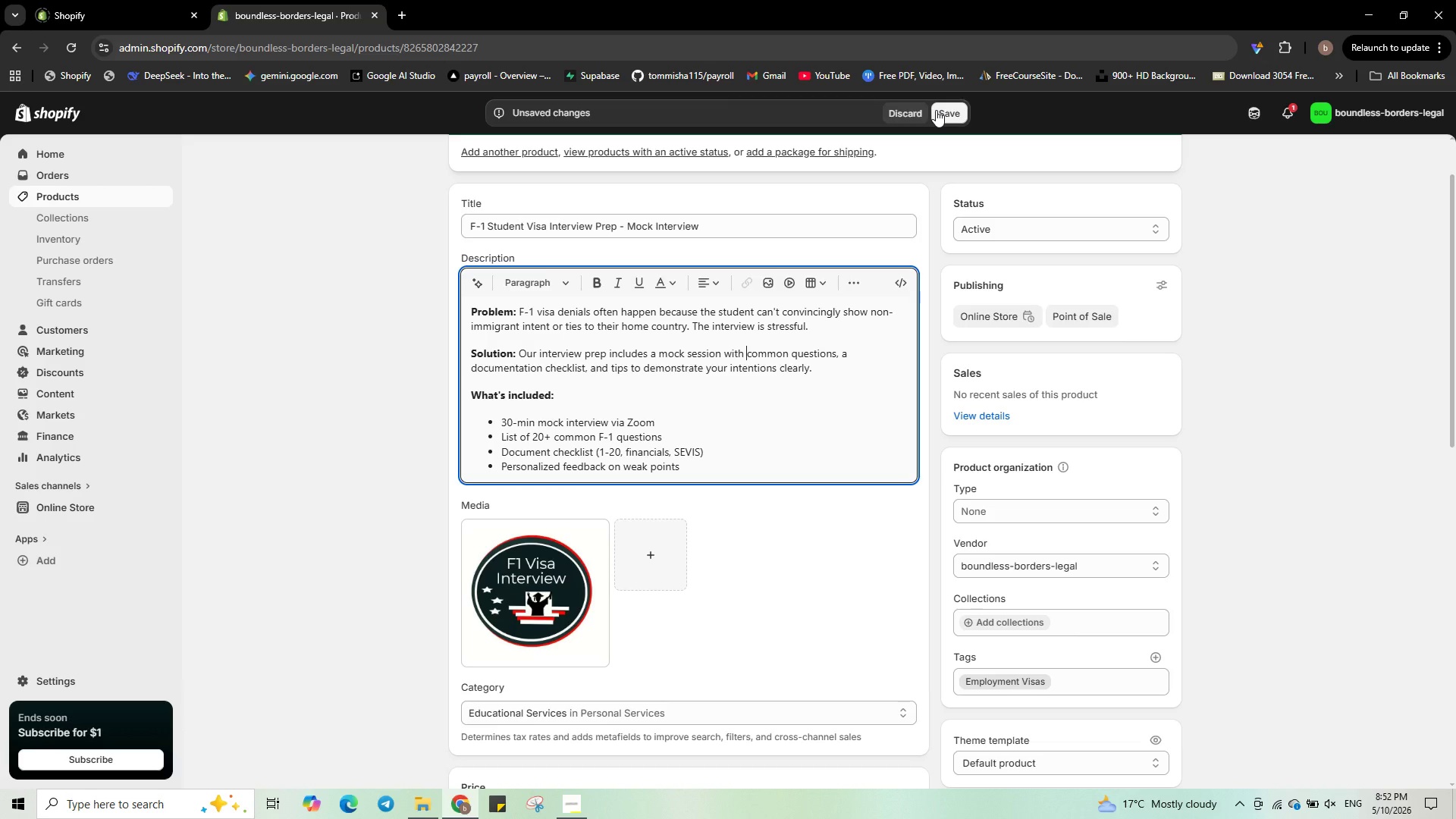 
scroll: coordinate [904, 180], scroll_direction: down, amount: 2.0
 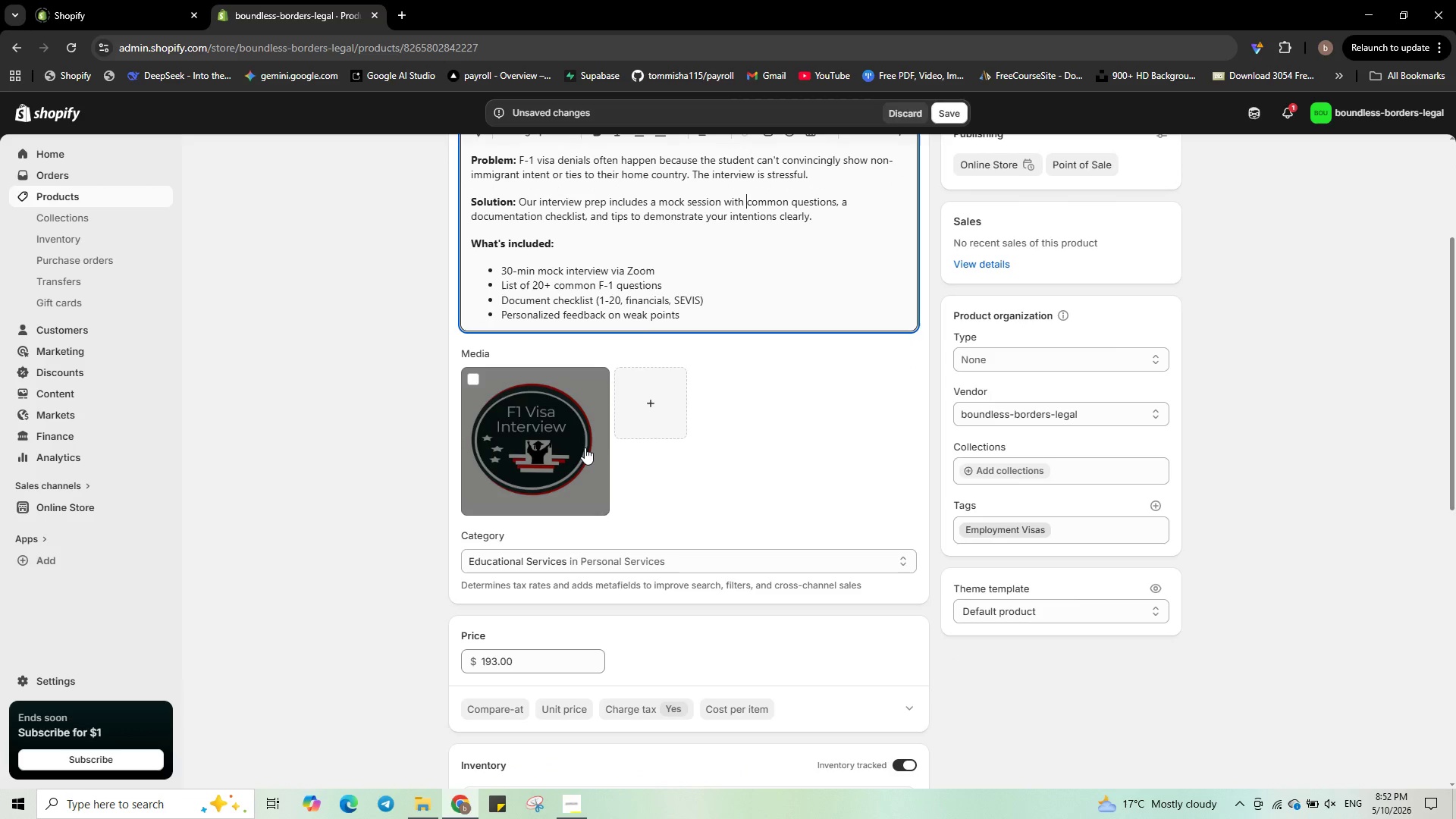 
left_click([585, 447])
 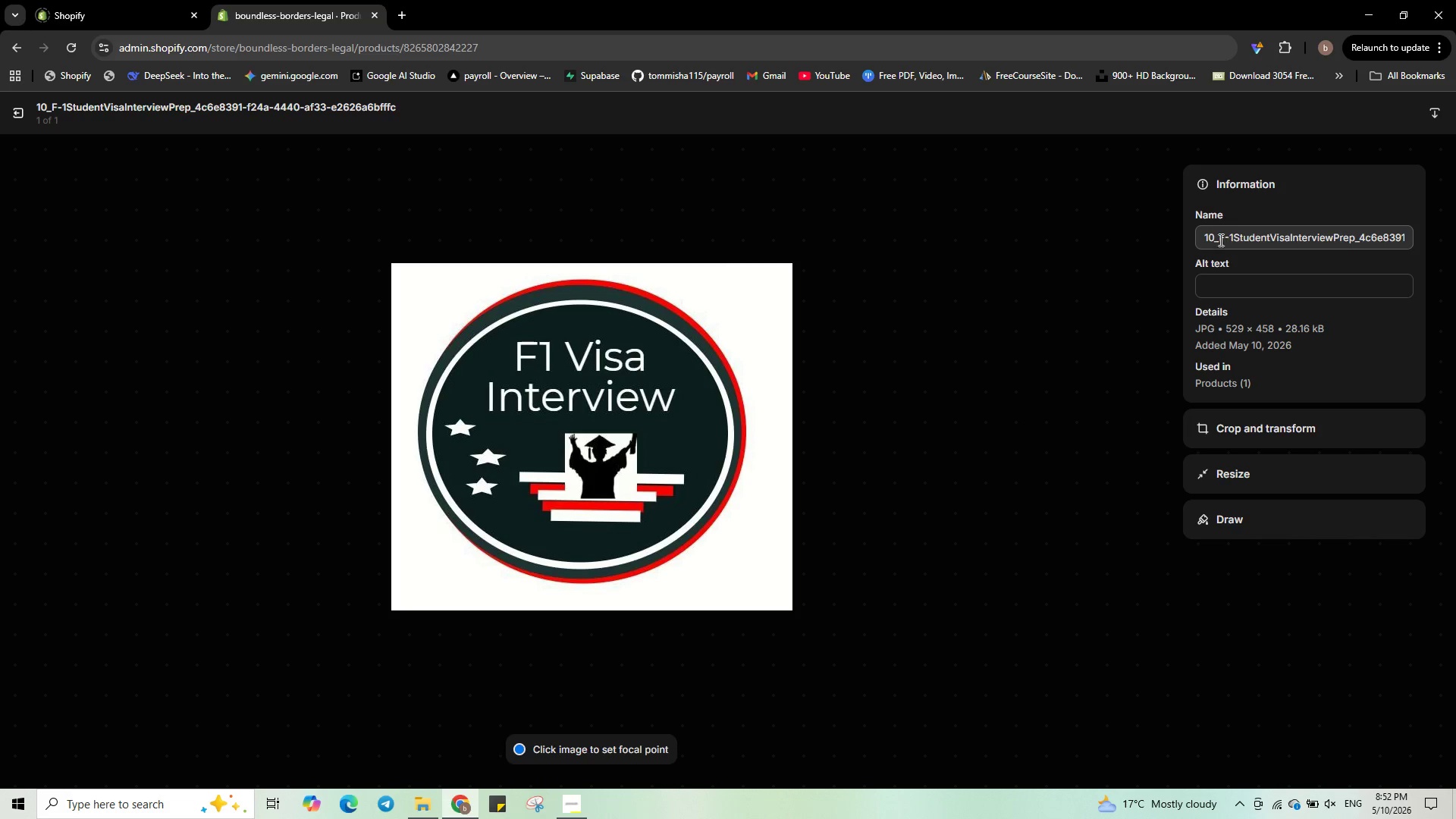 
left_click([1215, 238])
 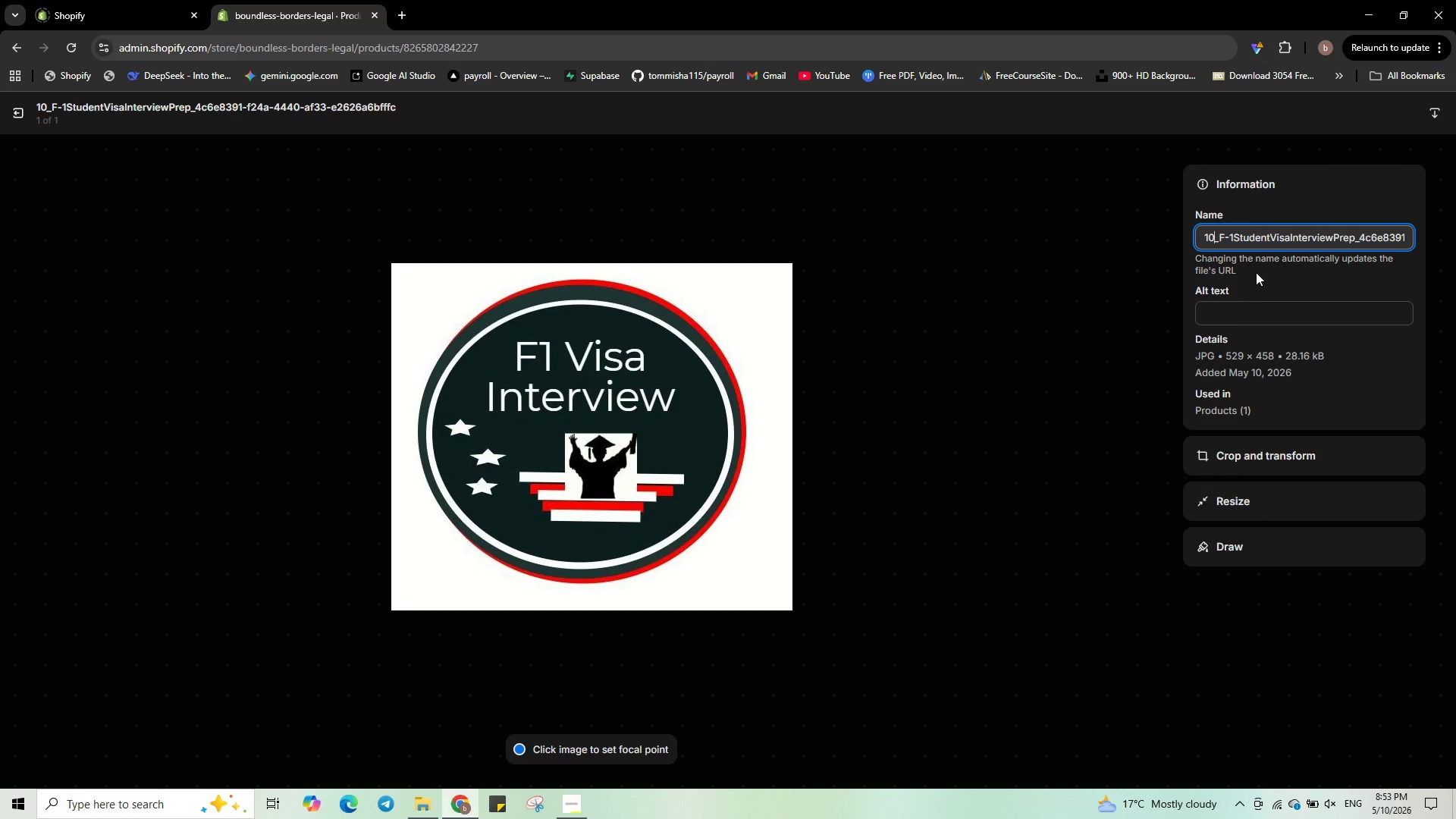 
key(Backspace)
 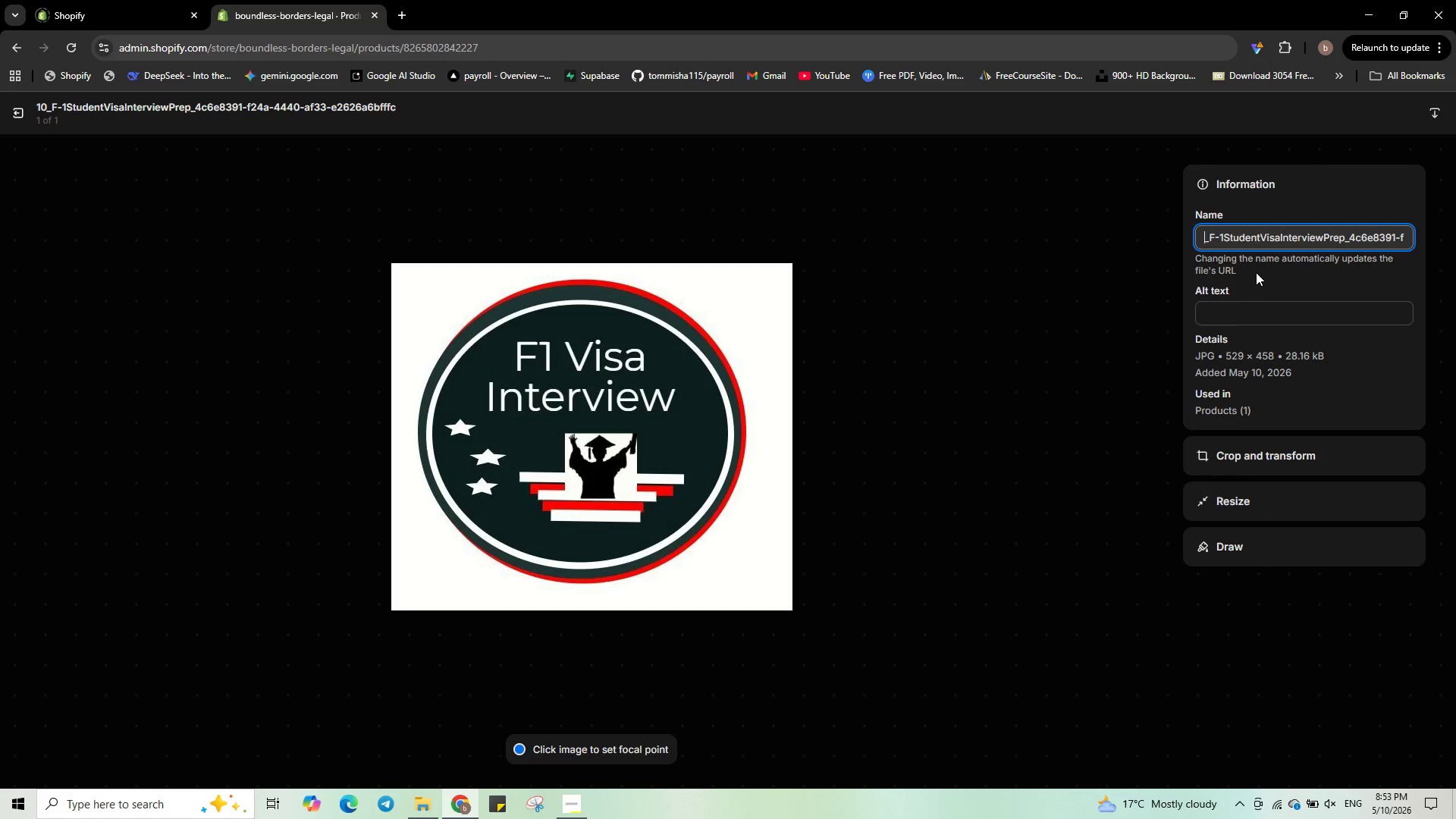 
key(Backspace)
 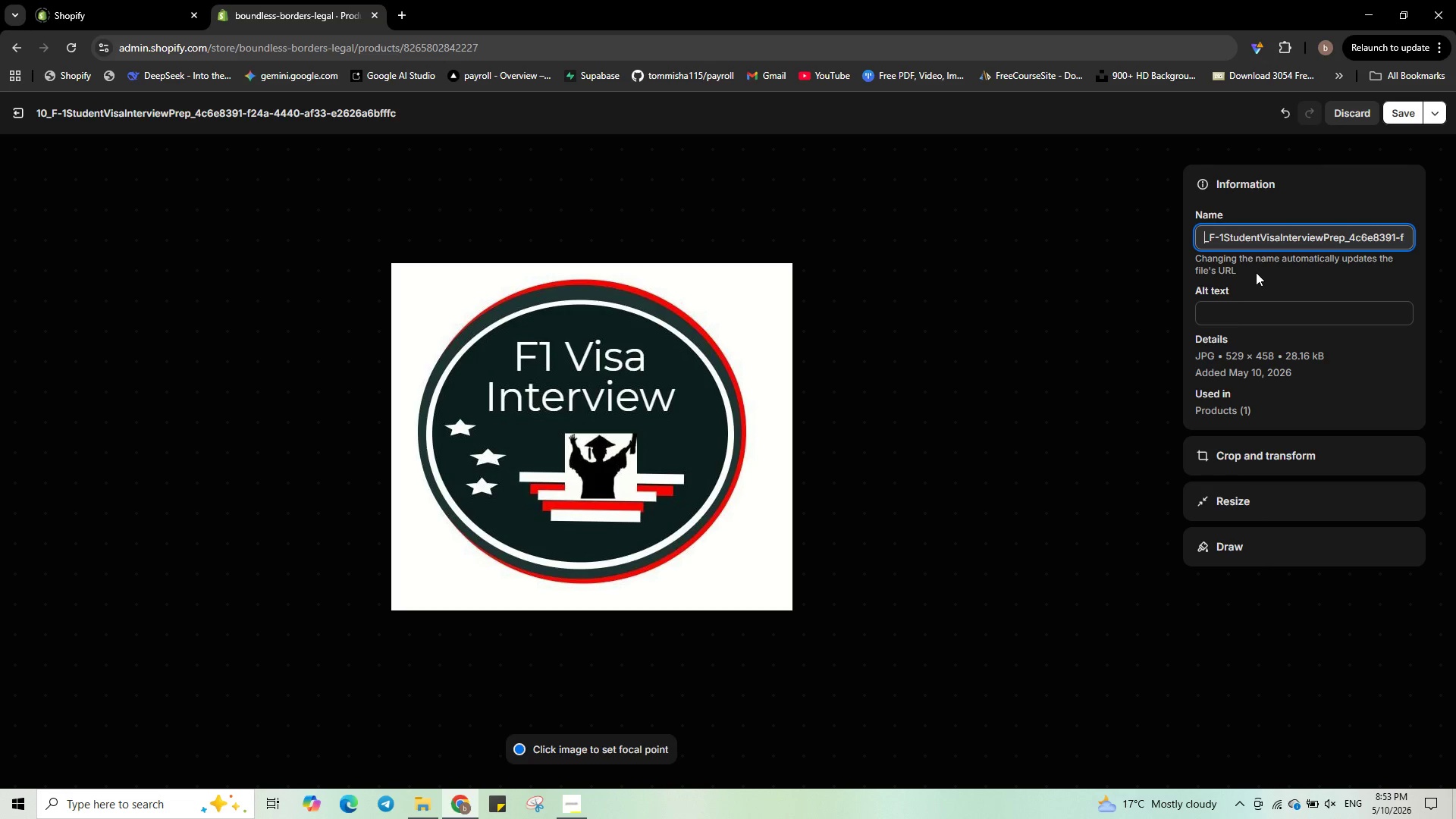 
wait(12.06)
 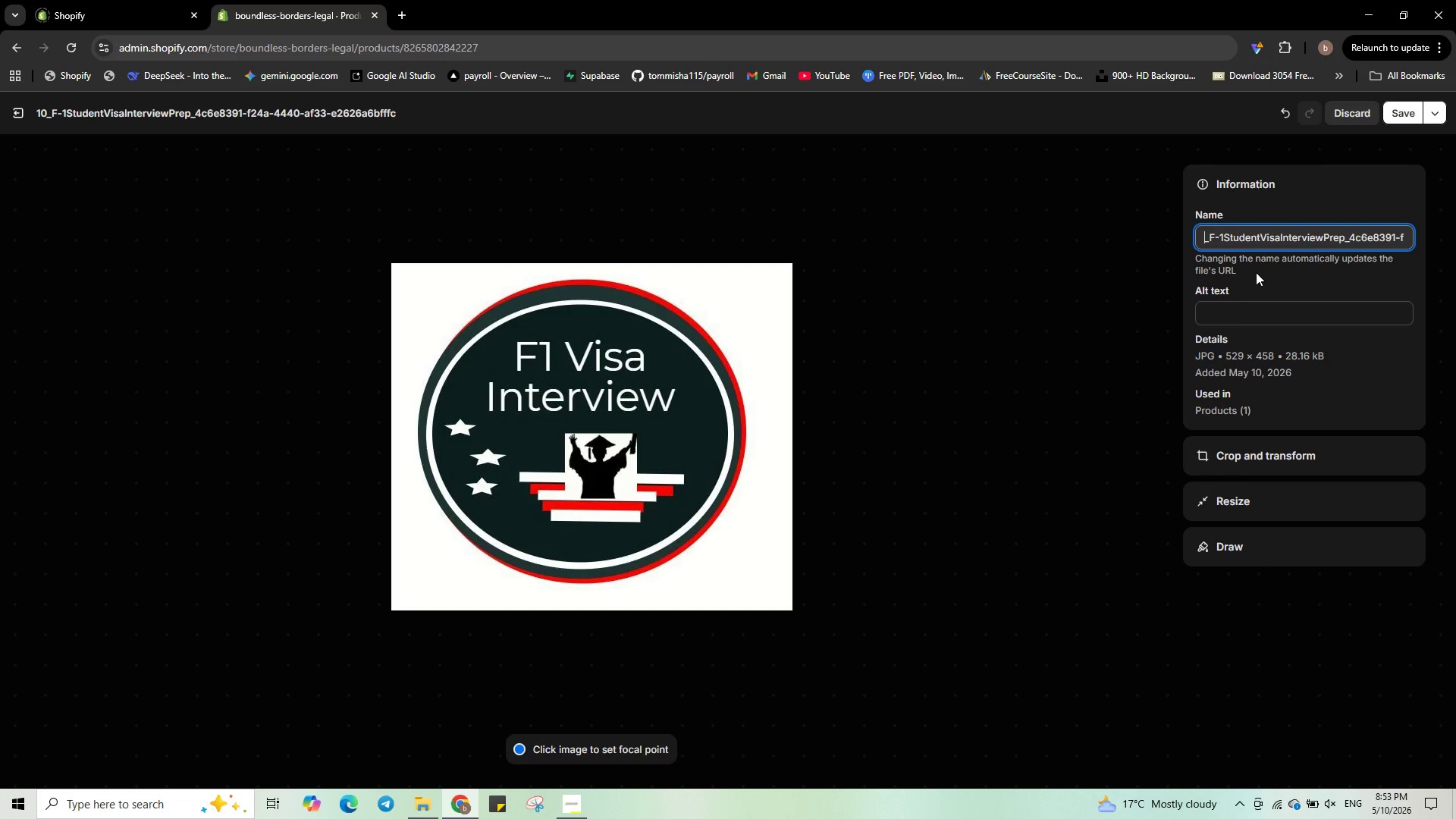 
key(Numpad4)
 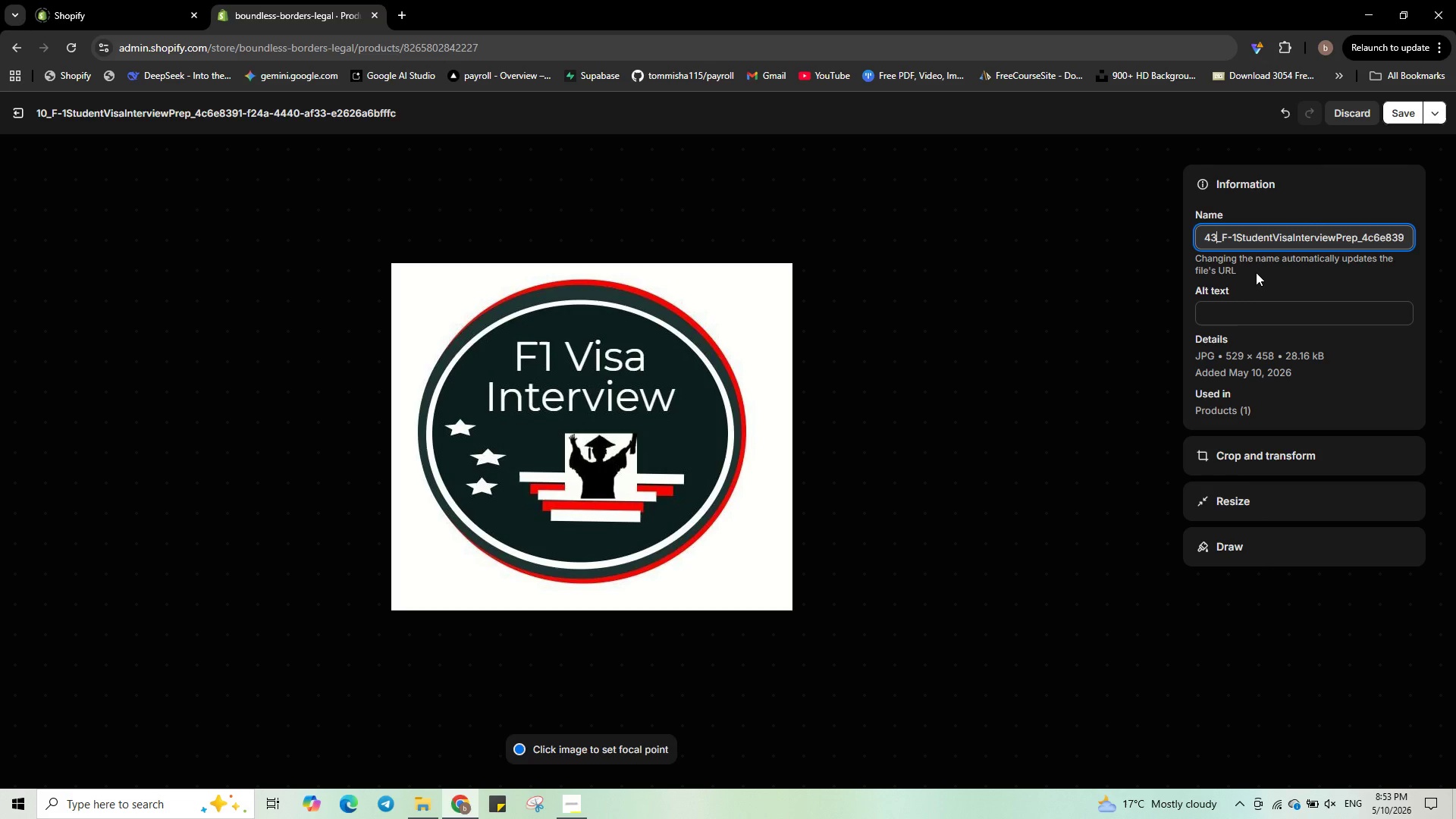 
key(Numpad3)
 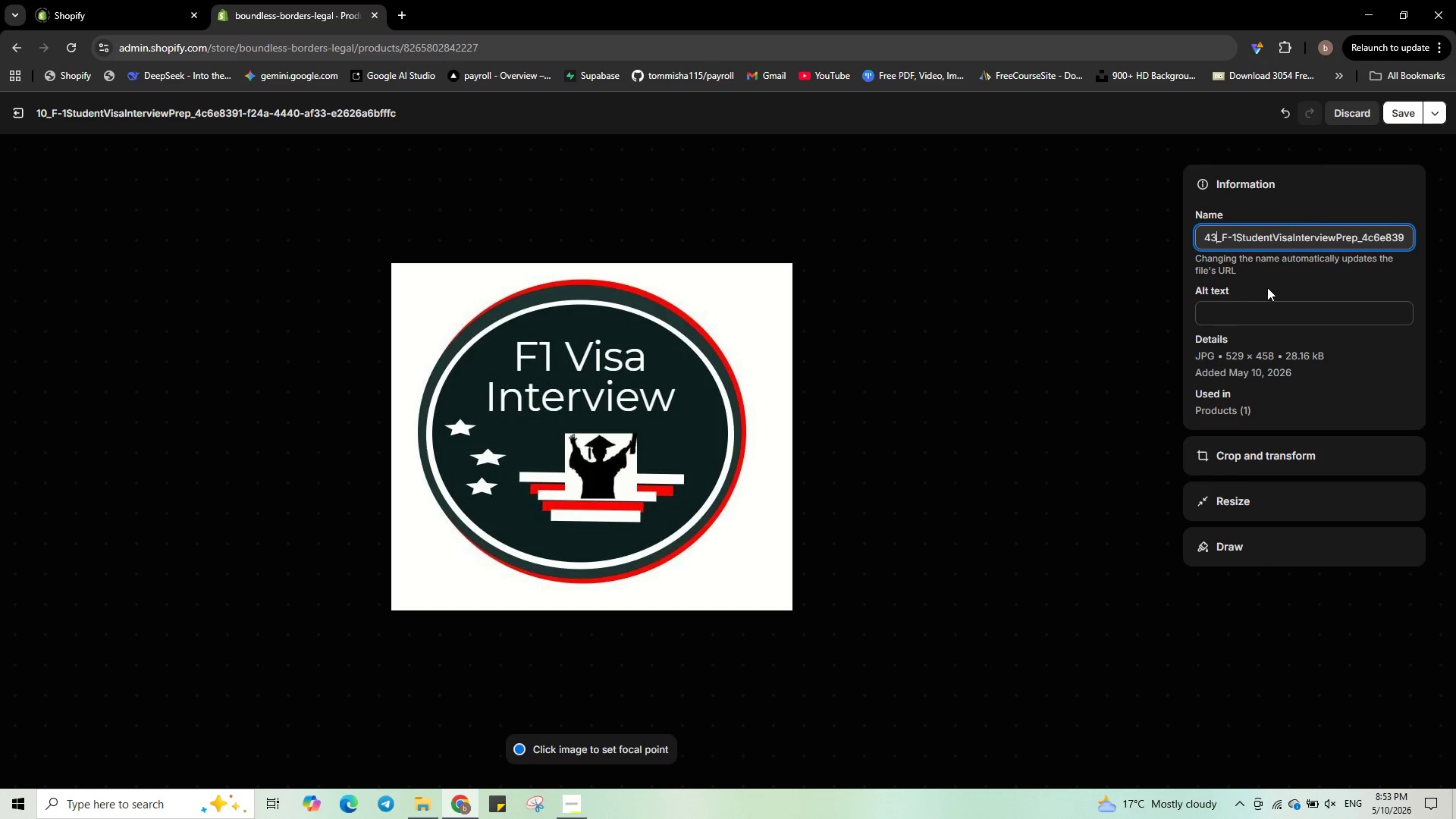 
left_click([1274, 313])
 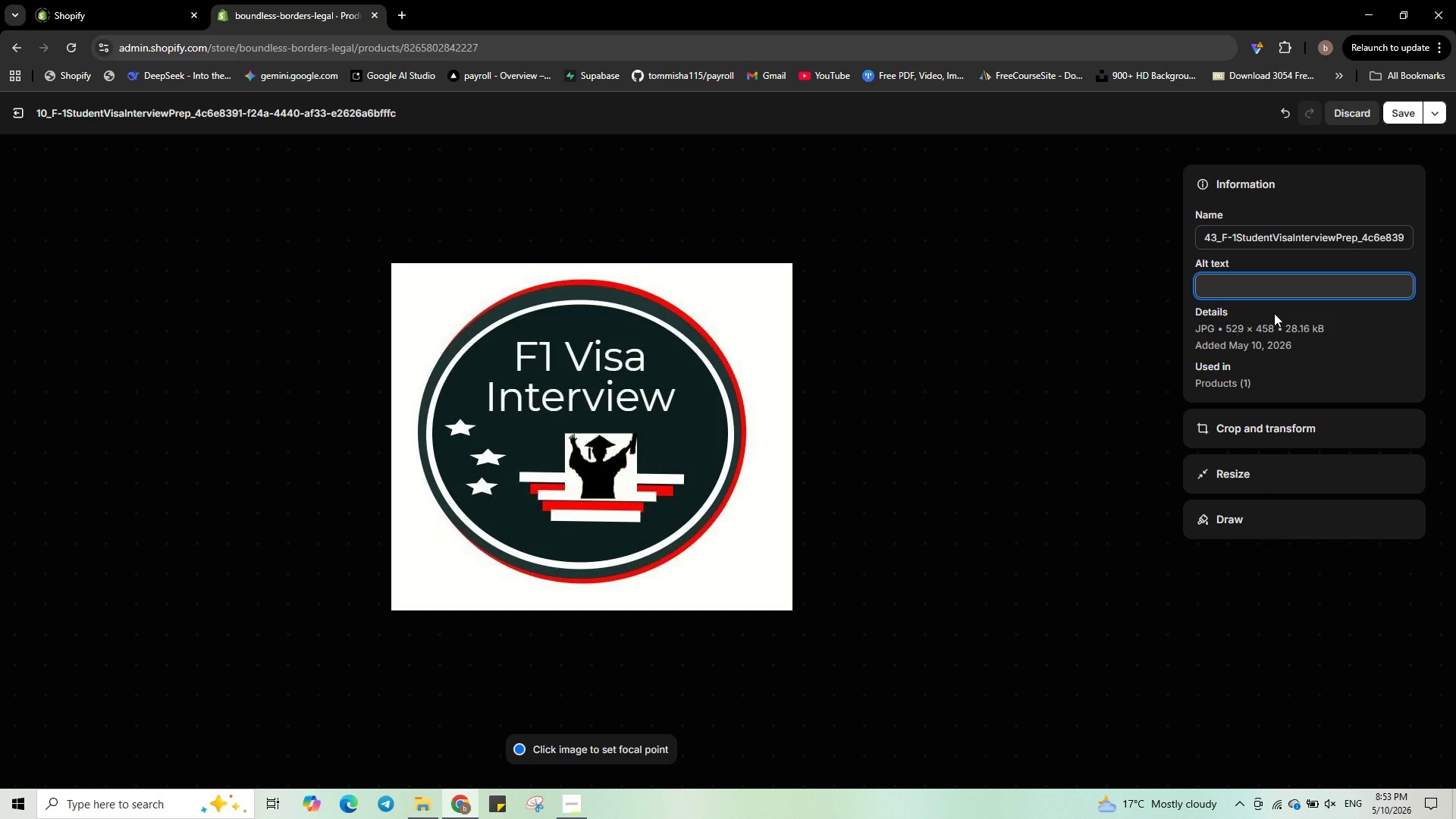 
type(F-1 student vise interview prep - )
key(Backspace)
key(Backspace)
type(icon - employement visa legal service)
 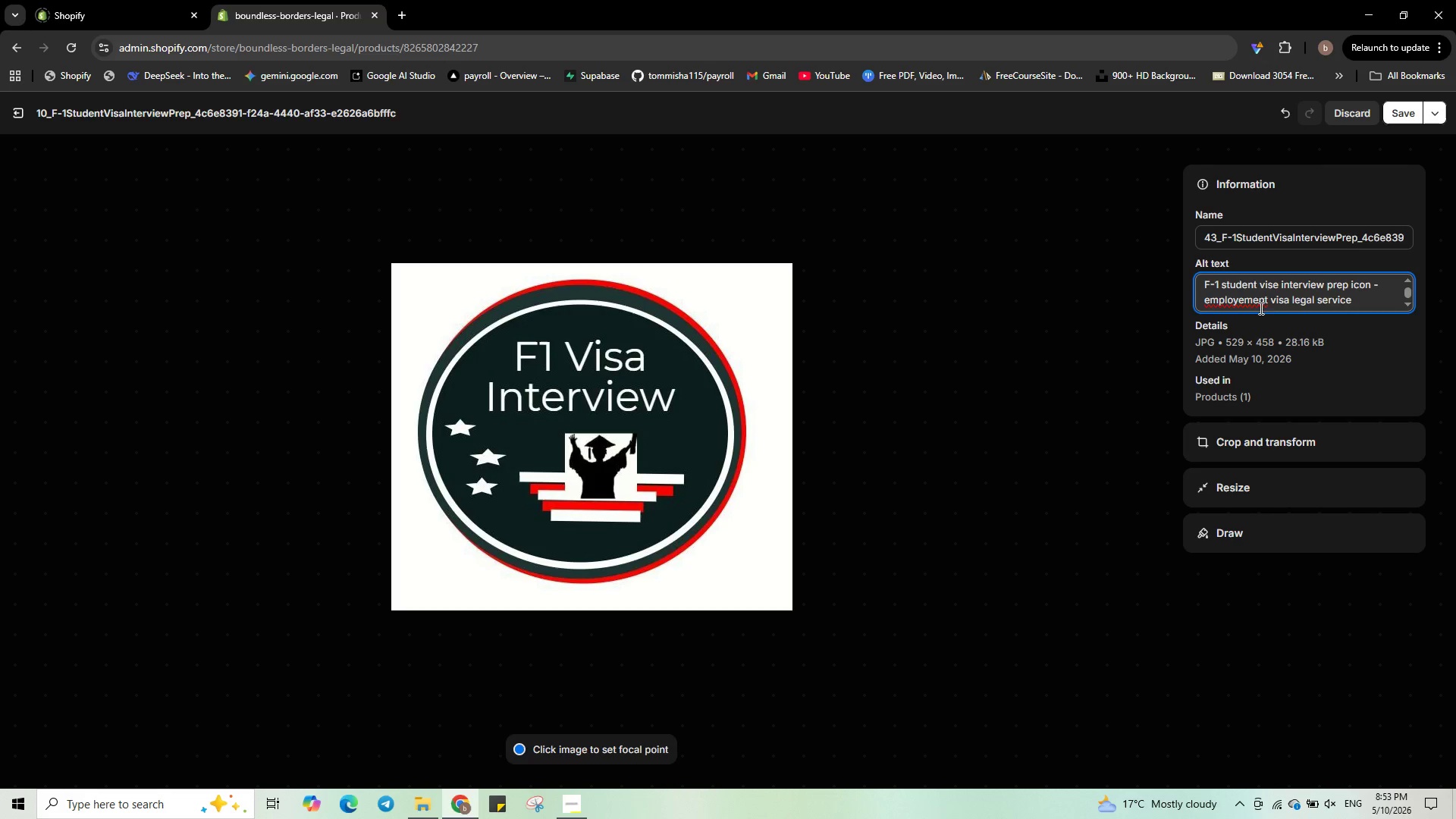 
right_click([1249, 303])
 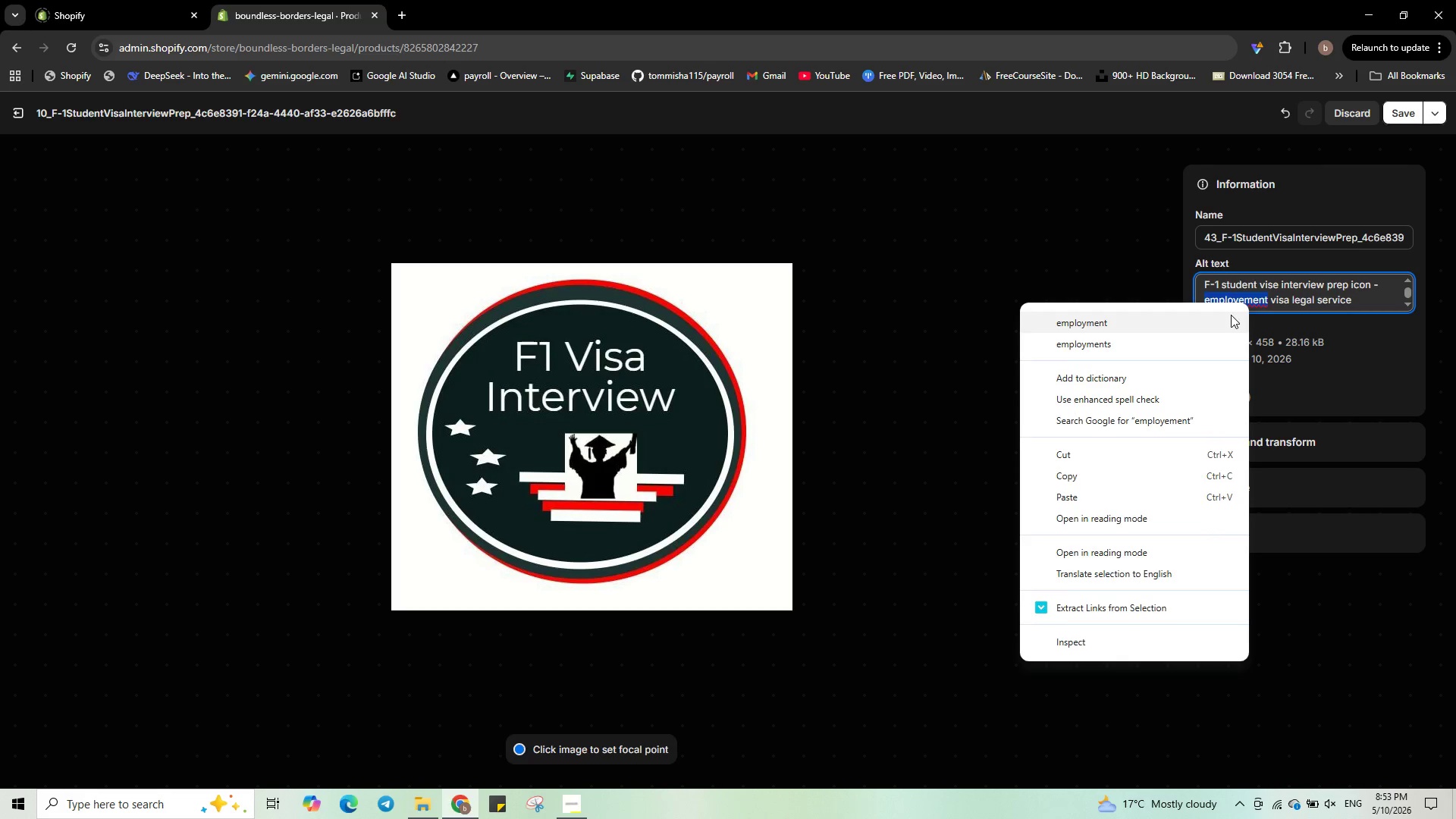 
left_click([1231, 315])
 